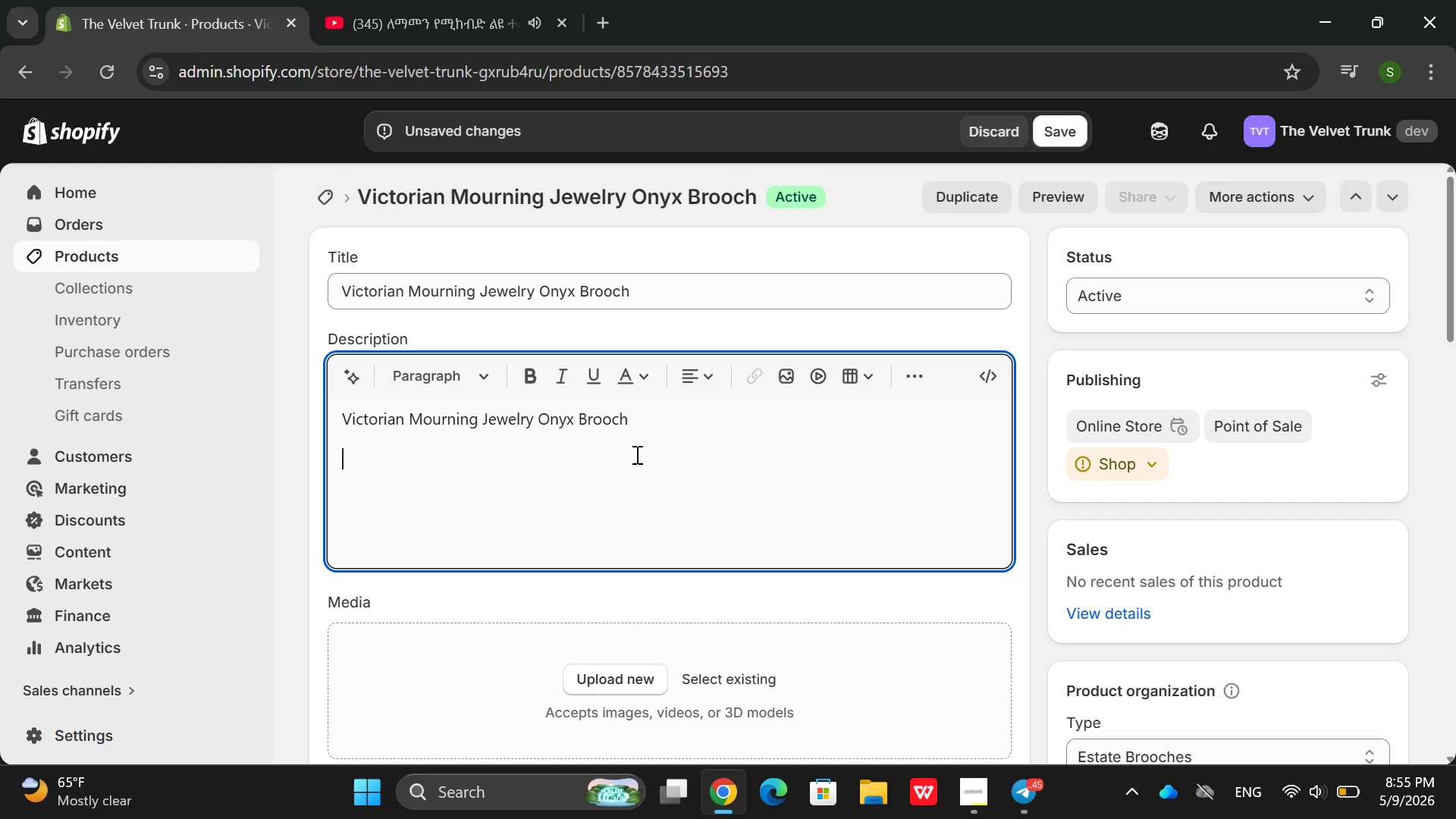 
 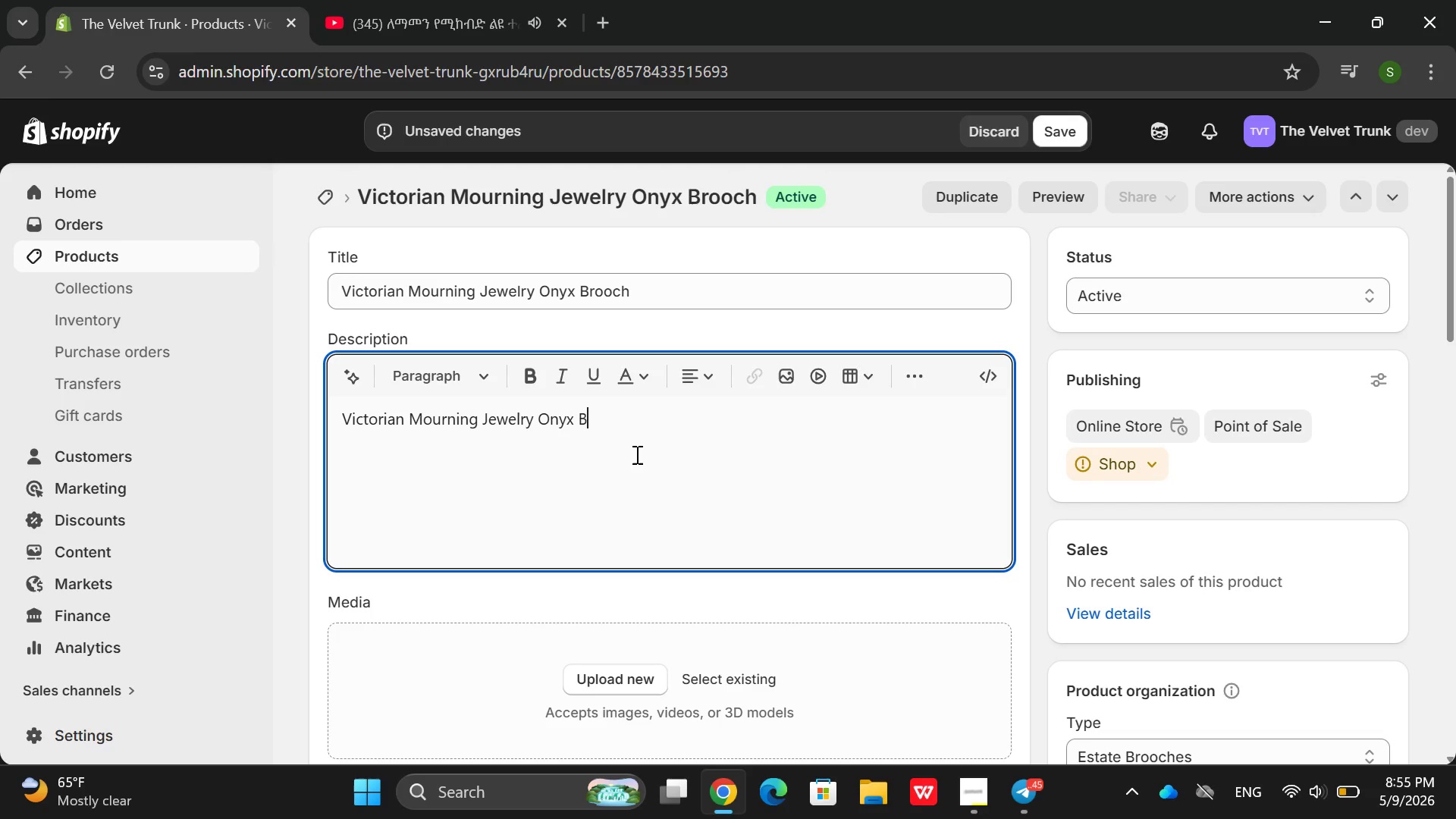 
key(Enter)
 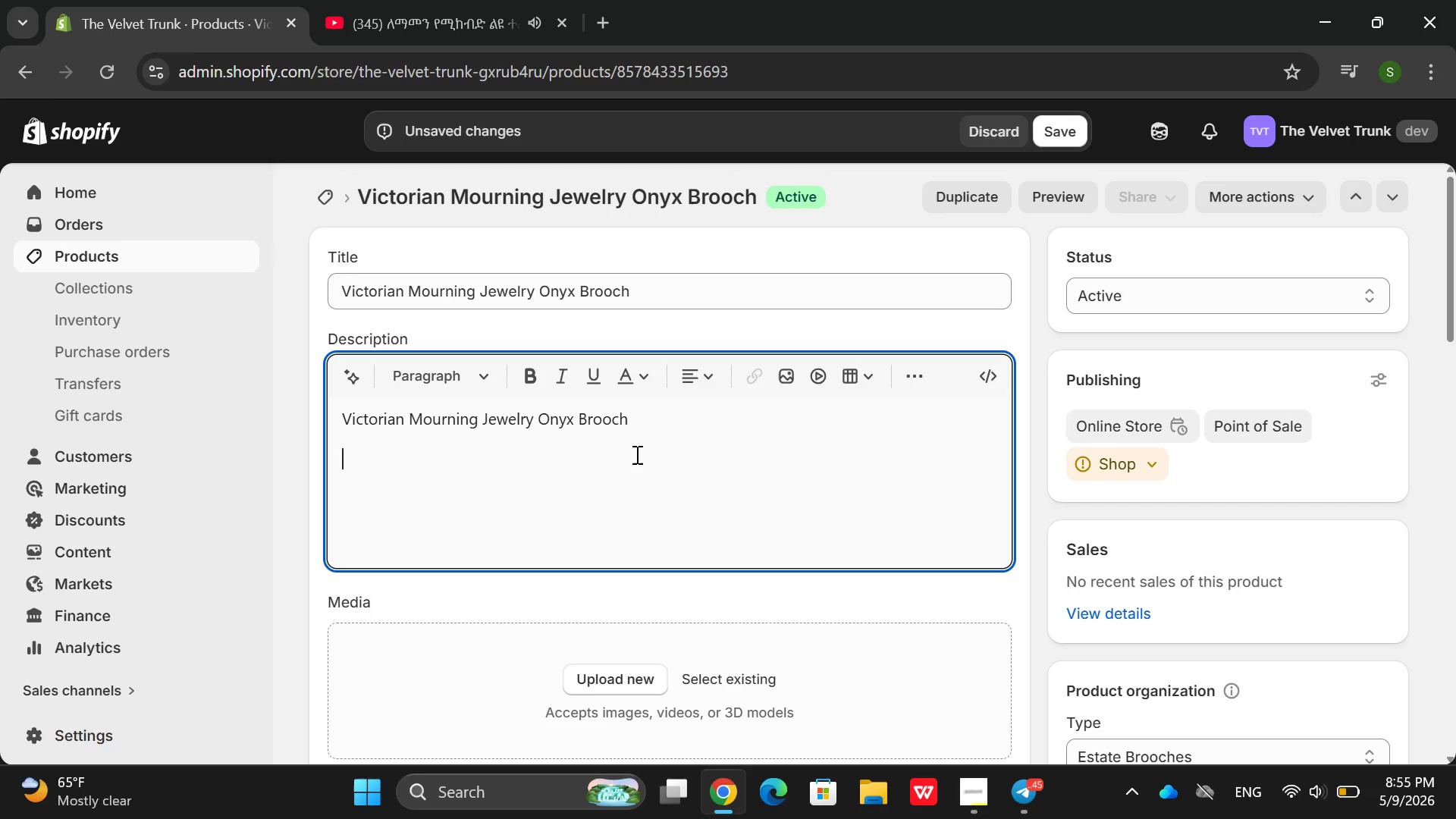 
type(Mid0)
key(Backspace)
type(-1990d)
key(Backspace)
type(s )
key(Backspace)
type(, solid 18k yellow gl)
key(Backspace)
type(old case and bracelet )
 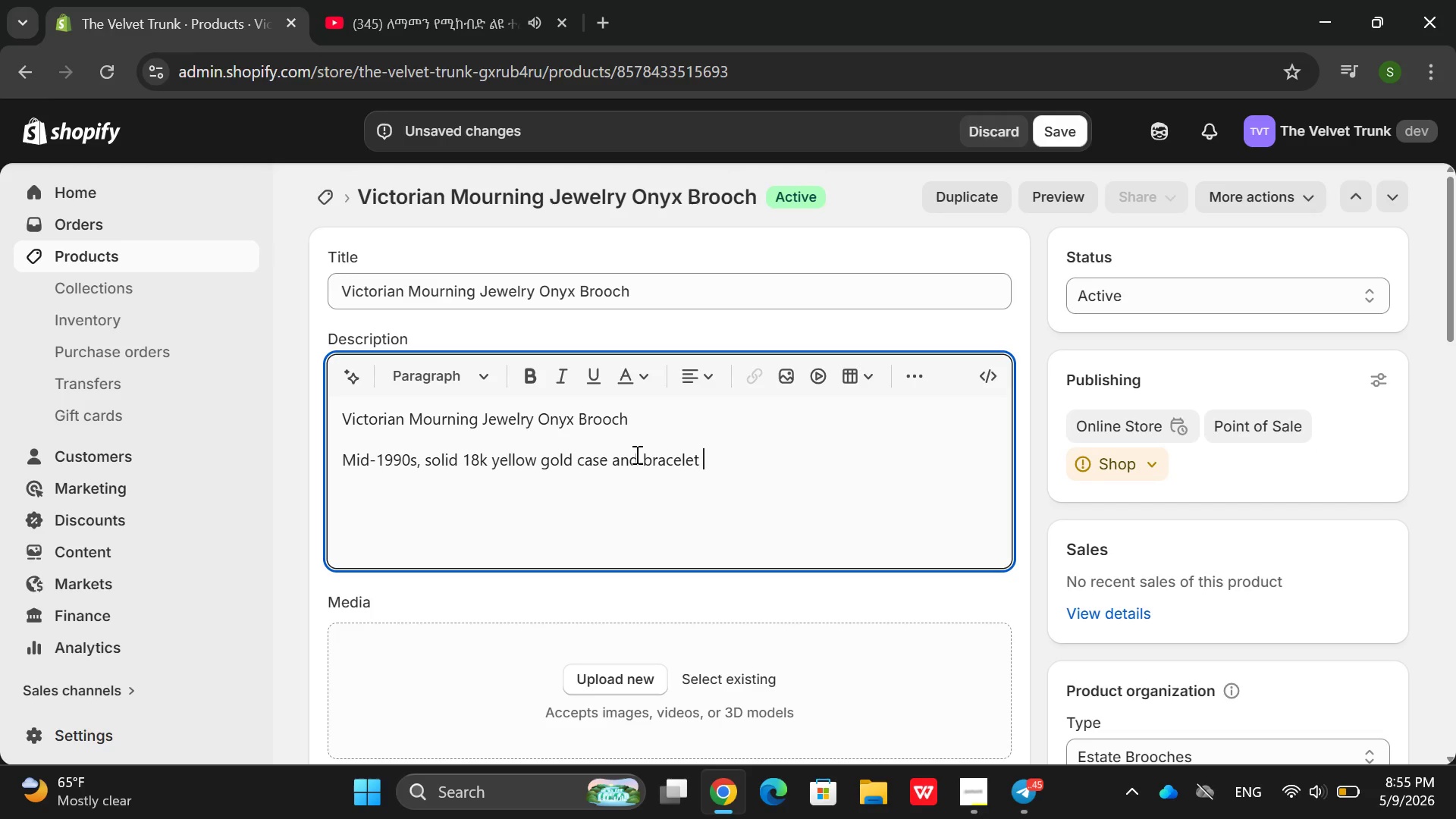 
key(Enter)
 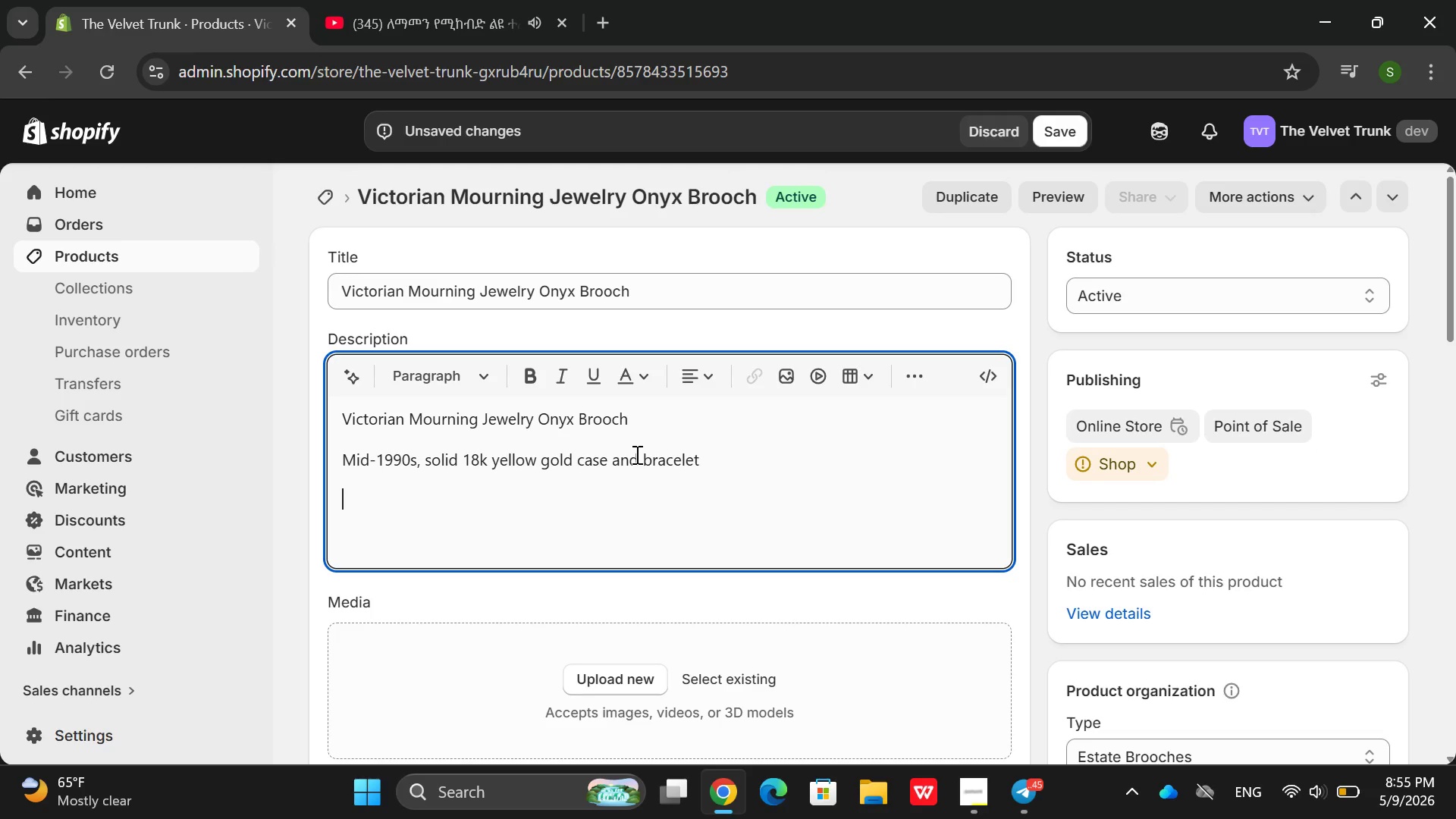 
hold_key(key=ShiftRight, duration=0.36)
 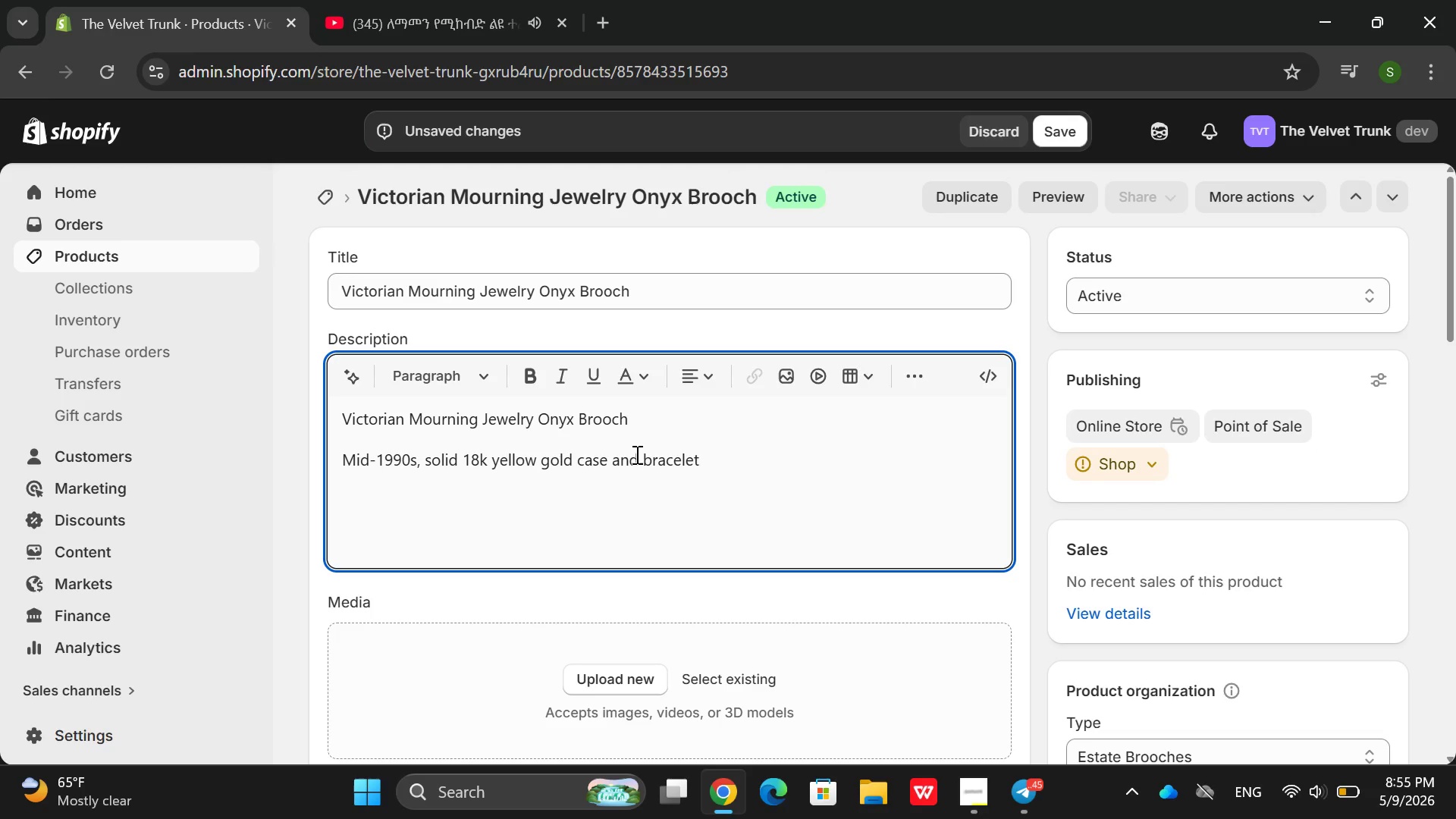 
type(28mm x3)
key(Backspace)
type( 32,,)
key(Backspace)
key(Backspace)
type(mm, n)
key(Backspace)
type(blur)
key(Backspace)
type(e cabochon crew)
key(Backspace)
key(Backspace)
type(own in o)
key(Backspace)
type(por)
key(Backspace)
key(Backspace)
type(rotective arch )
 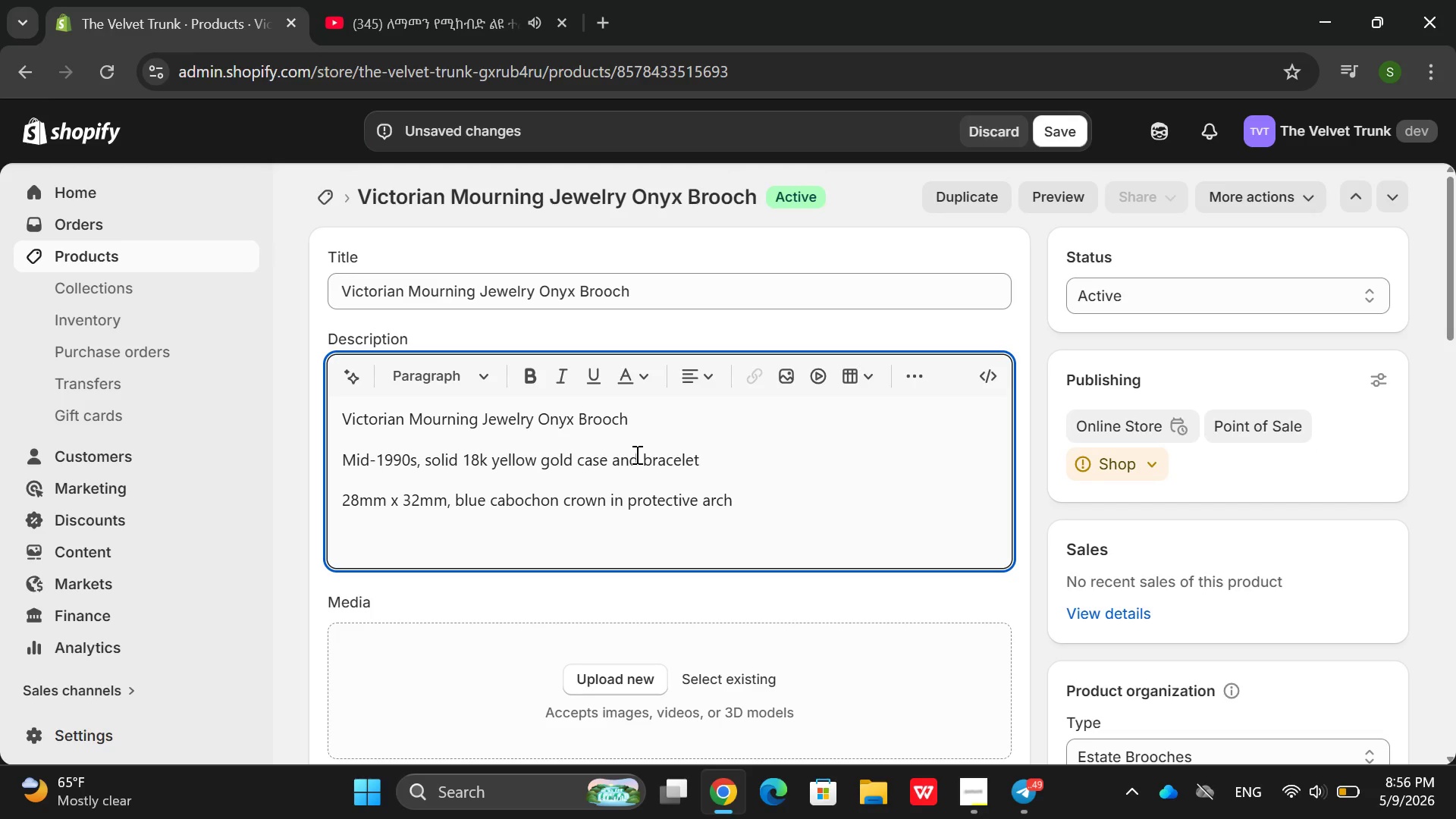 
key(Enter)
 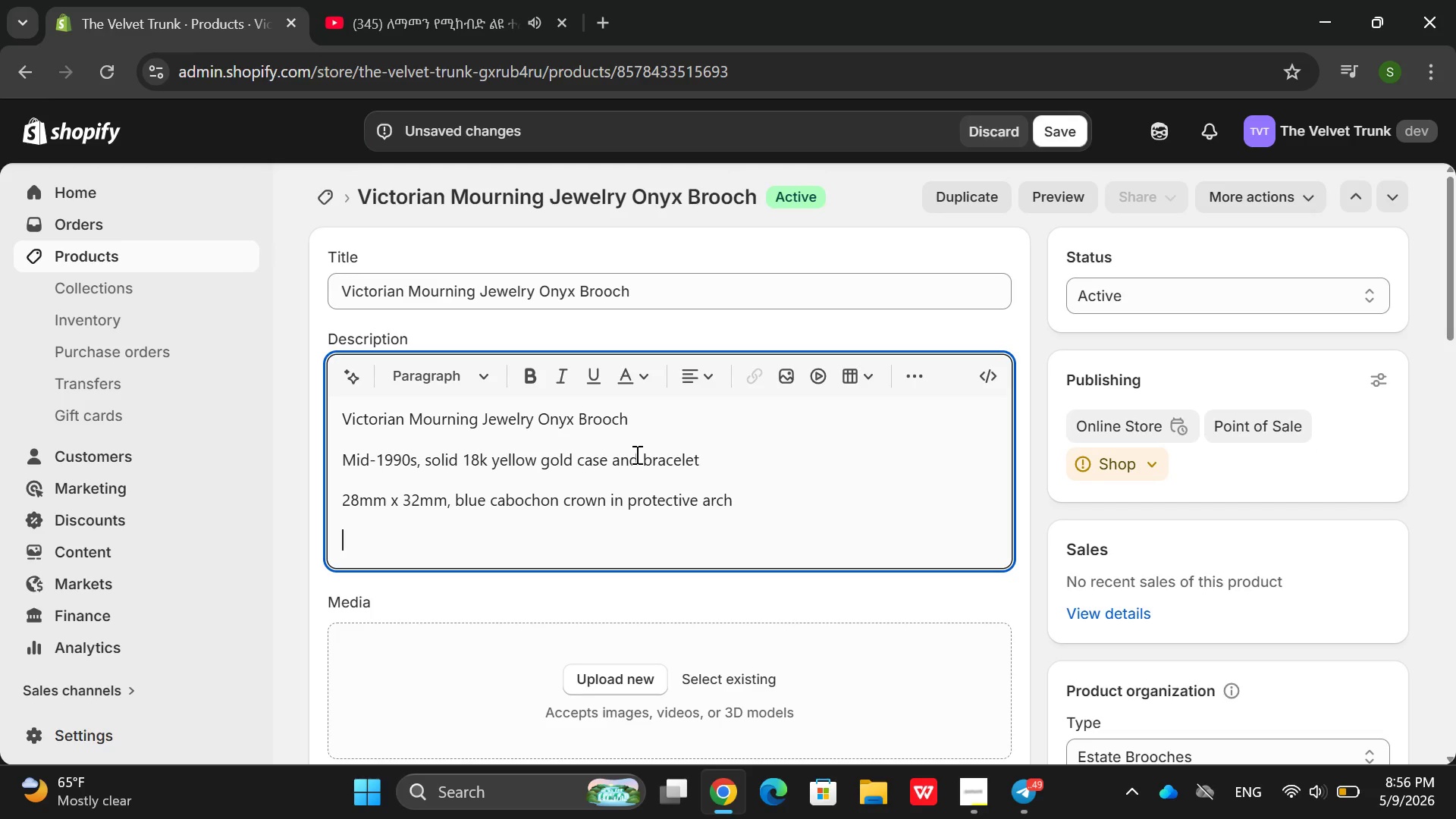 
type(White Tman)
key(Backspace)
key(Backspace)
key(Backspace)
key(Backspace)
type(T)
key(Backspace)
type(Roa)
key(Backspace)
type(man dua)
key(Backspace)
key(Backspace)
type(ial with secrete as)
key(Backspace)
key(Backspace)
type(cartier)
key(Backspace)
type(rt)
key(Backspace)
type( signature at 6)
 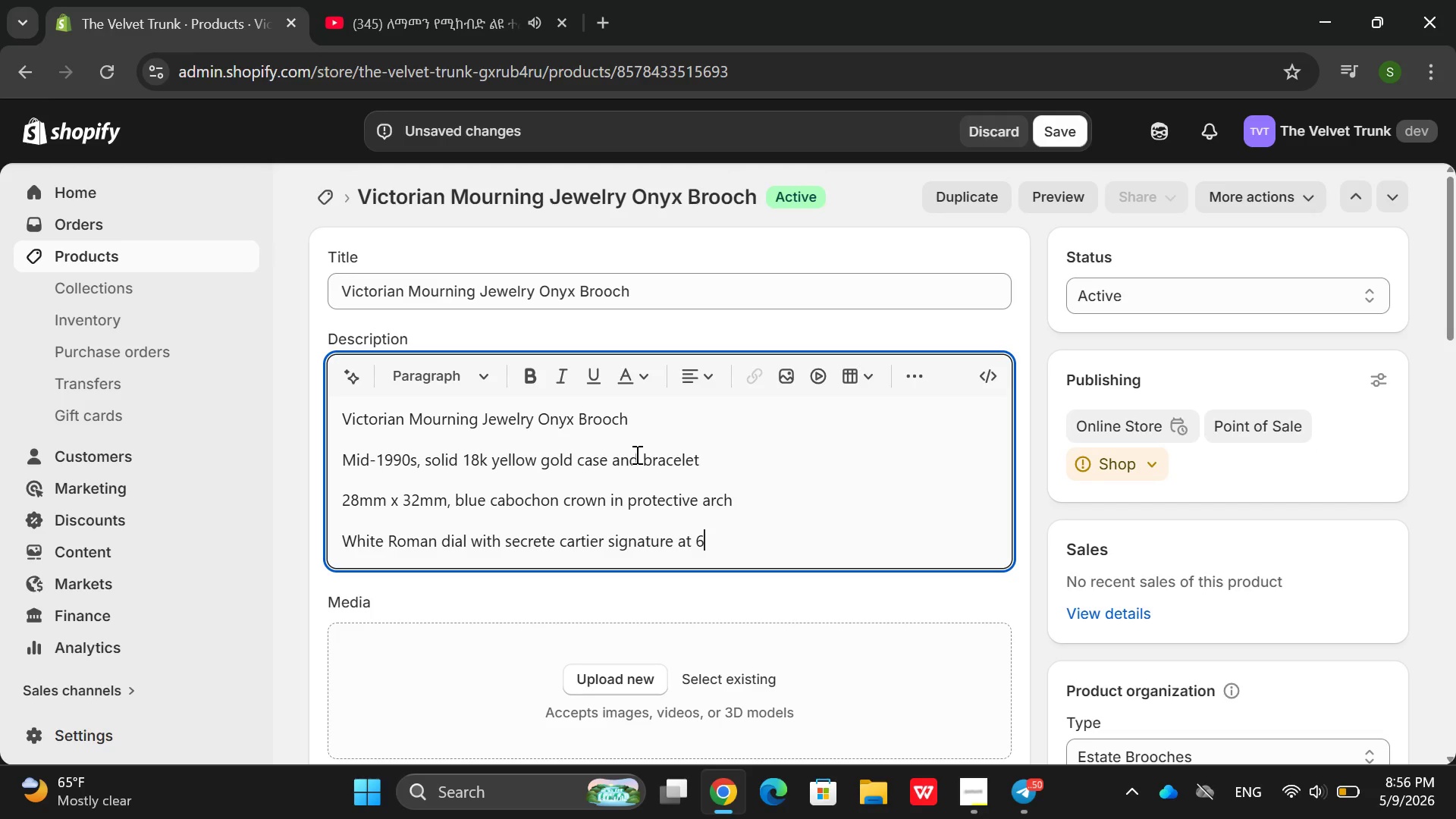 
wait(10.52)
 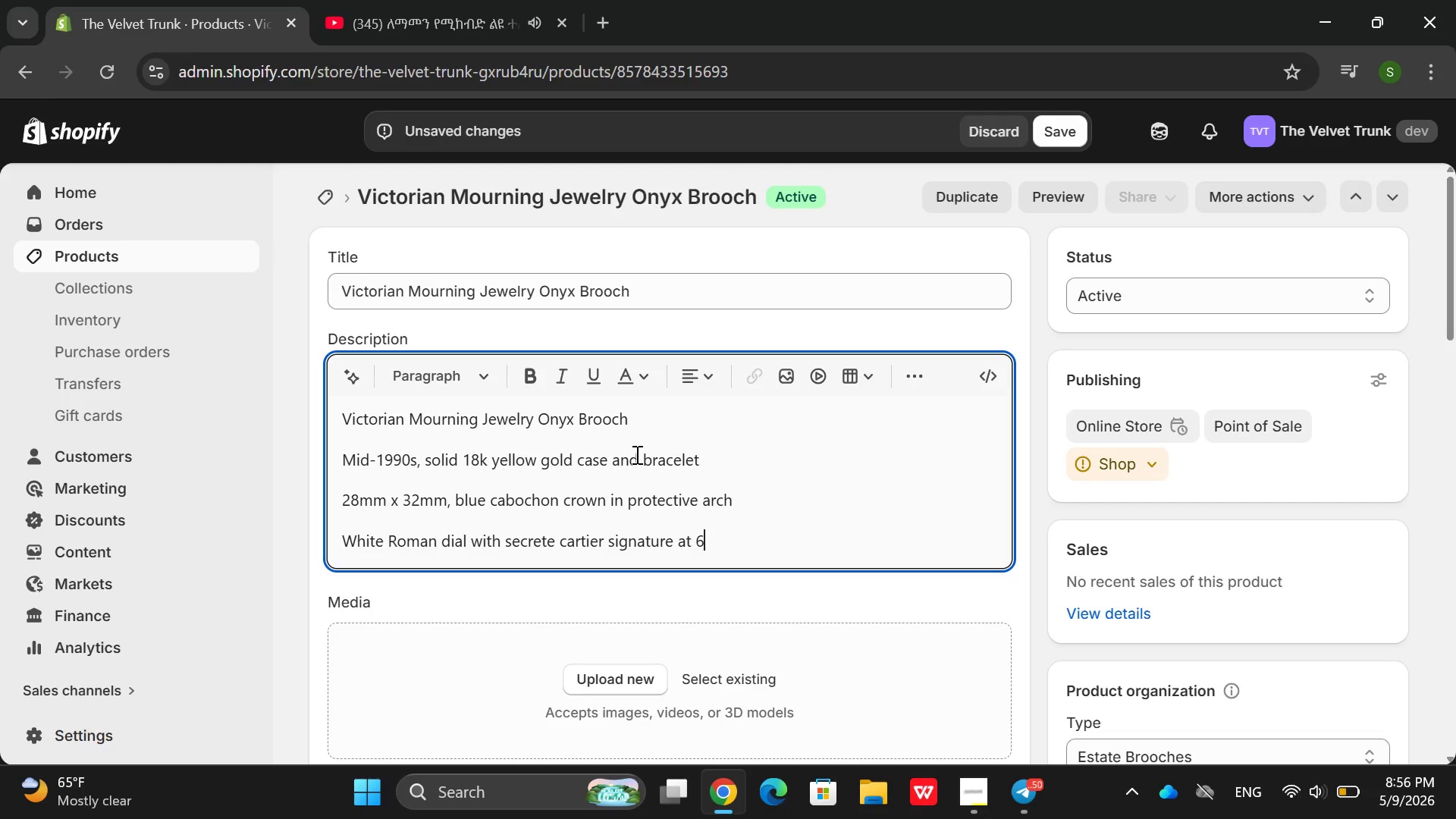 
key(Enter)
 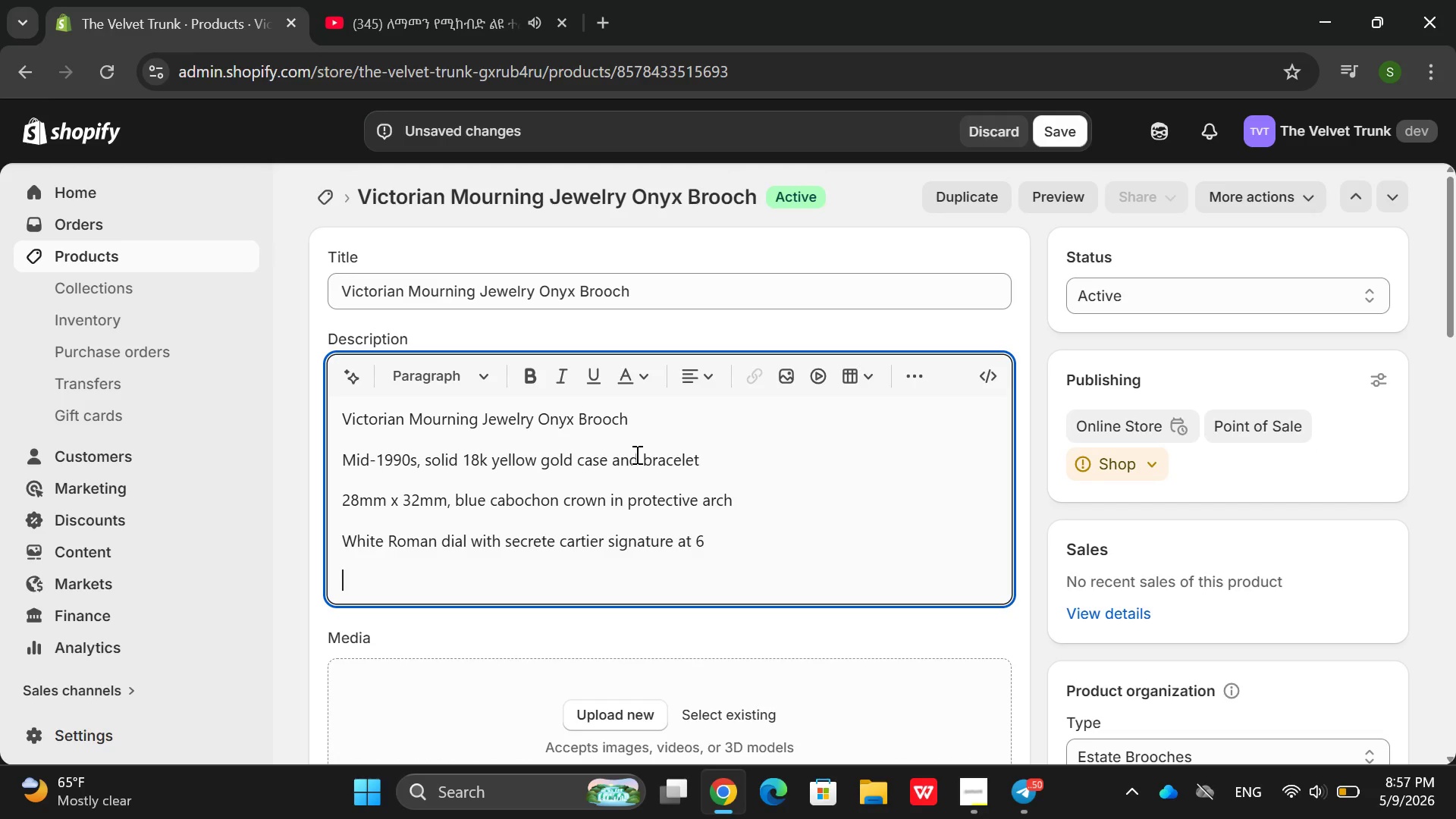 
type(Hig-precision )
 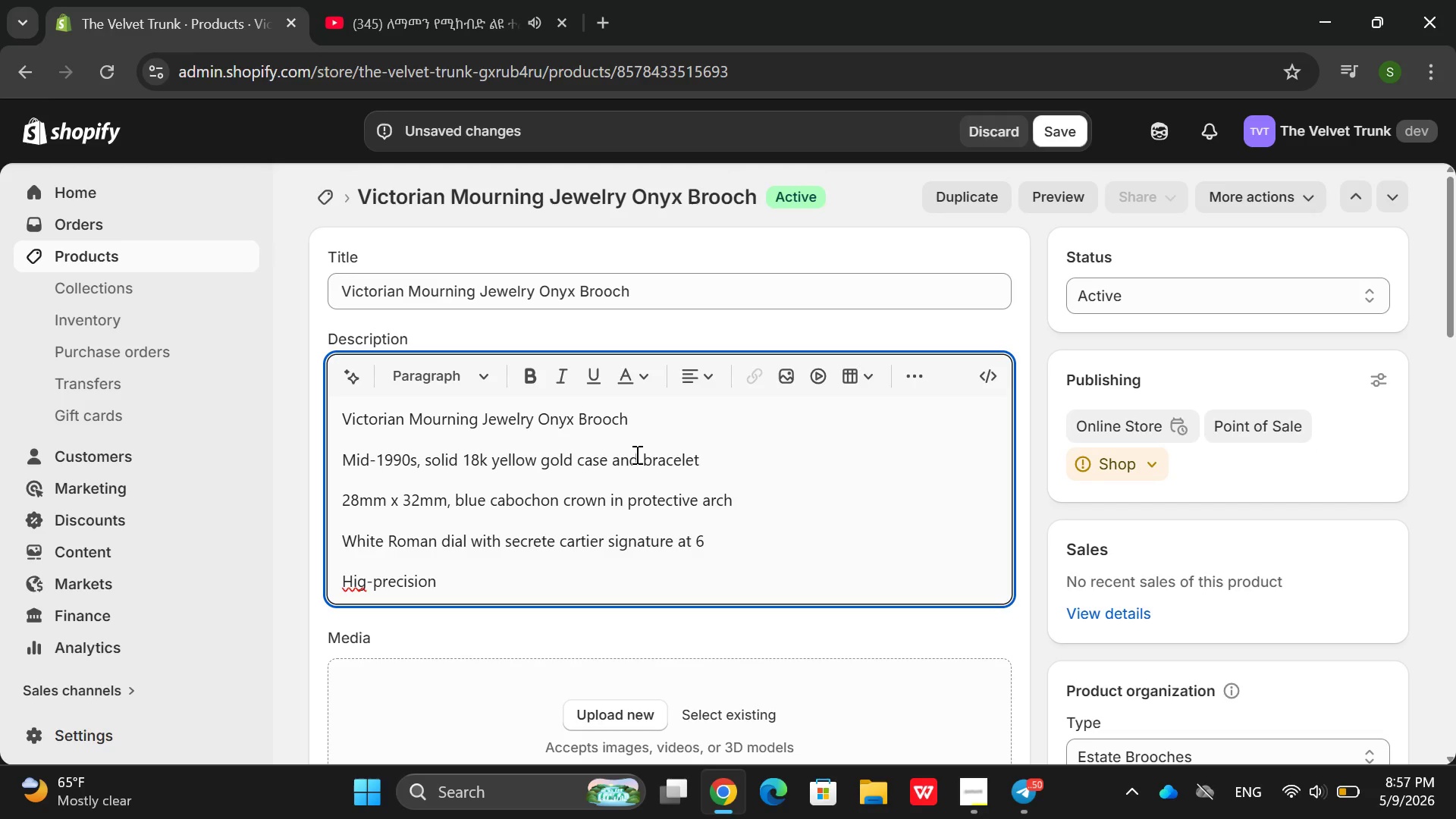 
hold_key(key=ArrowLeft, duration=0.81)
 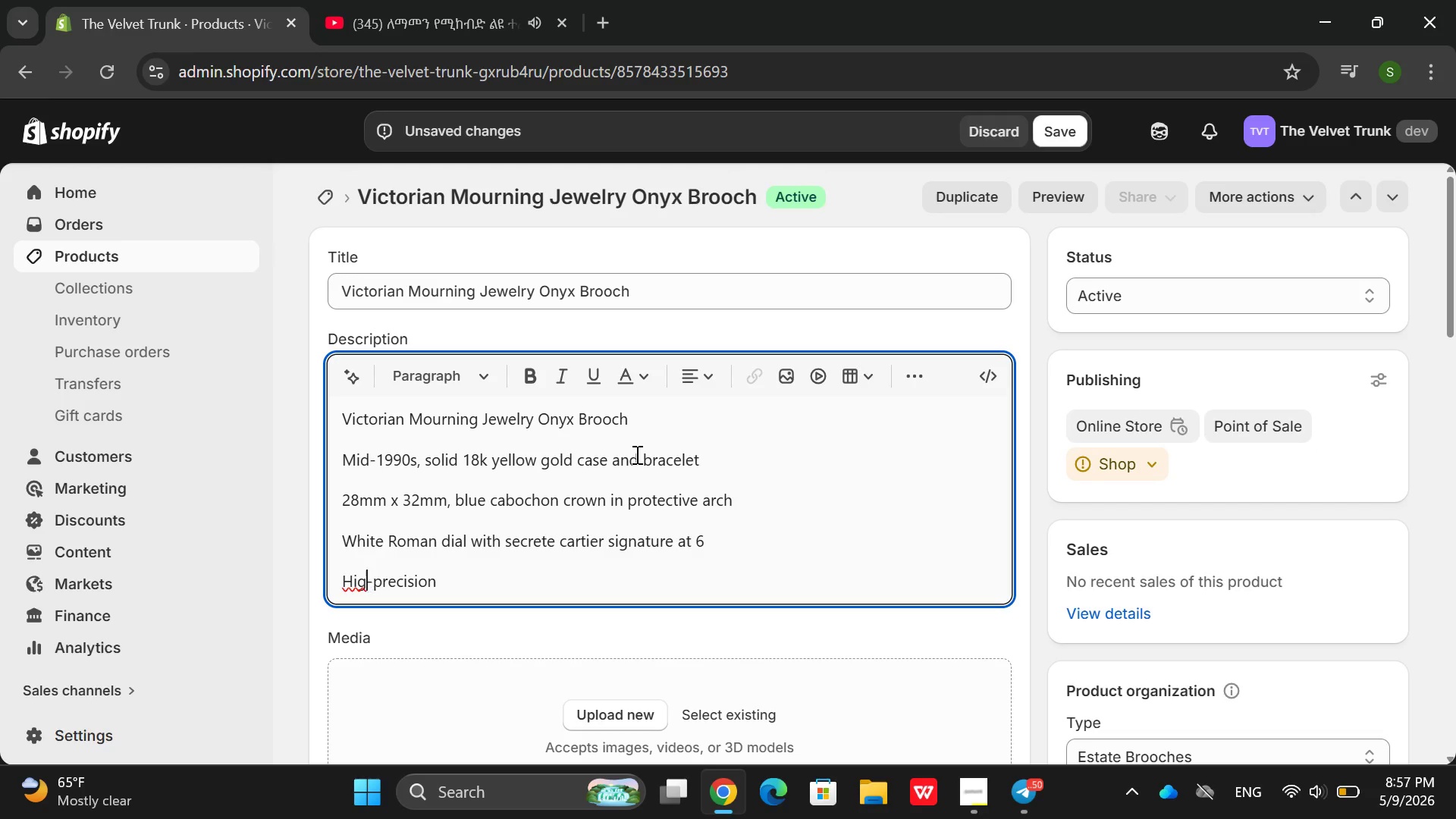 
key(ArrowLeft)
 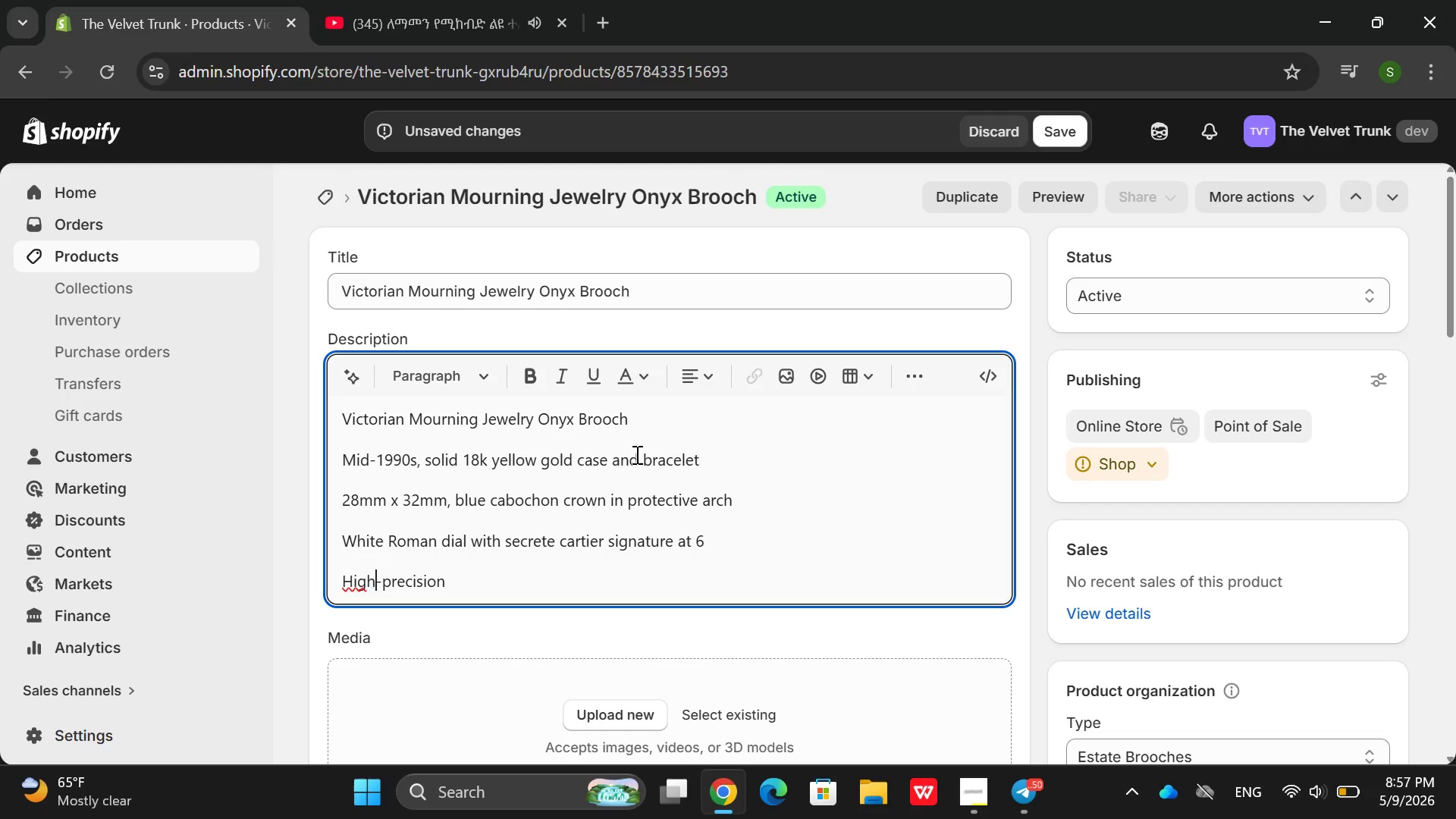 
key(H)
 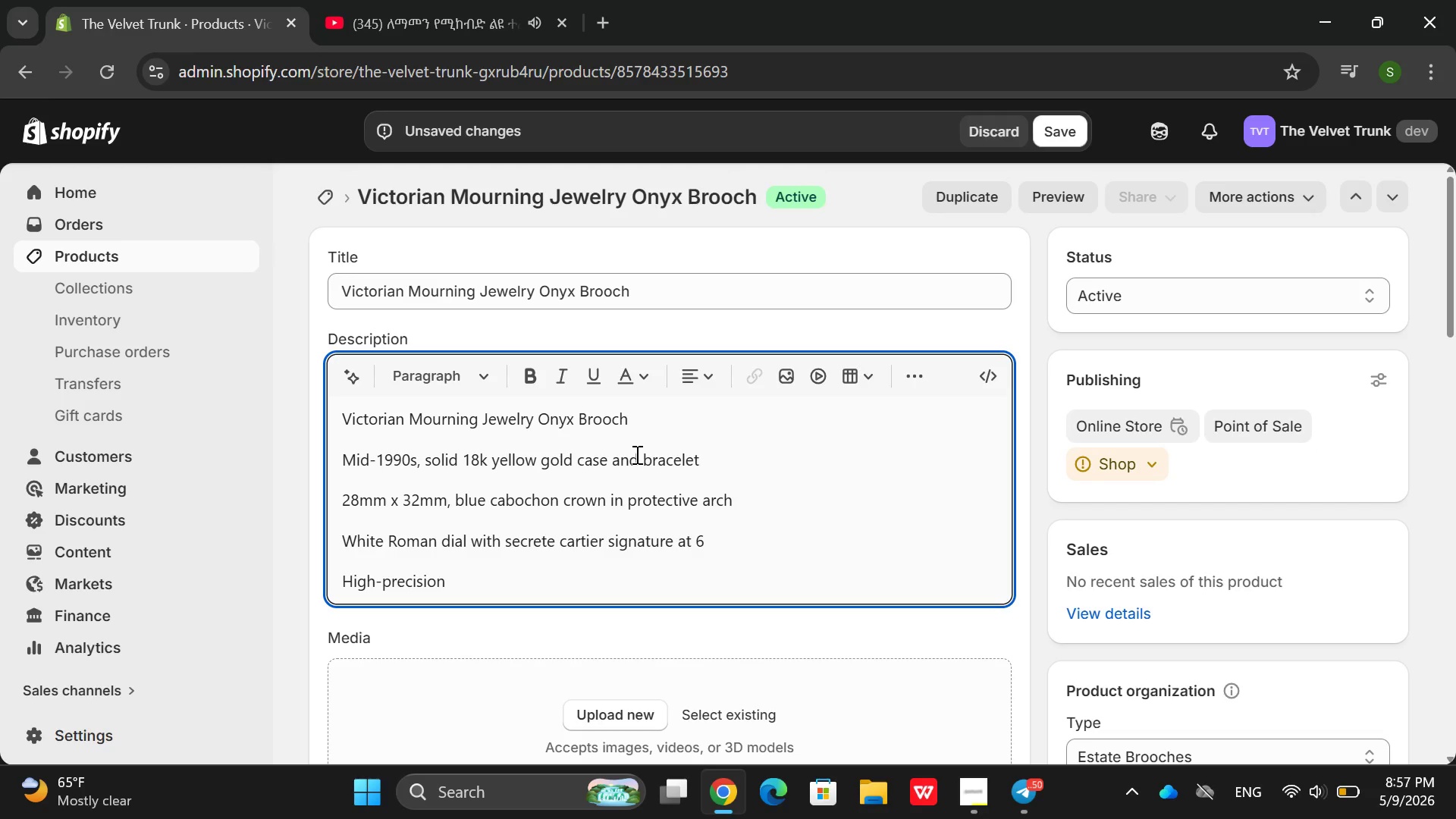 
hold_key(key=ArrowRight, duration=1.28)
 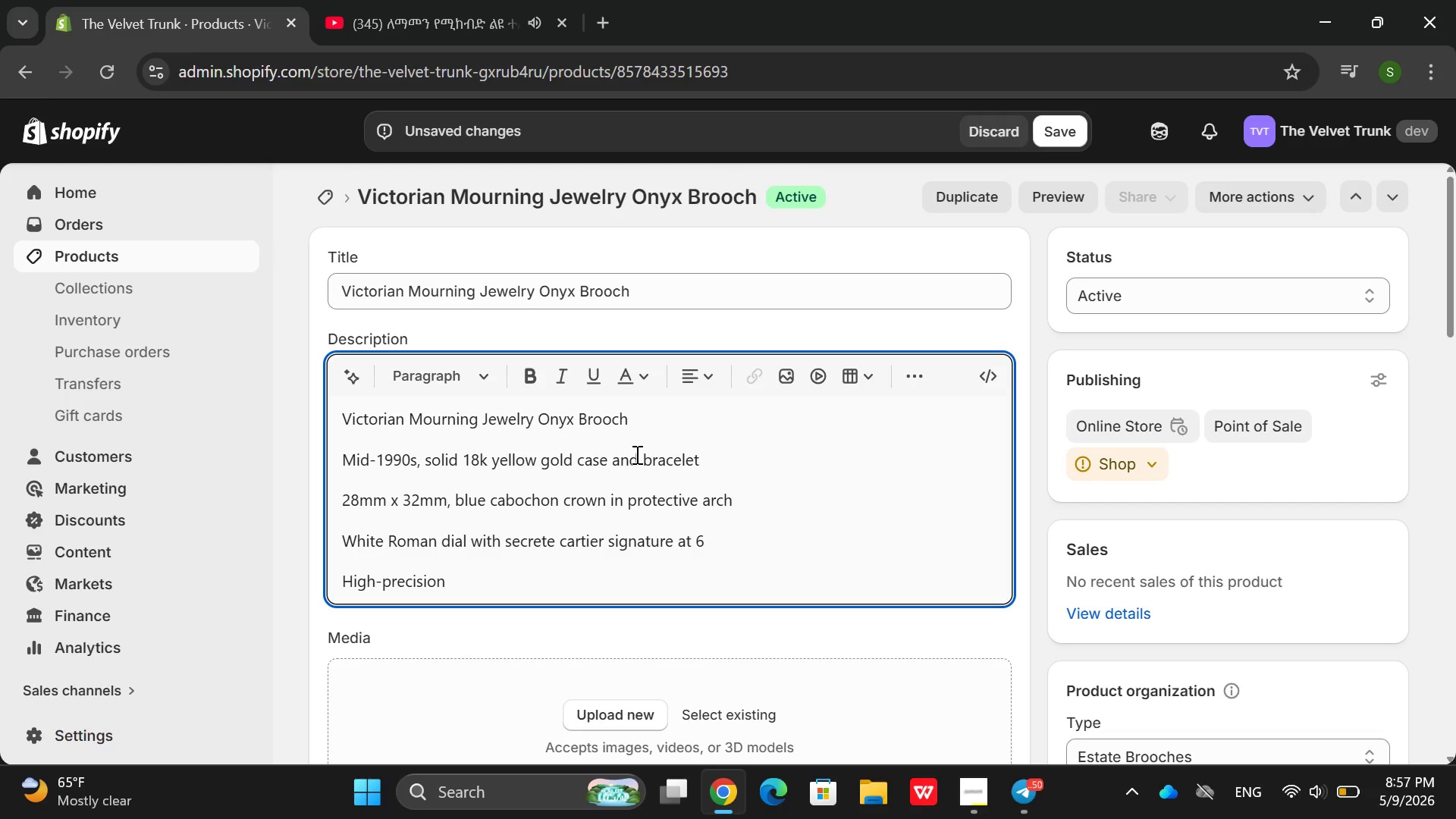 
type(u)
key(Backspace)
type(quartz movement )
key(Backspace)
type())
key(Backspace)
type(( fresh battery))
 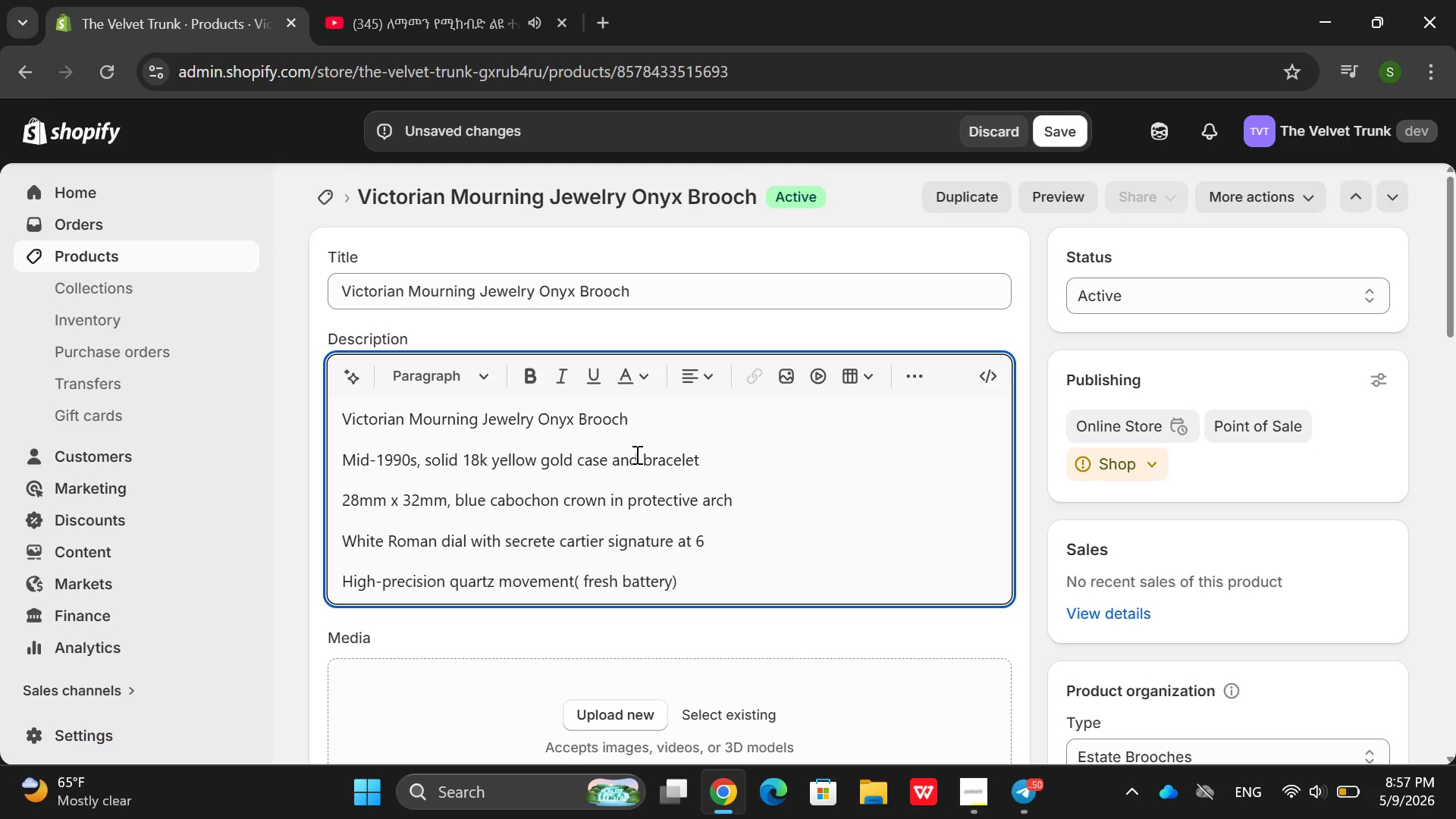 
 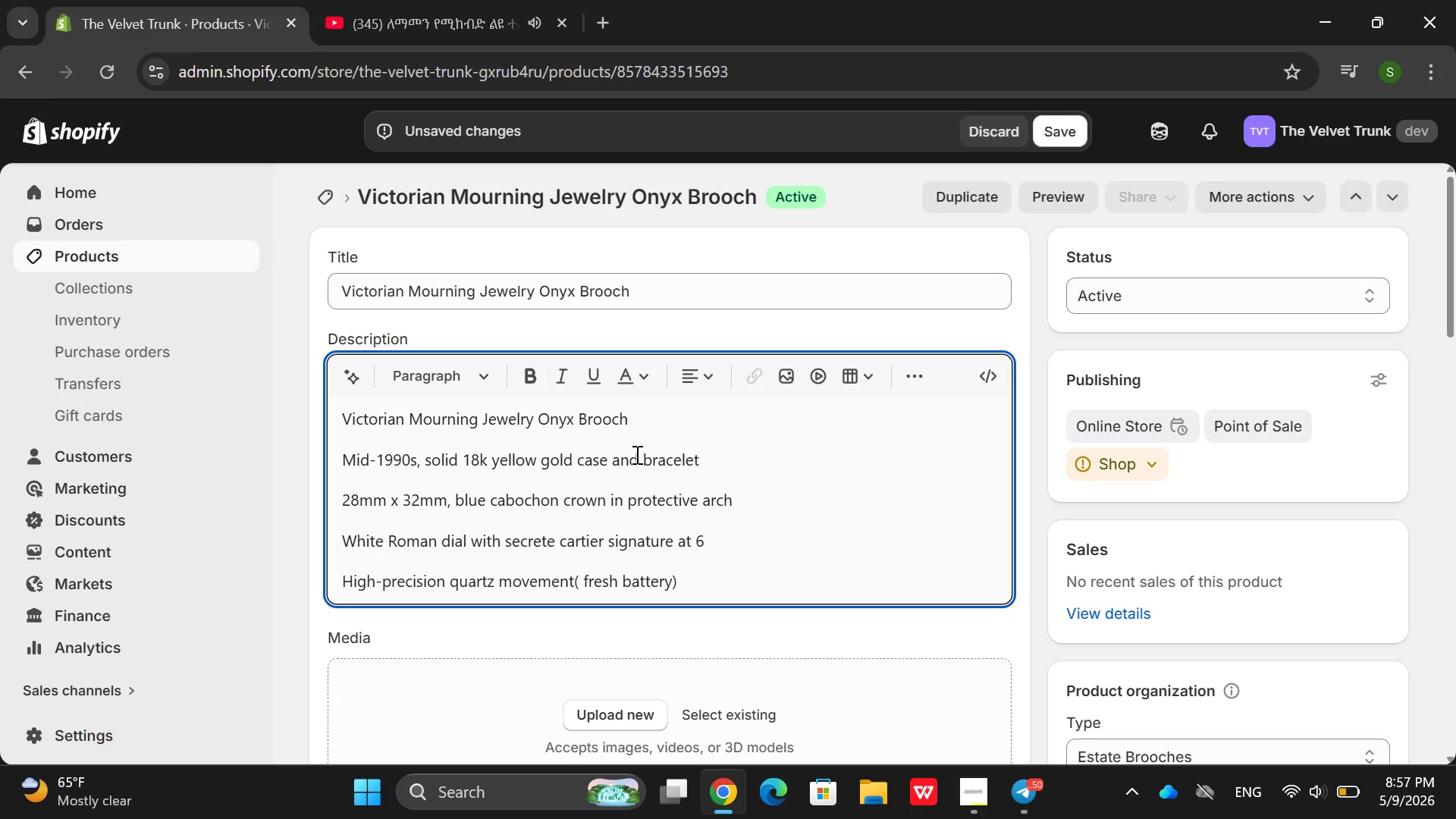 
key(Enter)
 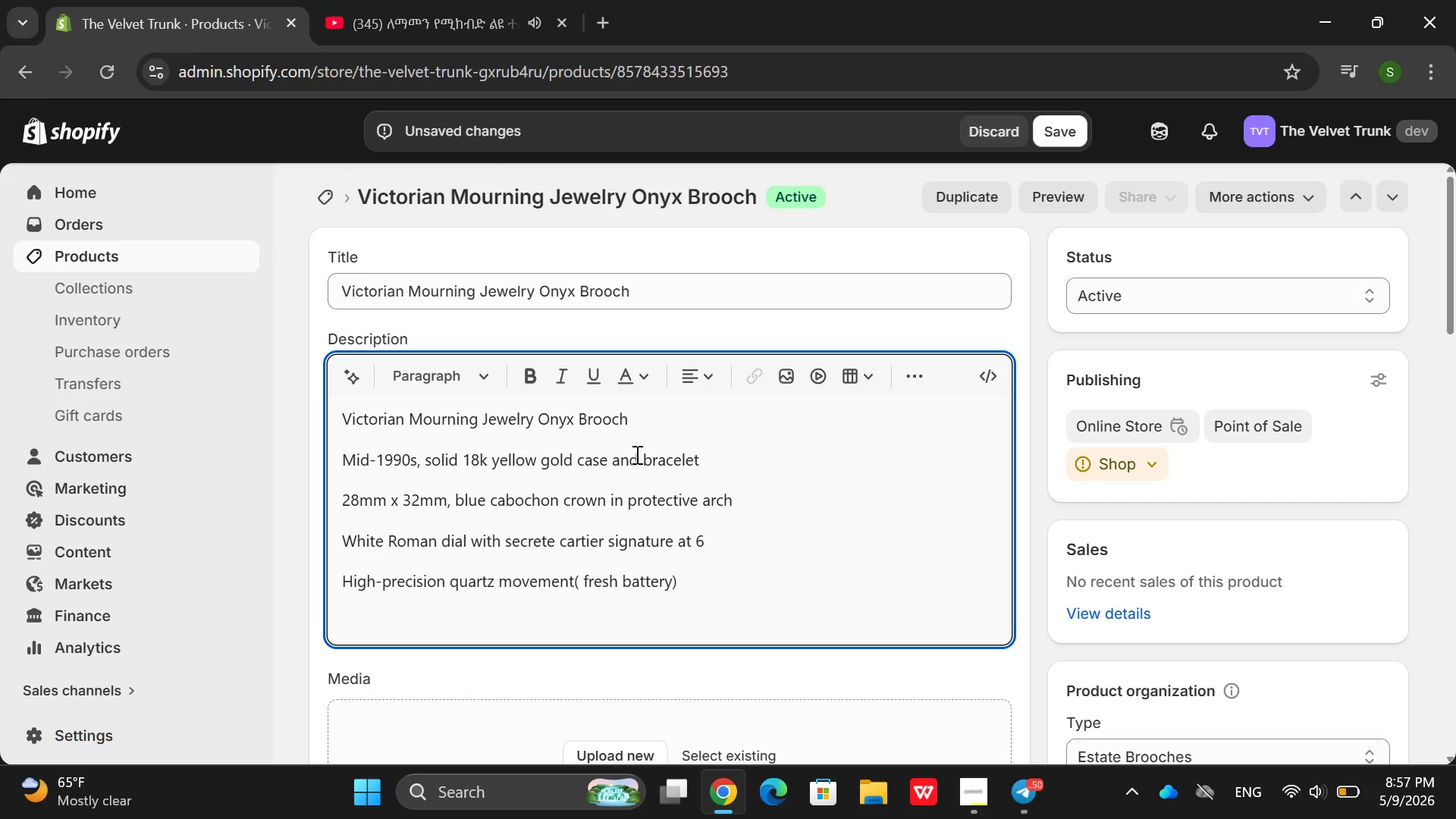 
type(Fits we)
key(Backspace)
type(rist uo to 6.57)
 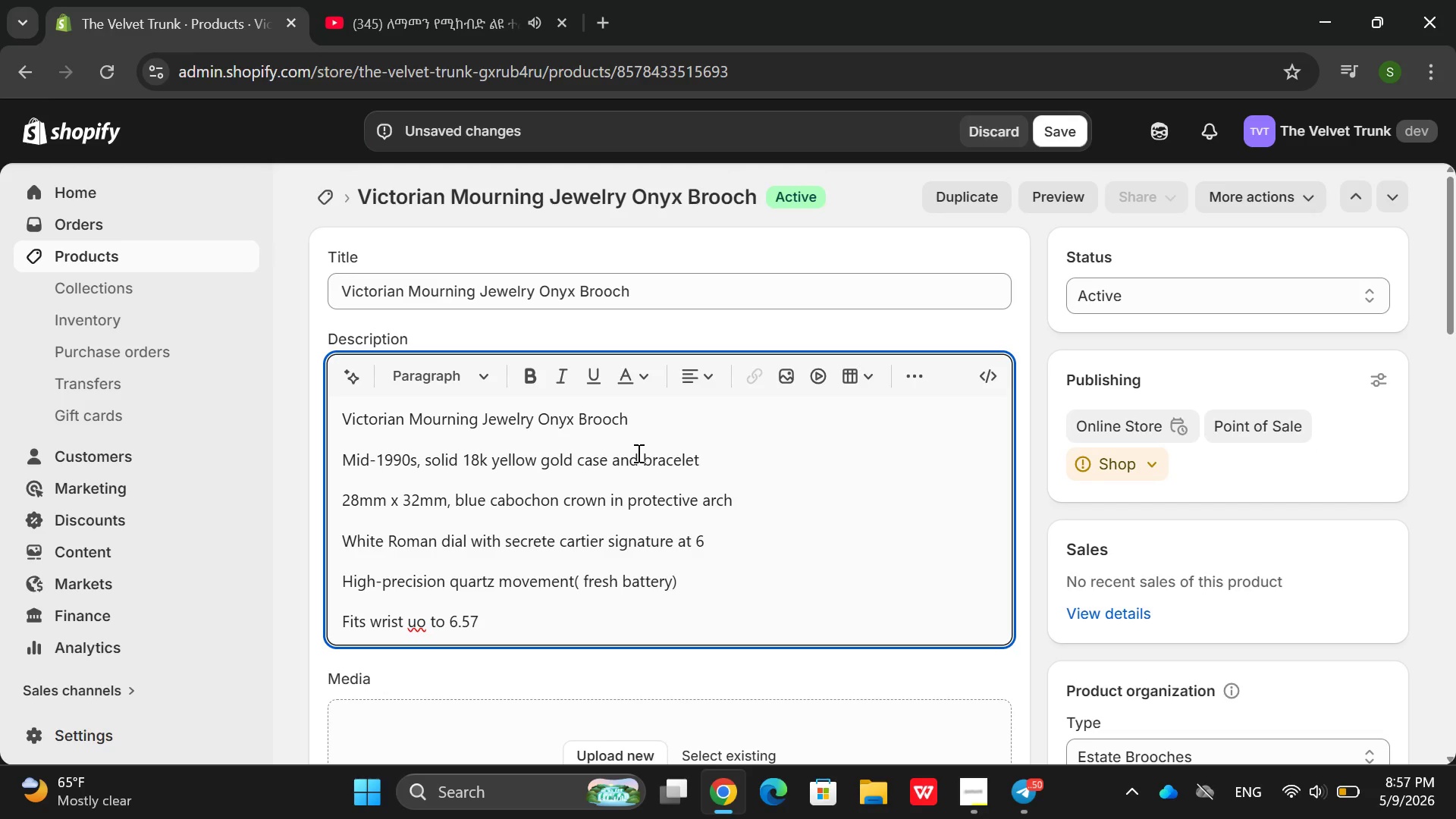 
type( de)
key(Backspace)
type(egeew)
key(Backspace)
key(Backspace)
type(ww )
key(Backspace)
key(Backspace)
key(Backspace)
key(Backspace)
type(eww)
key(Backspace)
key(Backspace)
key(Backspace)
key(Backspace)
type(greww)
 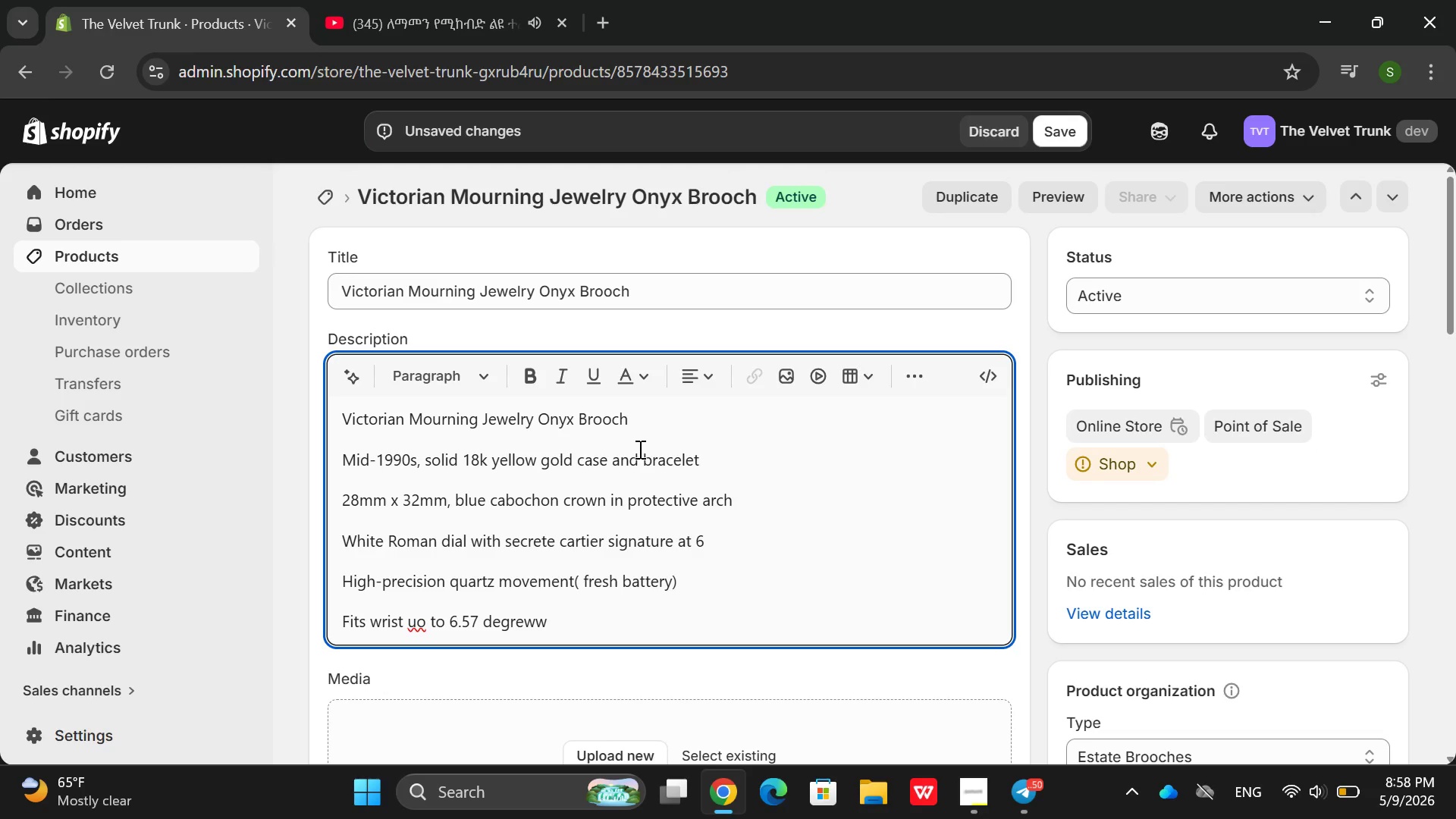 
key(Enter)
 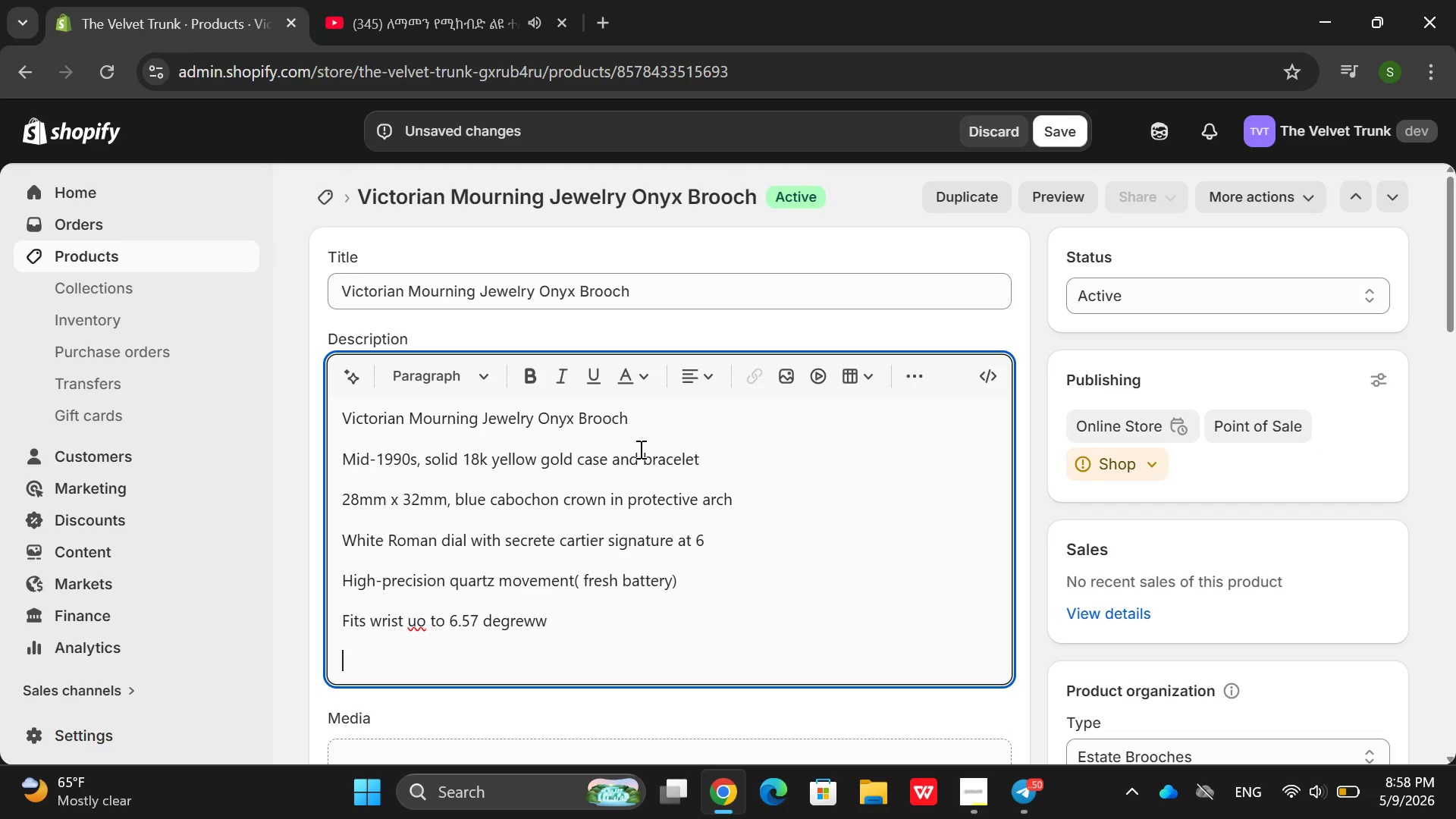 
hold_key(key=ShiftRight, duration=0.73)
 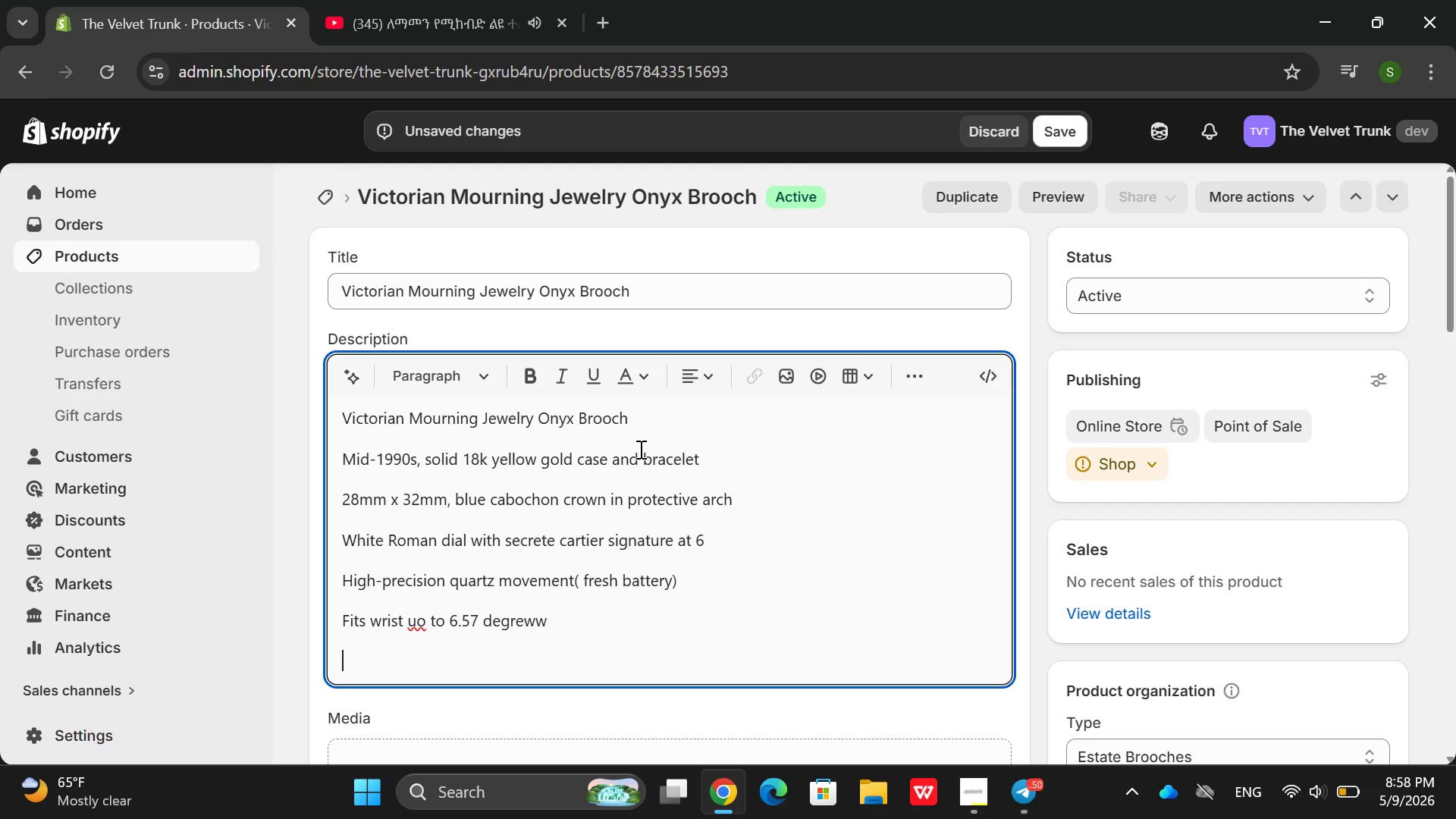 
type(includes )
key(Backspace)
 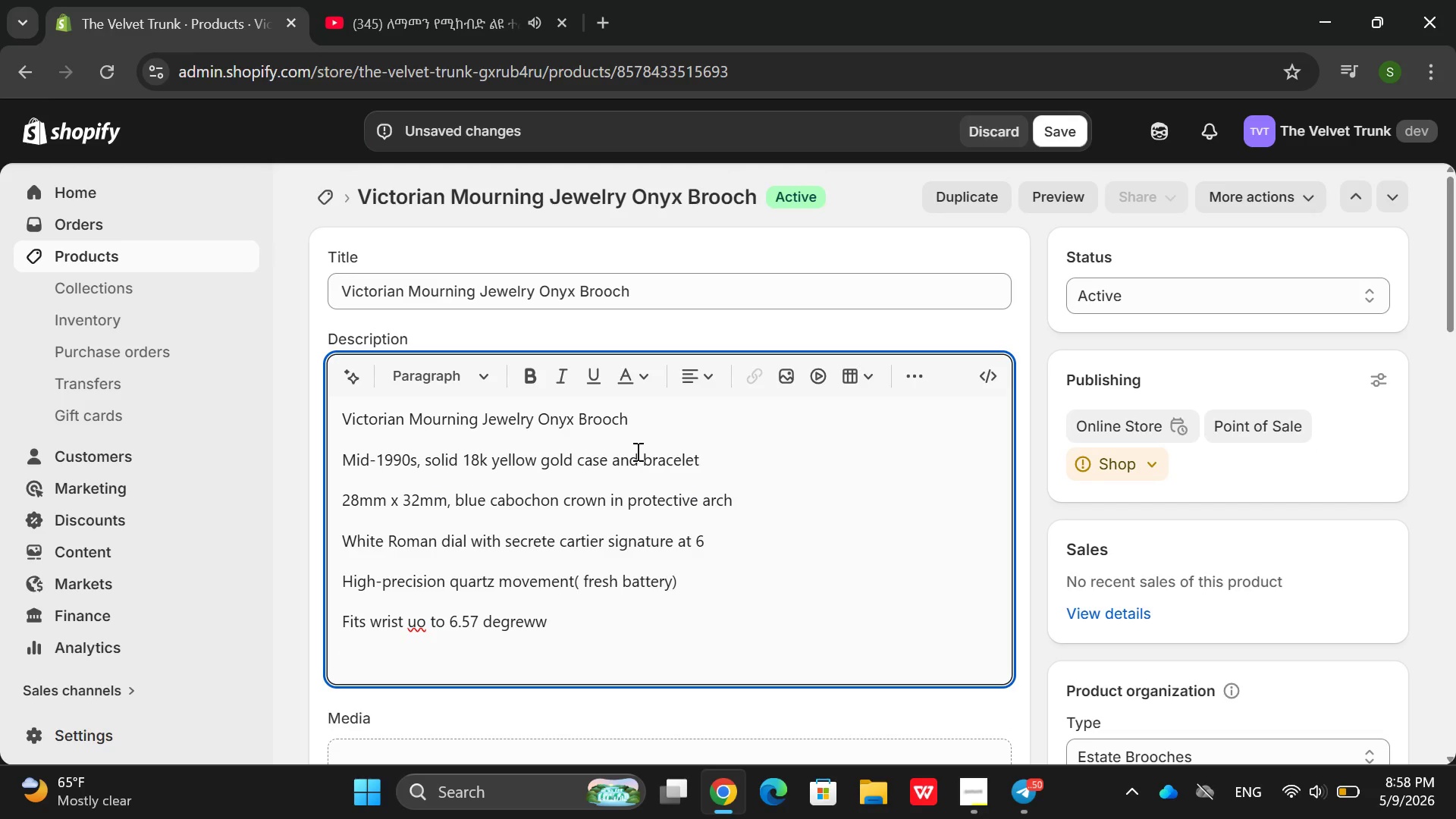 
type(Includes peresentation boc )
key(Backspace)
key(Backspace)
type(x and one)
key(Backspace)
type(-r)
key(Backspace)
key(Backspace)
type(e-ure)
key(Backspace)
key(Backspace)
key(Backspace)
type(year o)
key(Backspace)
type(movement warranty )
 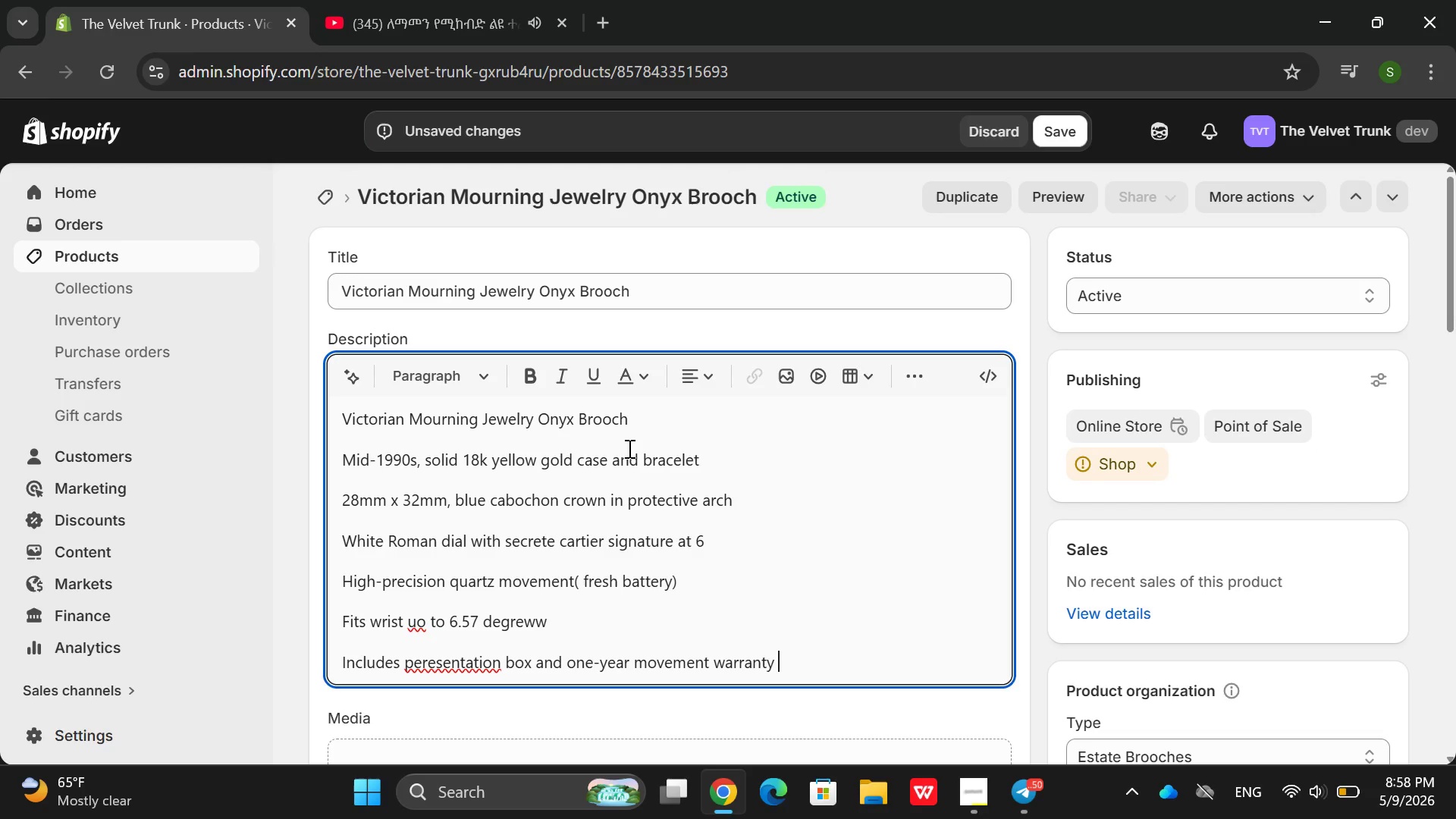 
key(Enter)
 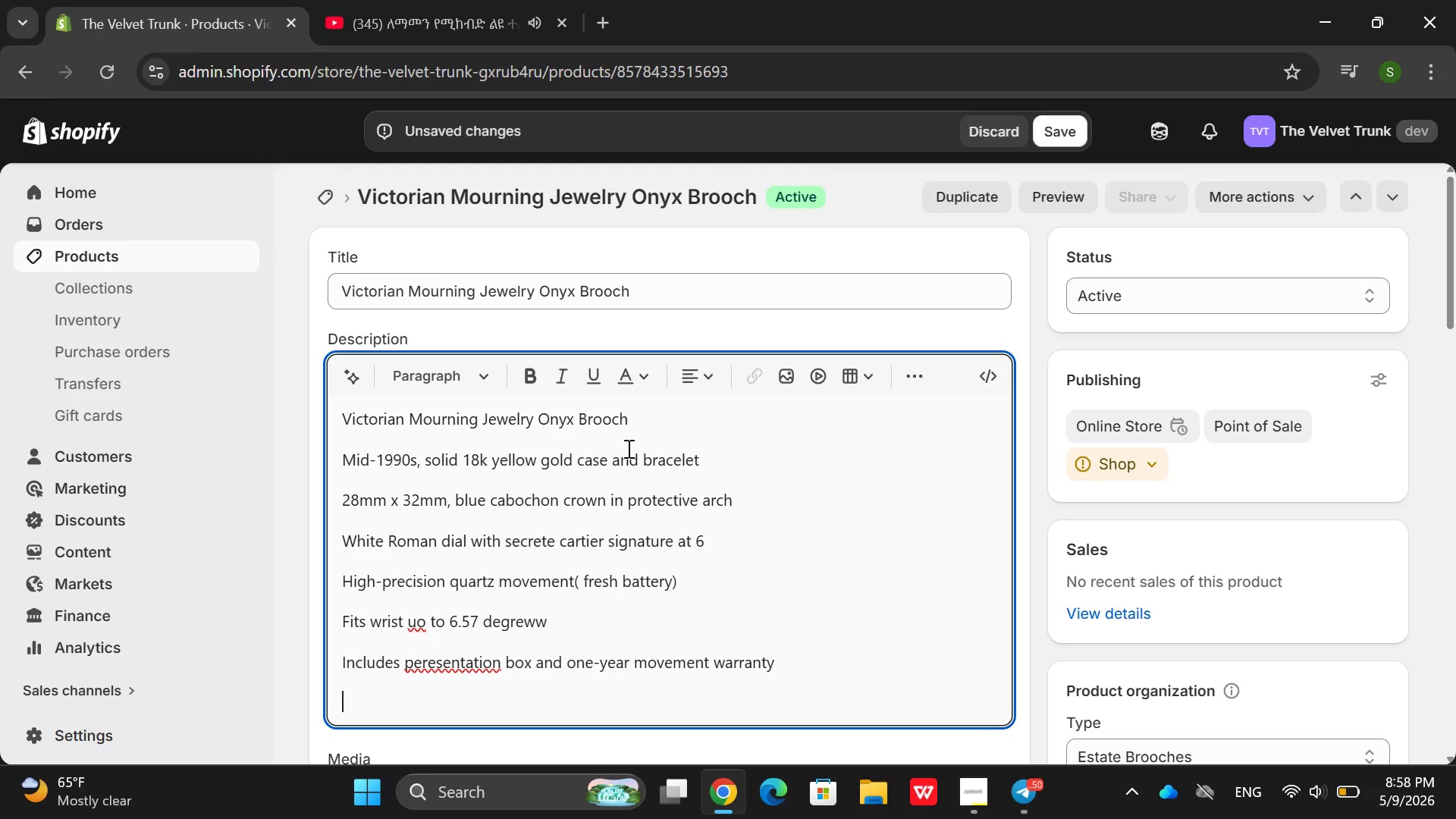 
hold_key(key=ShiftRight, duration=0.66)
 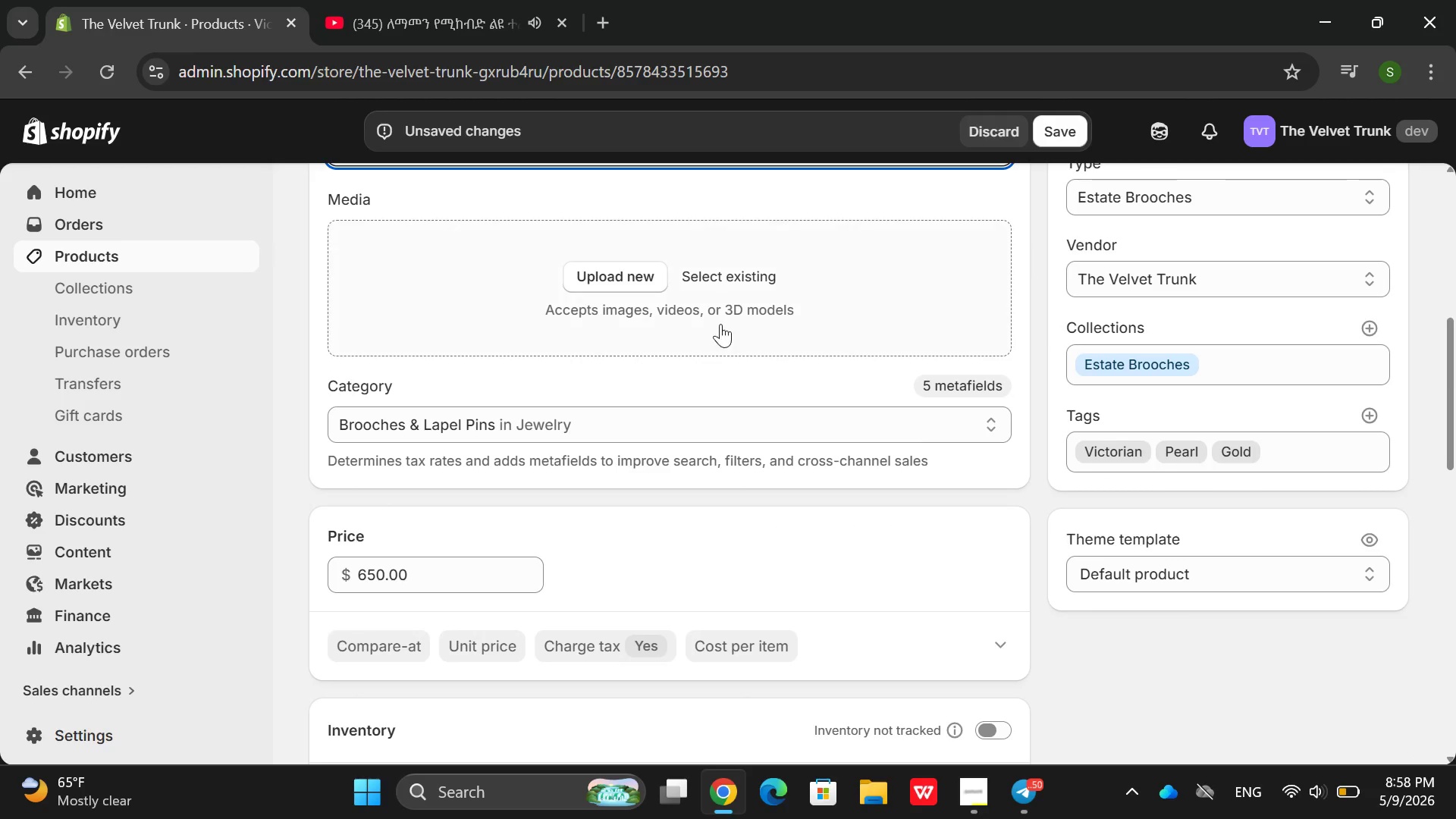 
left_click([650, 284])
 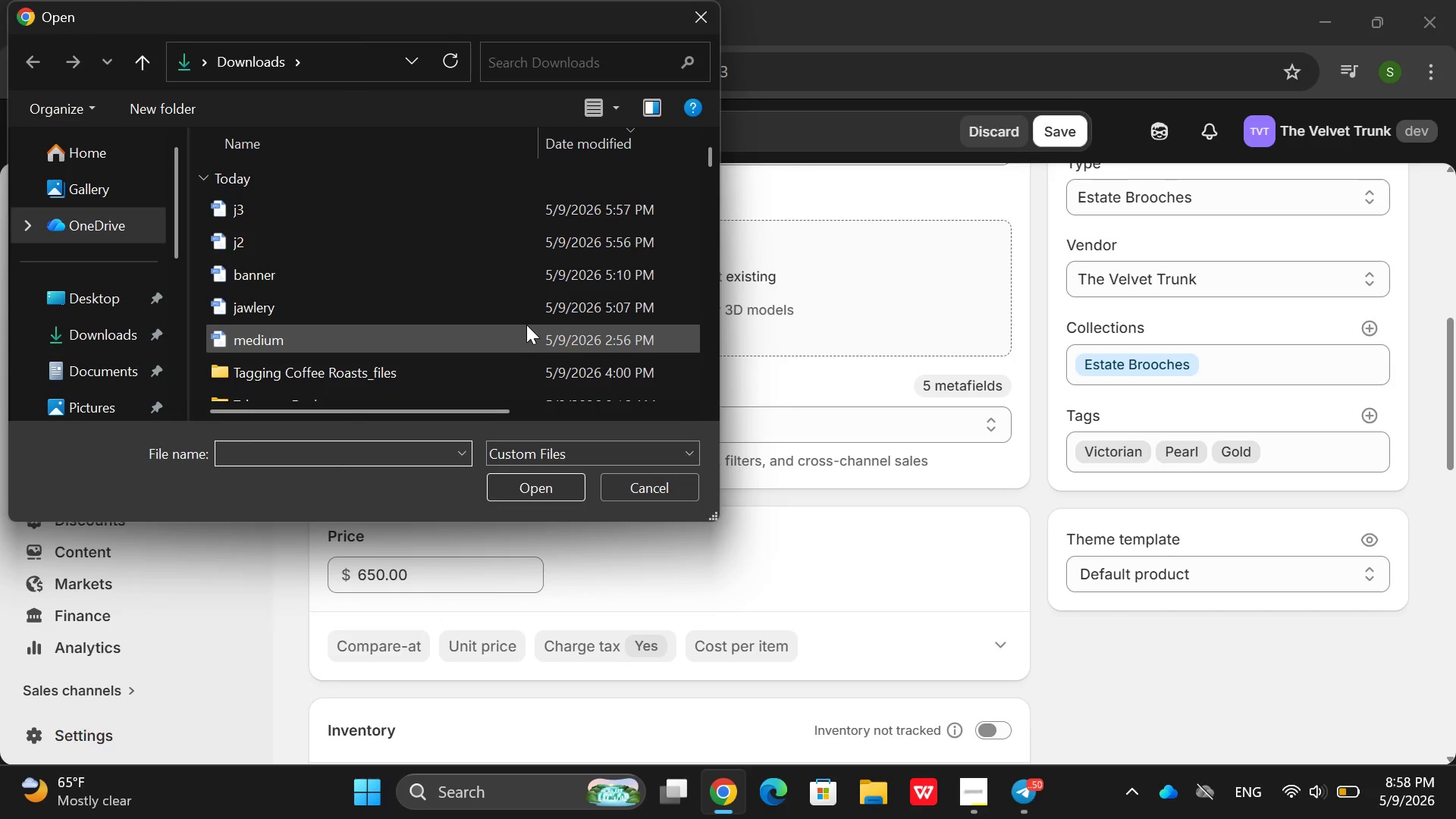 
left_click([545, 298])
 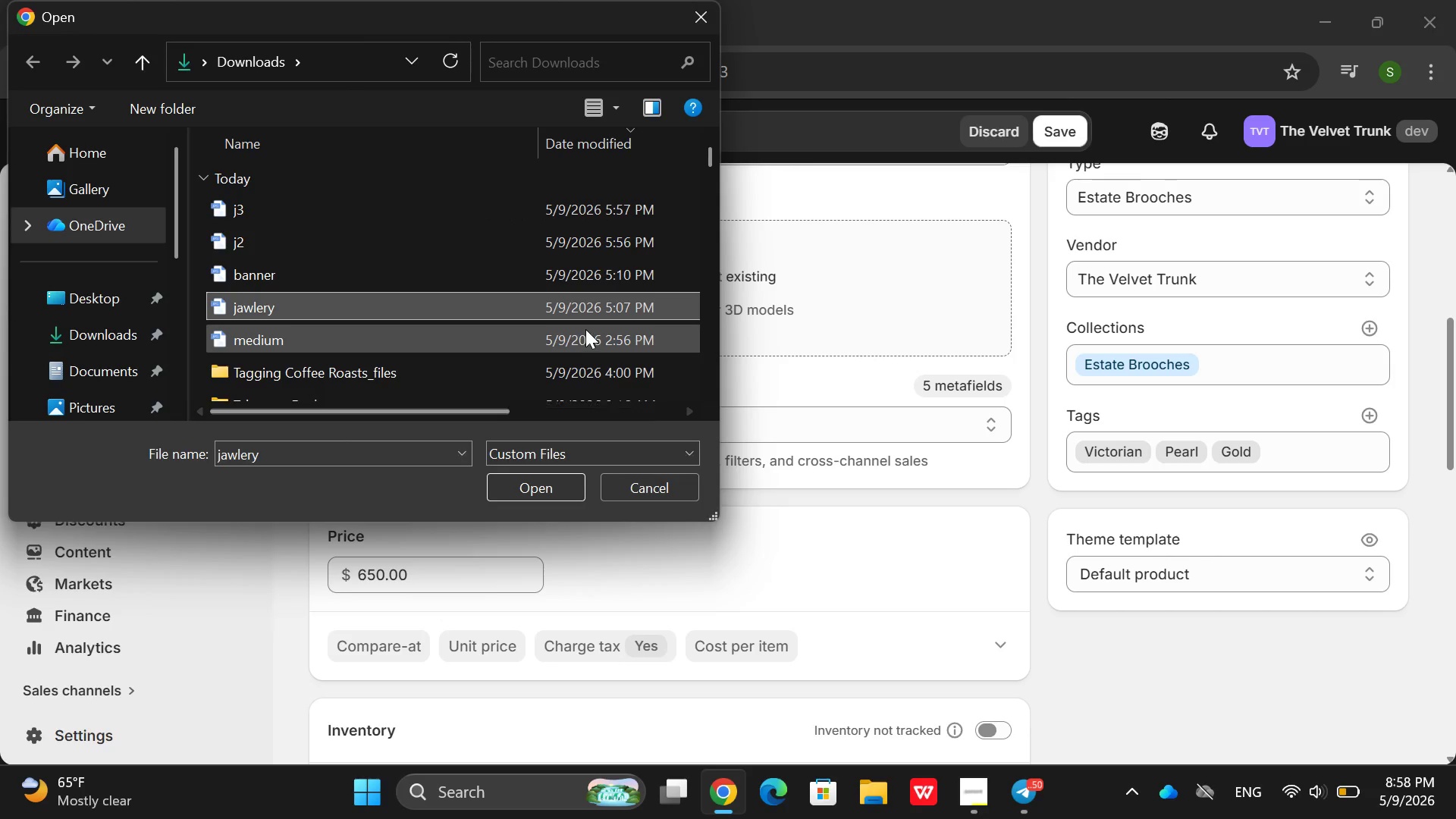 
left_click([560, 494])
 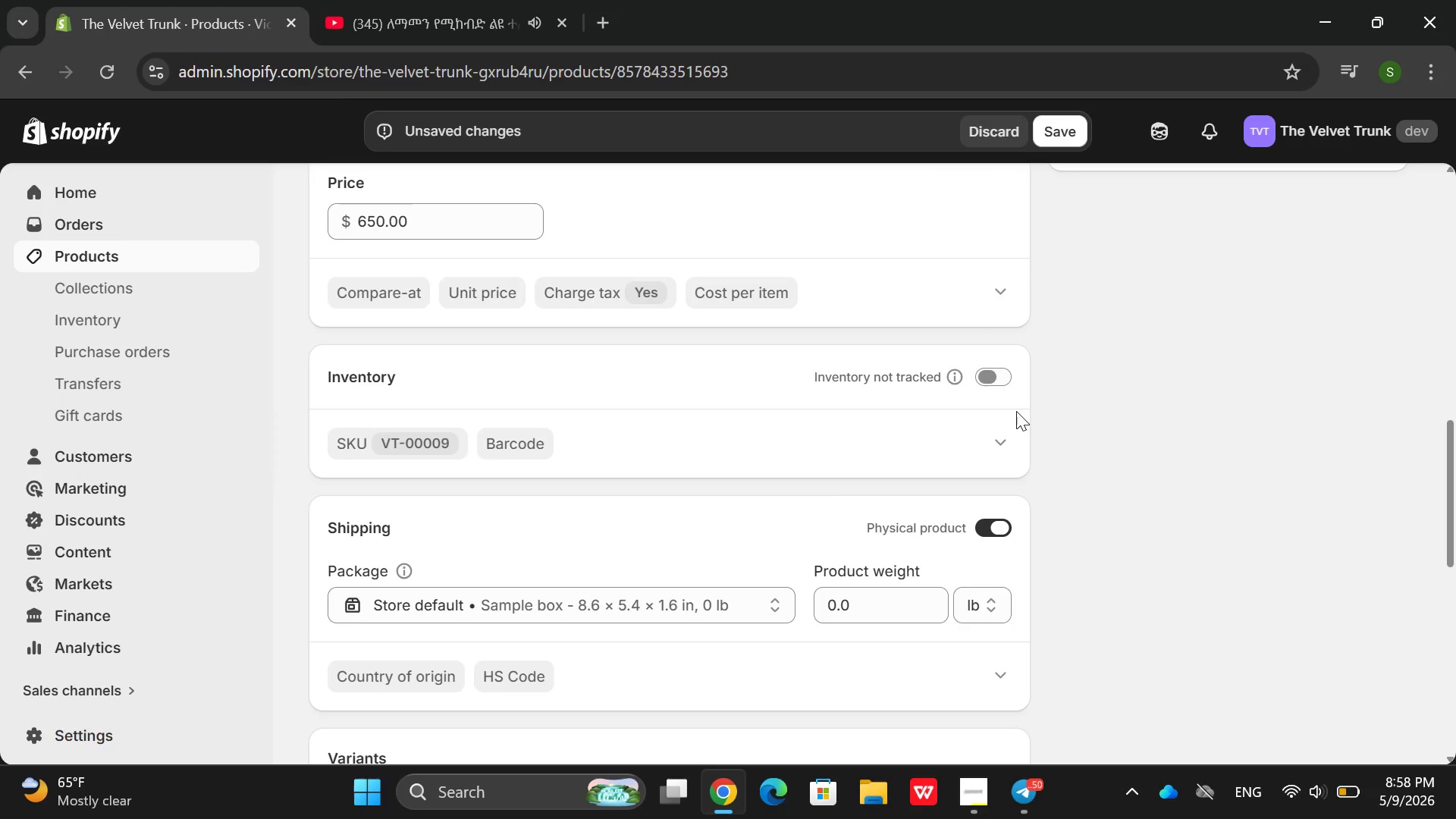 
left_click([1006, 384])
 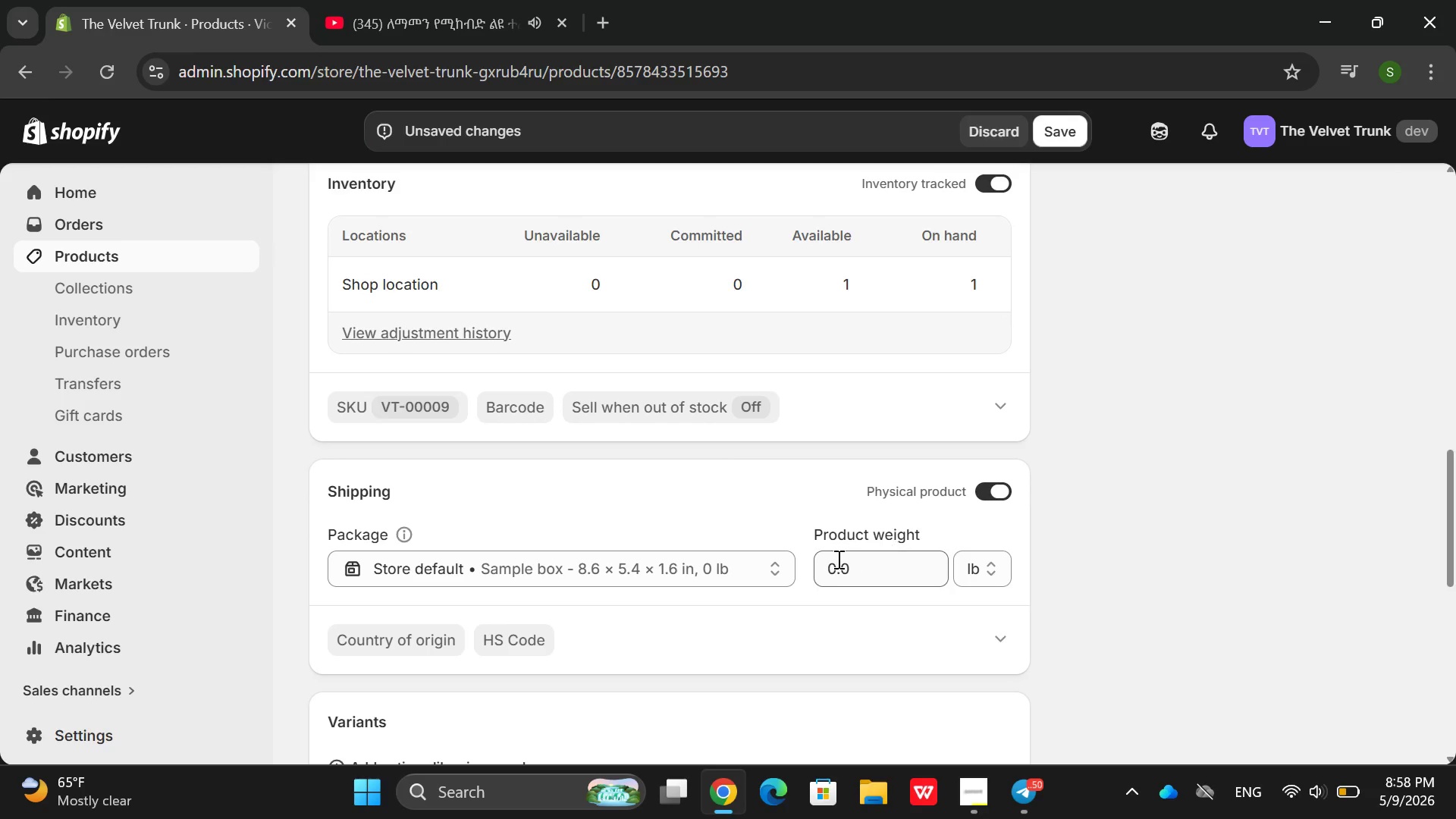 
wait(5.22)
 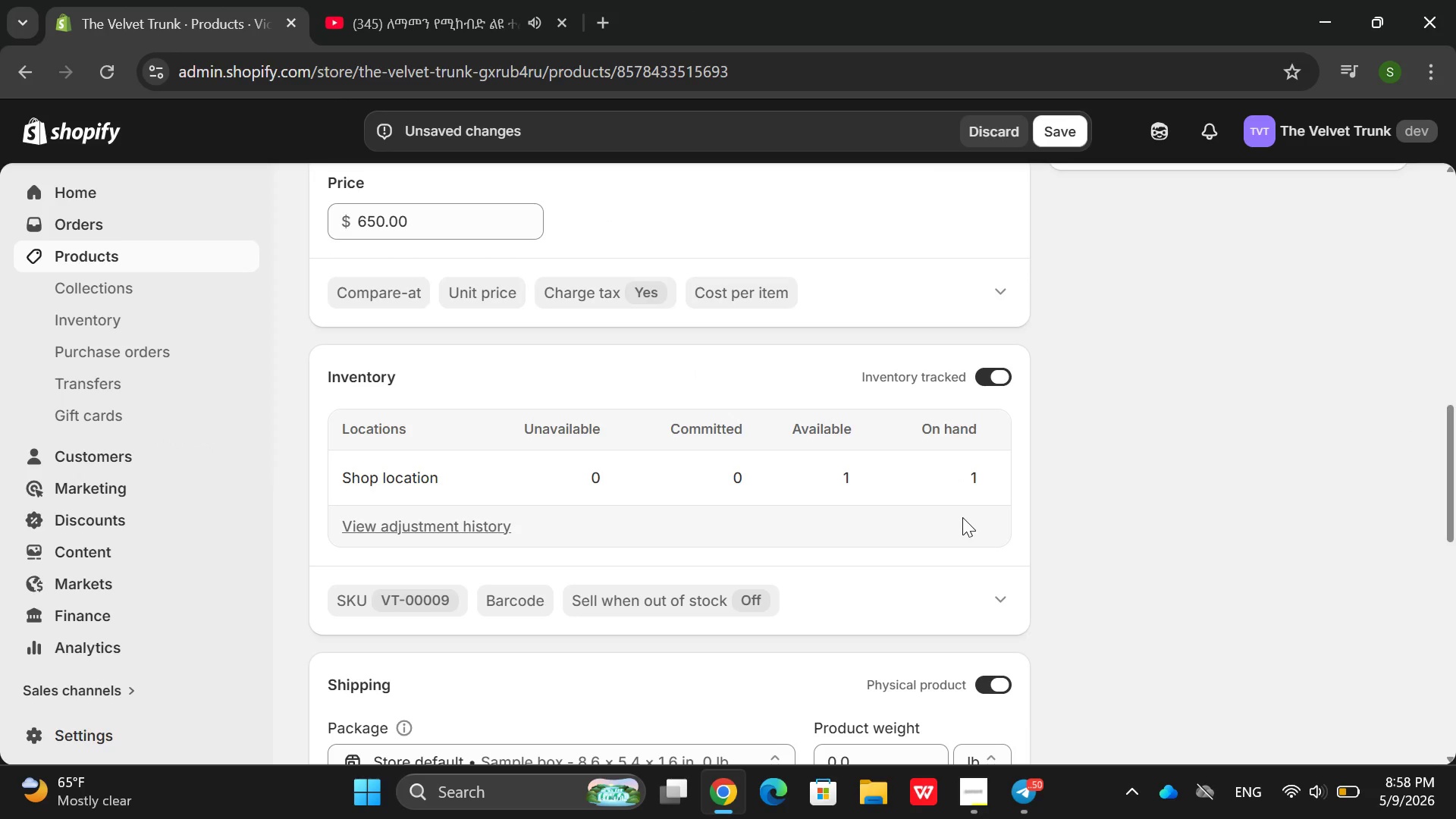 
left_click([832, 574])
 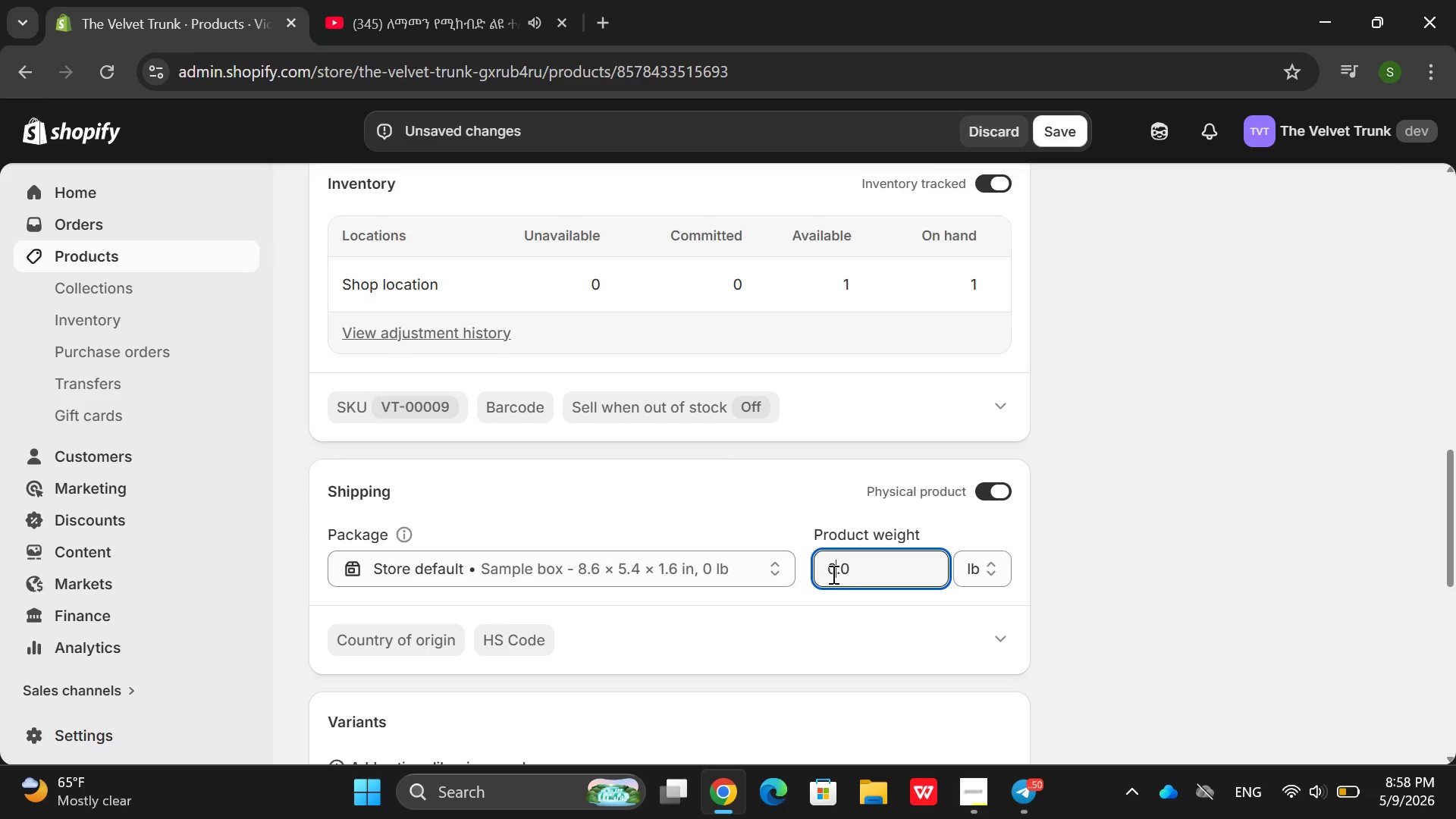 
key(Backspace)
type(105)
 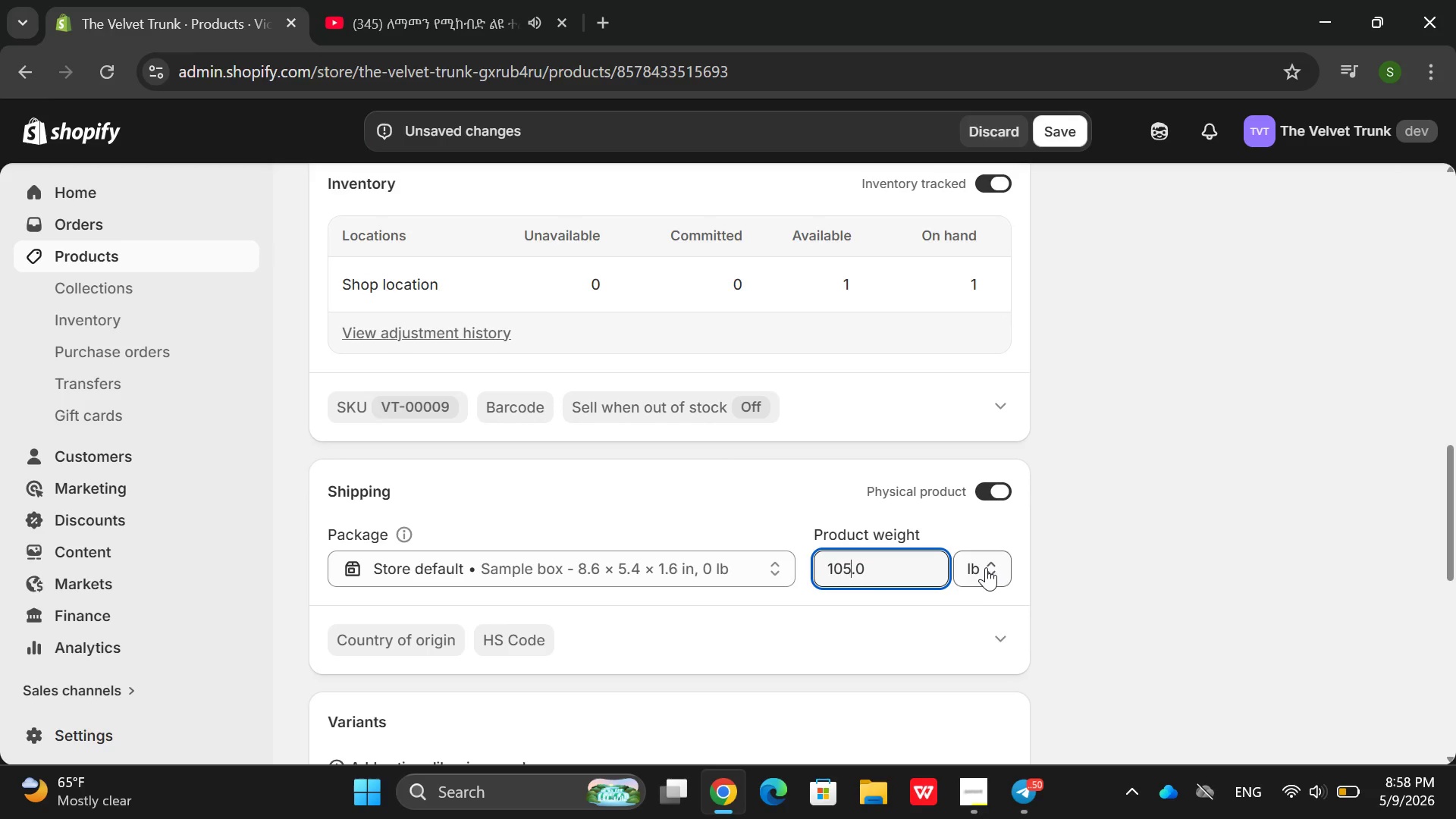 
left_click([984, 566])
 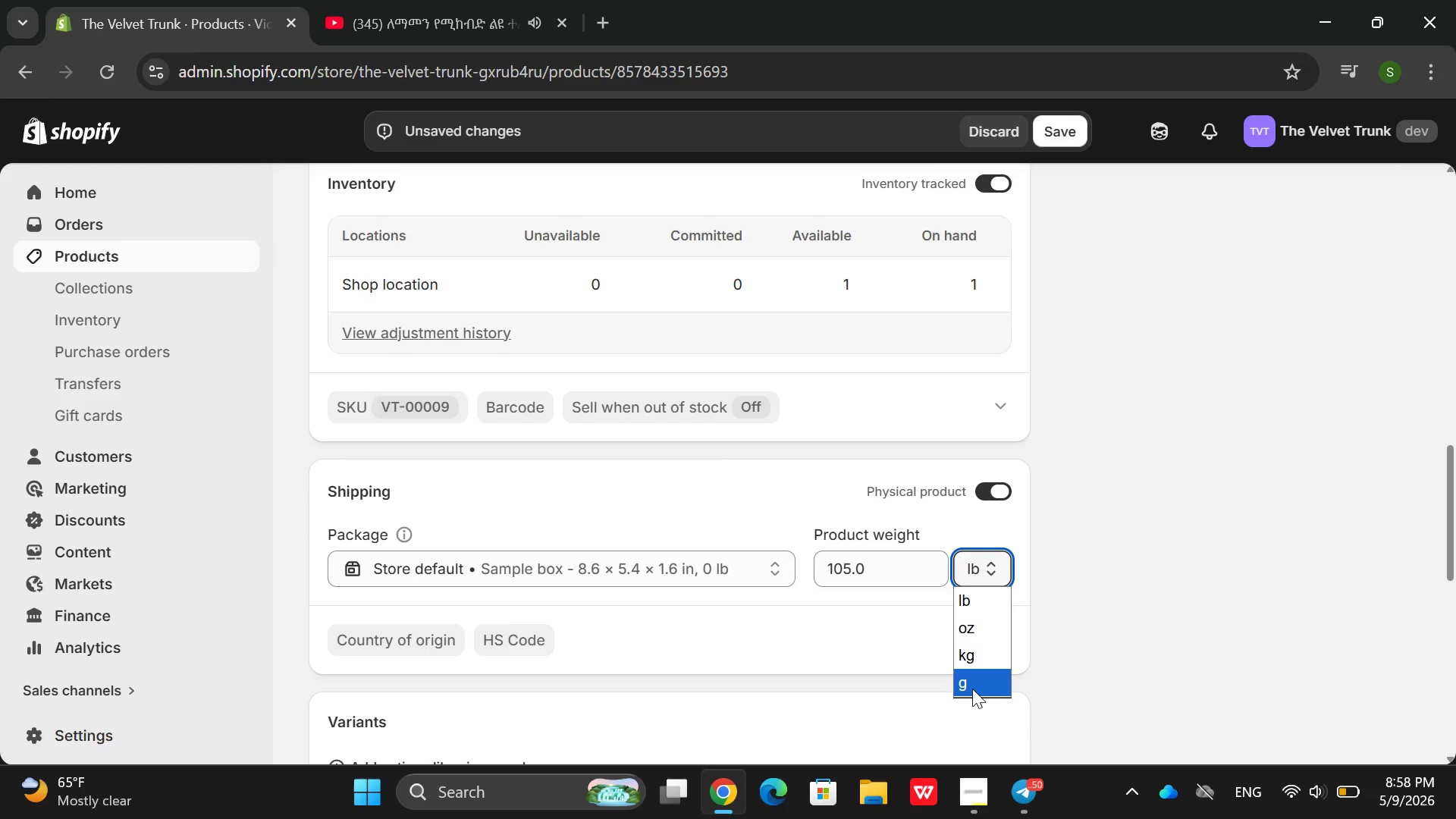 
left_click([972, 689])
 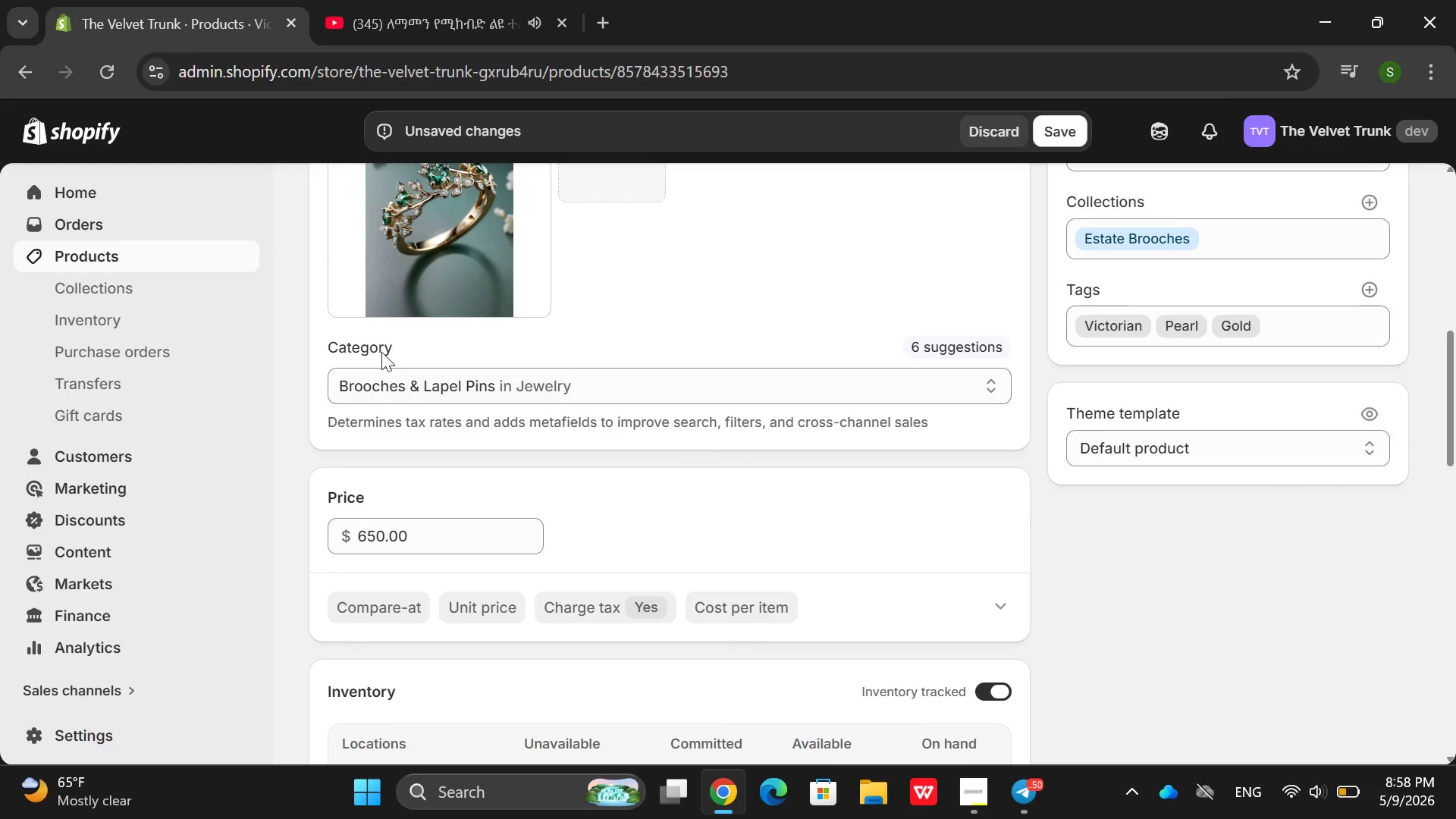 
left_click([442, 265])
 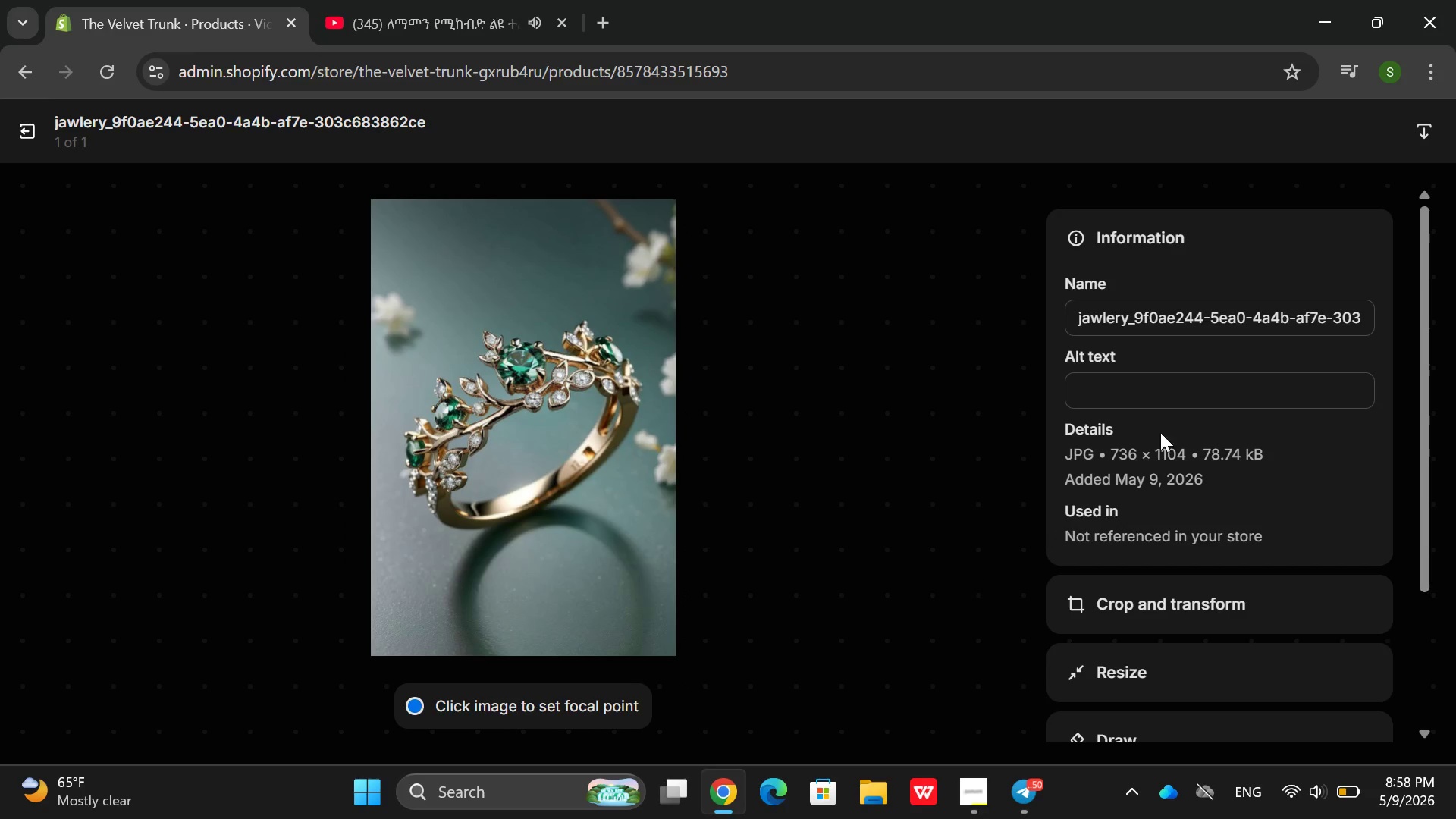 
left_click([1164, 382])
 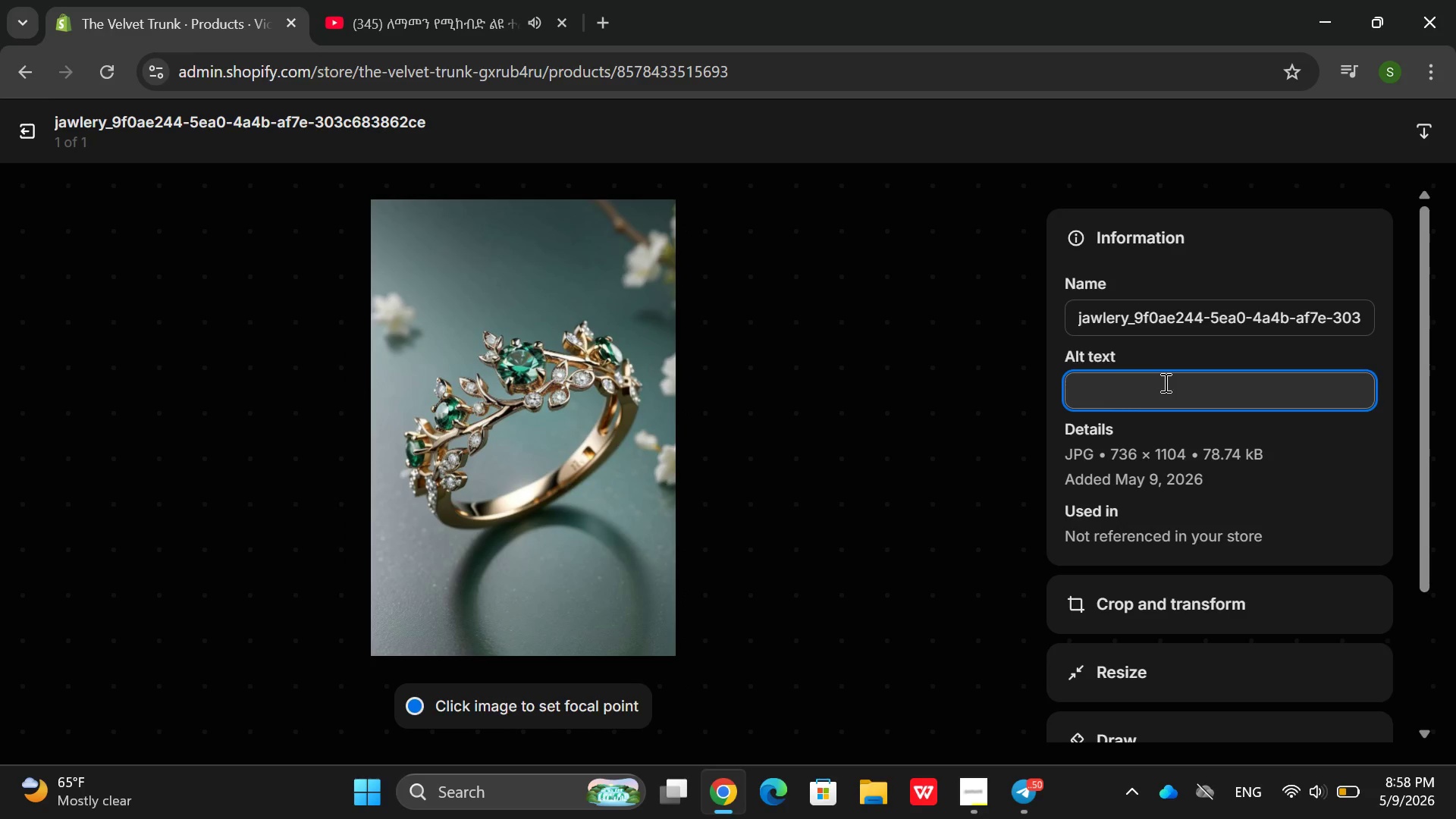 
hold_key(key=ShiftRight, duration=0.72)
 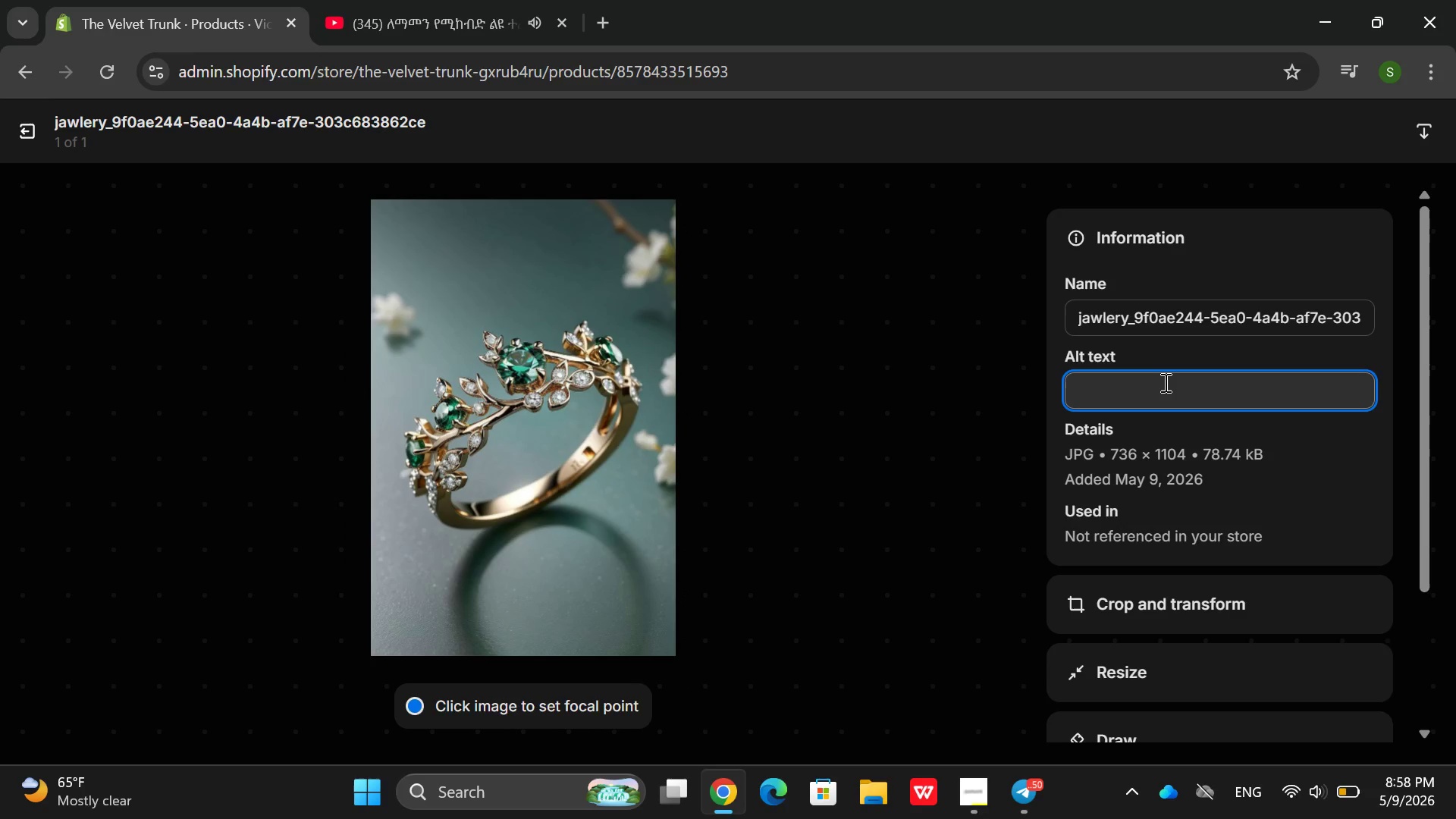 
type(F)
key(Backspace)
type(Vinst)
key(Backspace)
key(Backspace)
type(tage Cartier Tank Frencas)
key(Backspace)
type(ise Golf)
key(Backspace)
type(d Watch )
 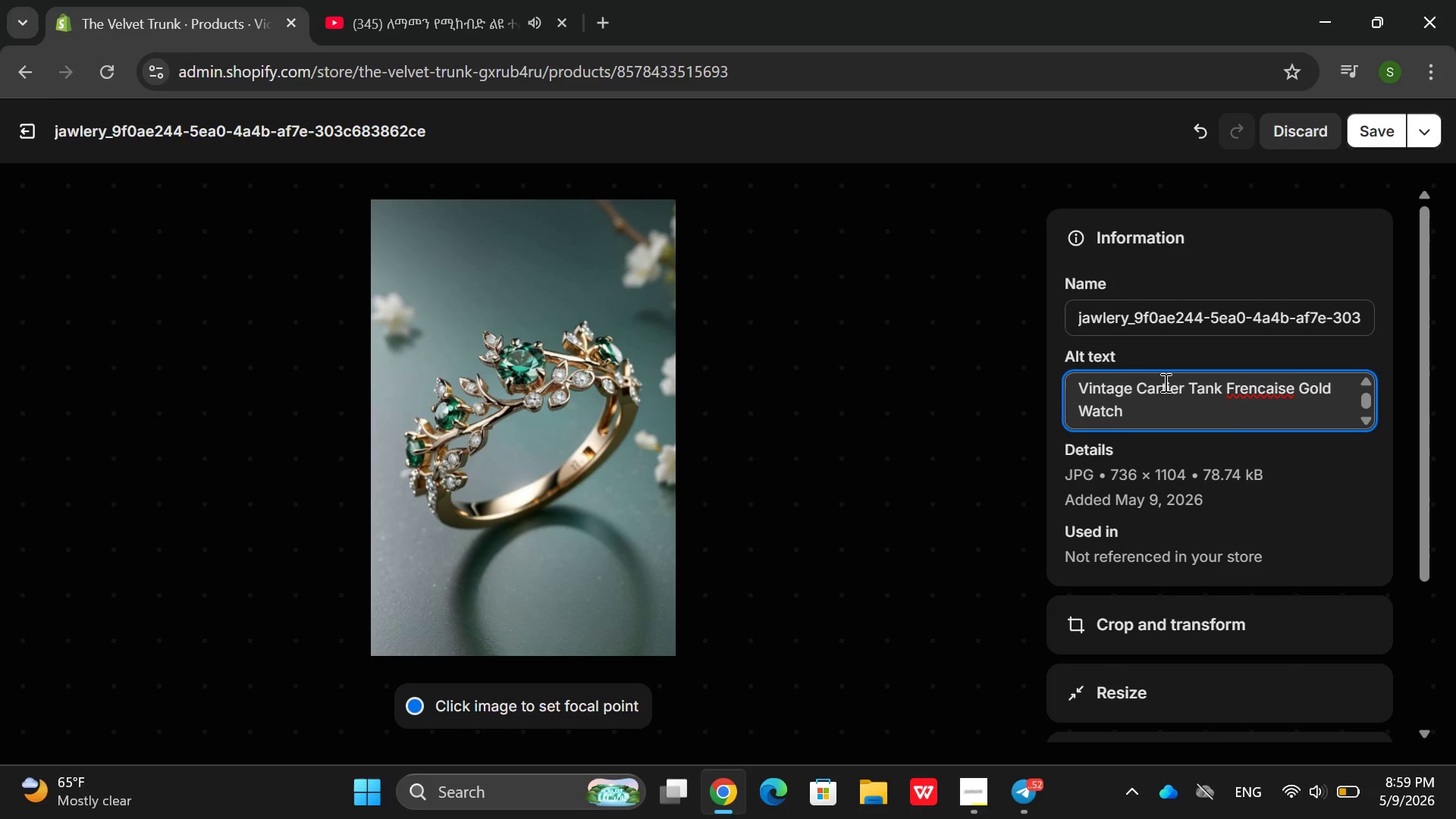 
left_click([1263, 393])
 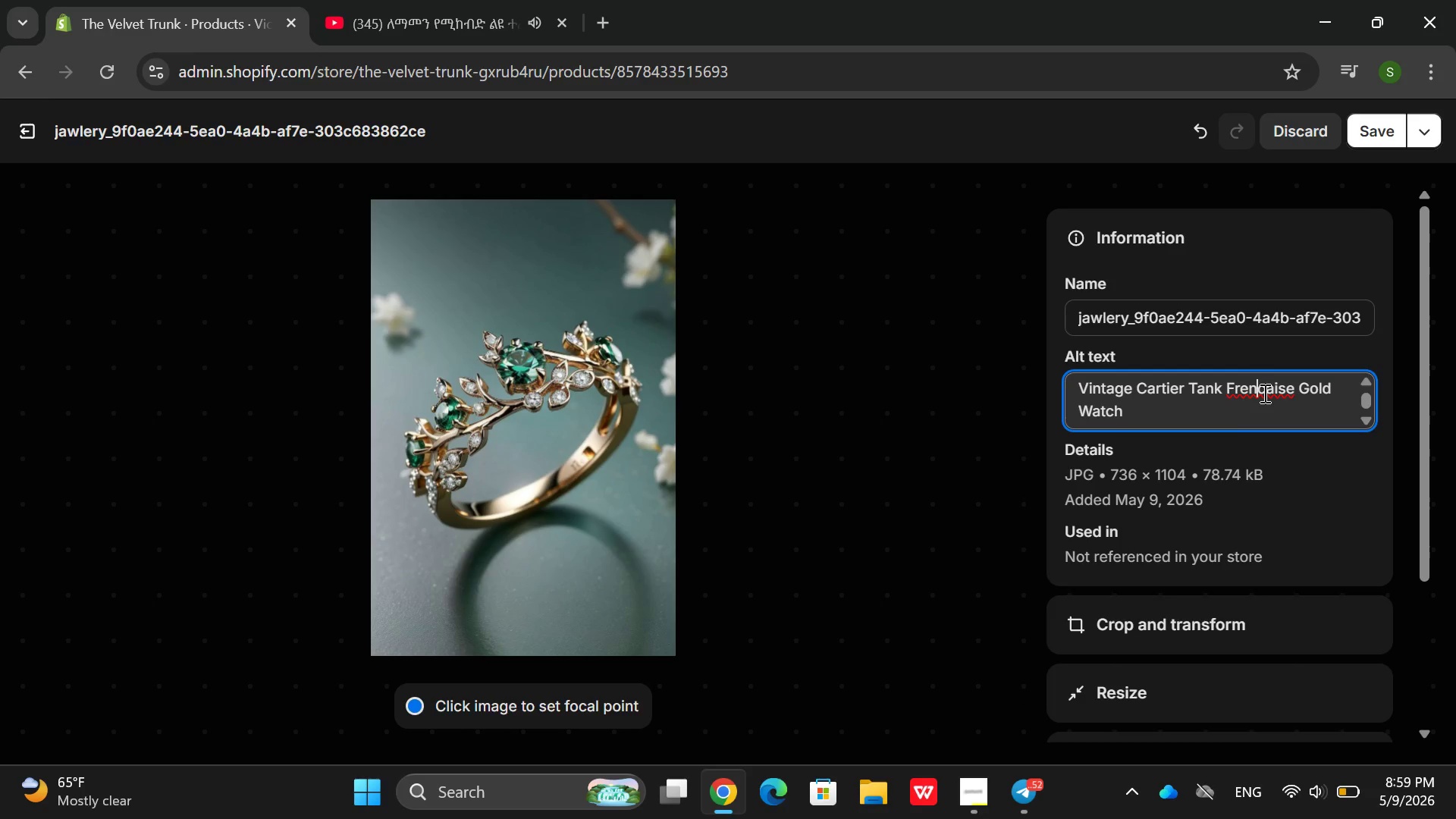 
key(ArrowLeft)
 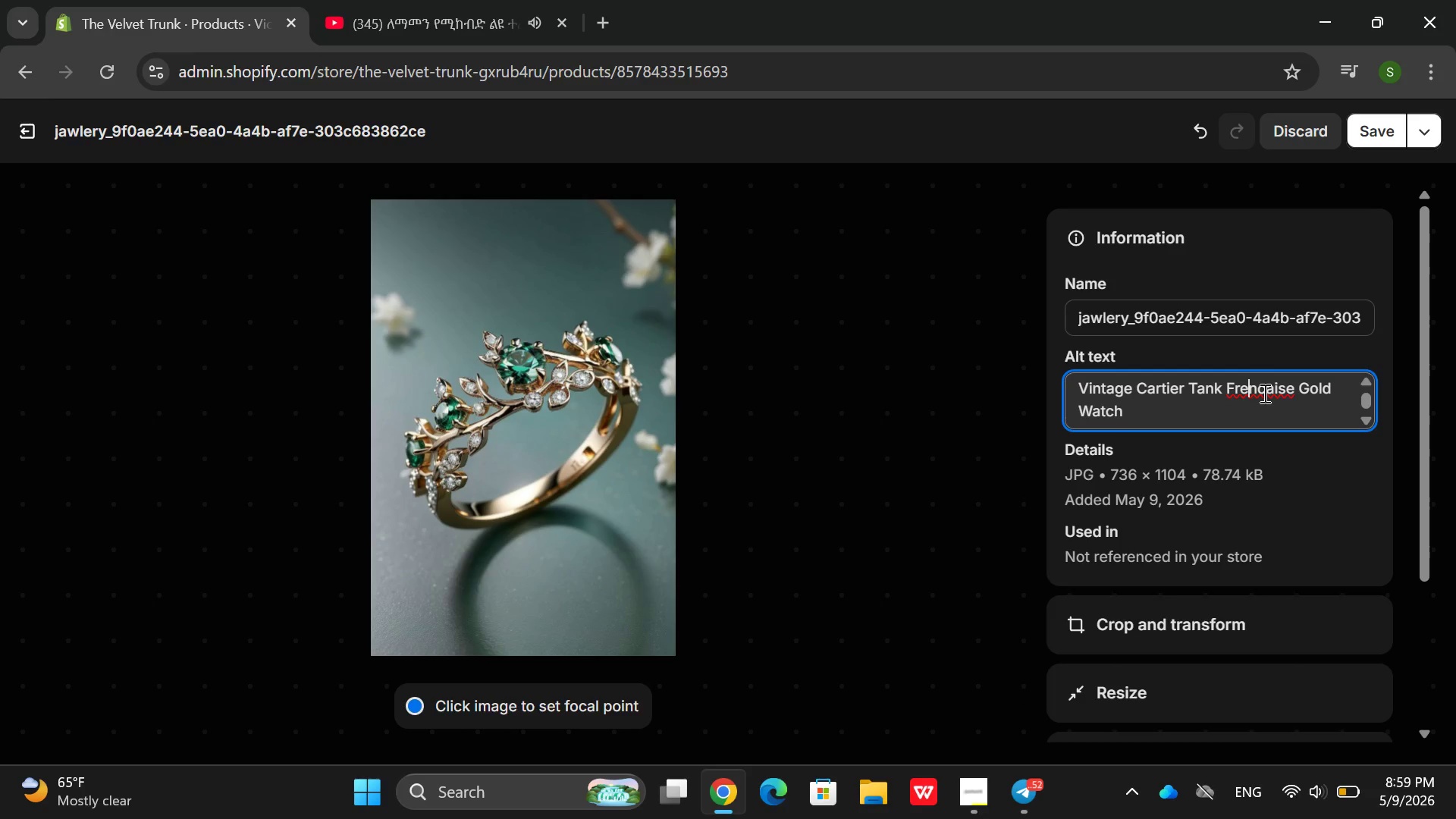 
key(ArrowLeft)
 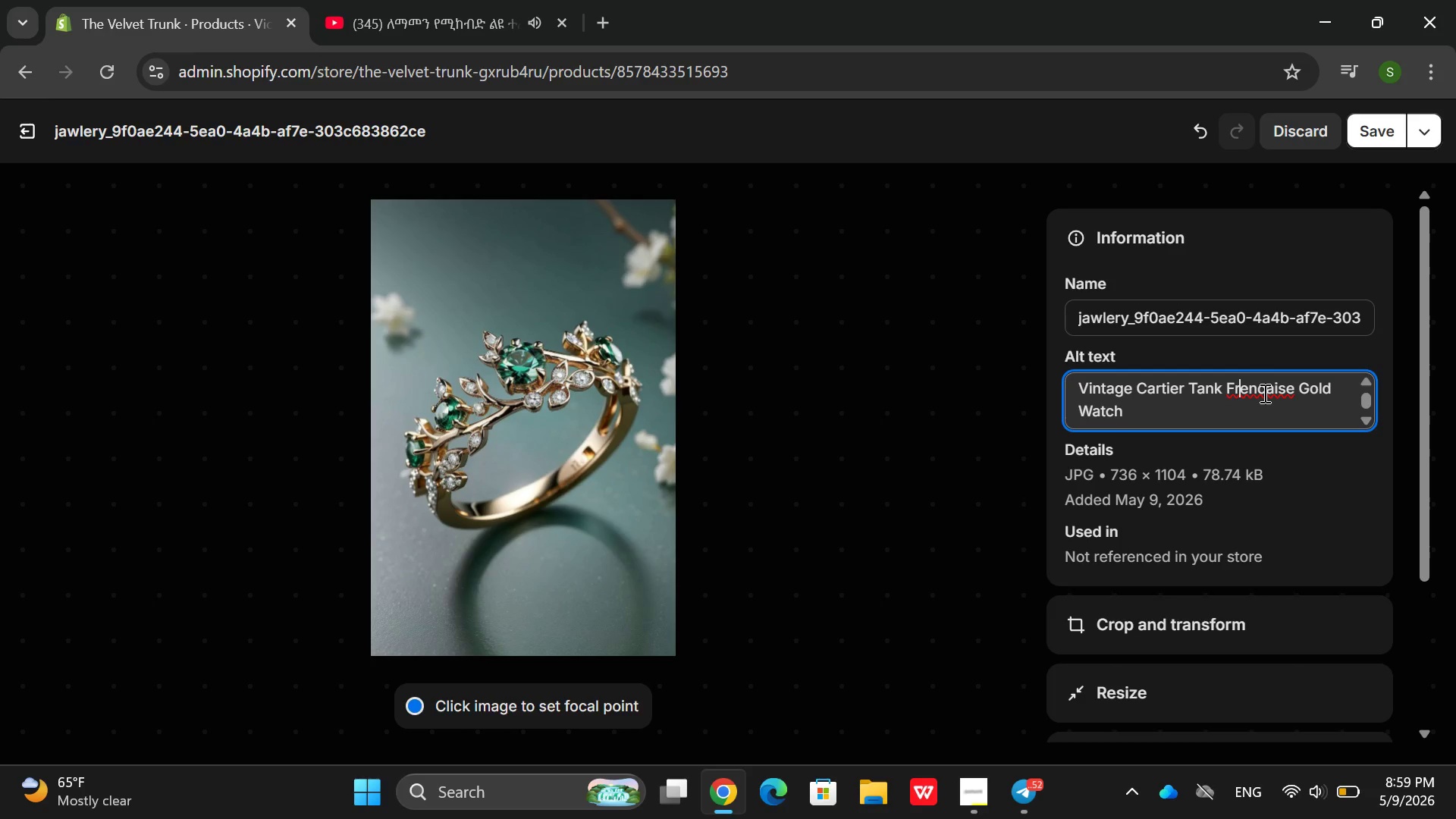 
key(ArrowLeft)
 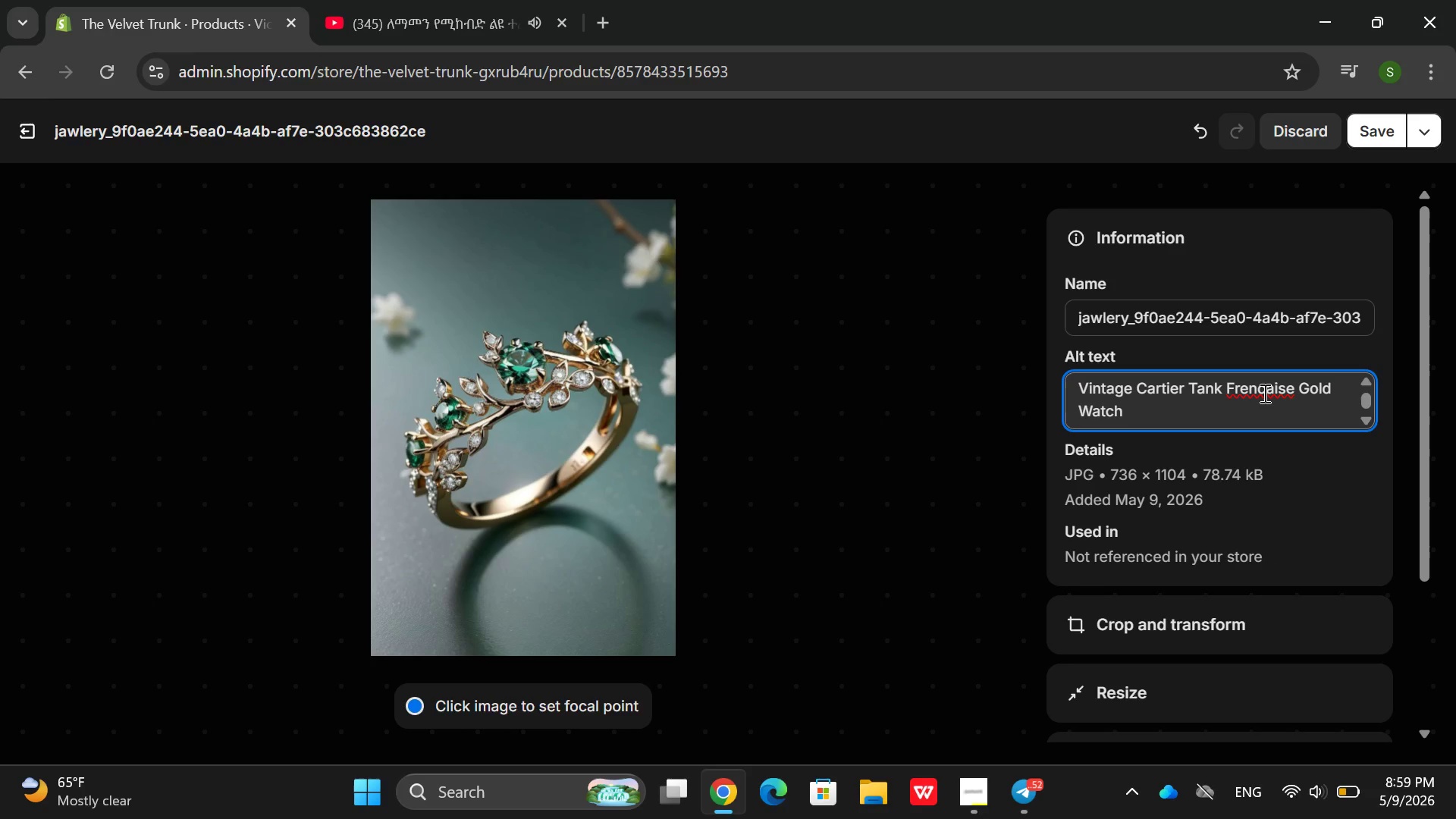 
key(ArrowRight)
 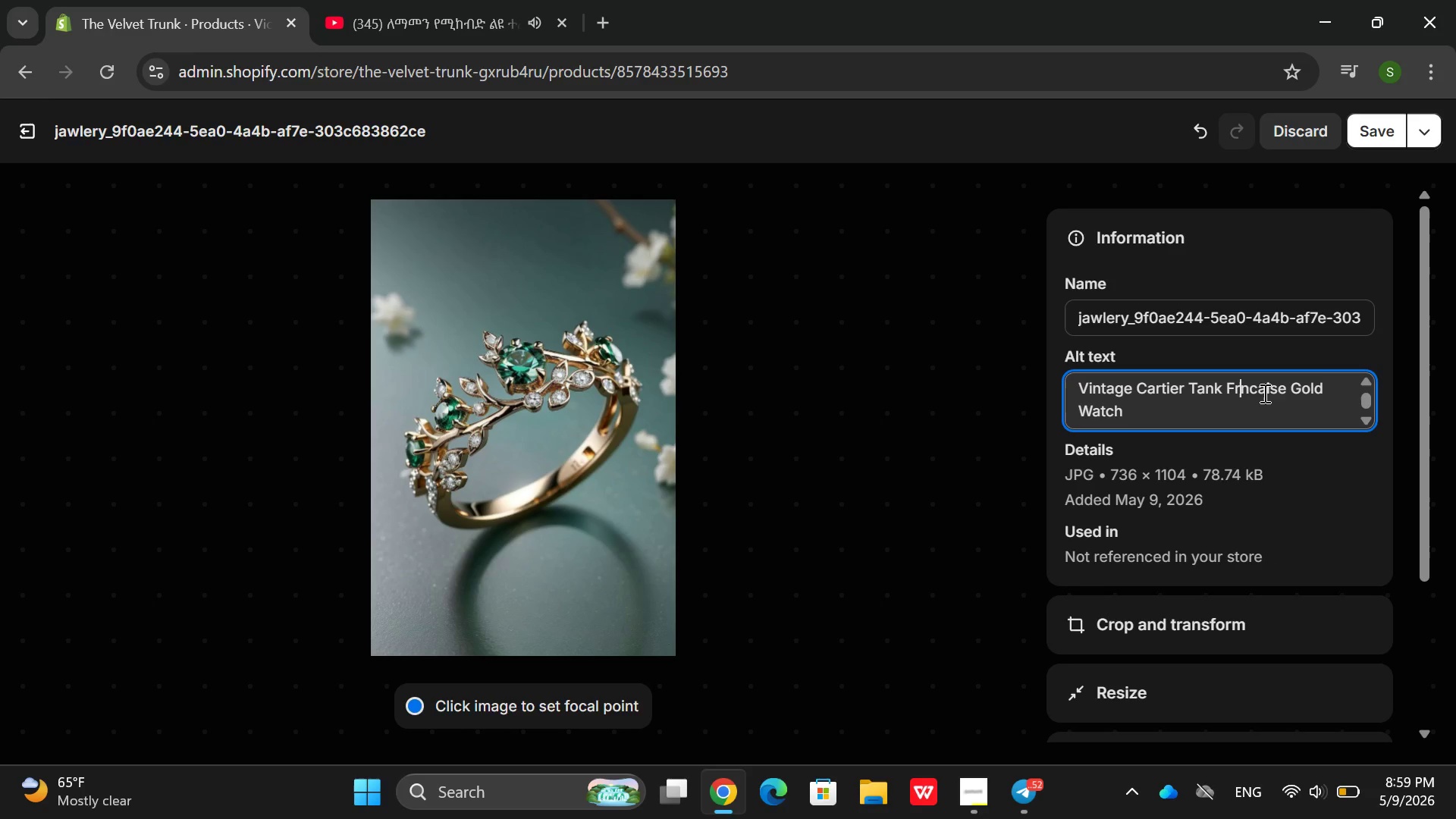 
key(Backspace)
 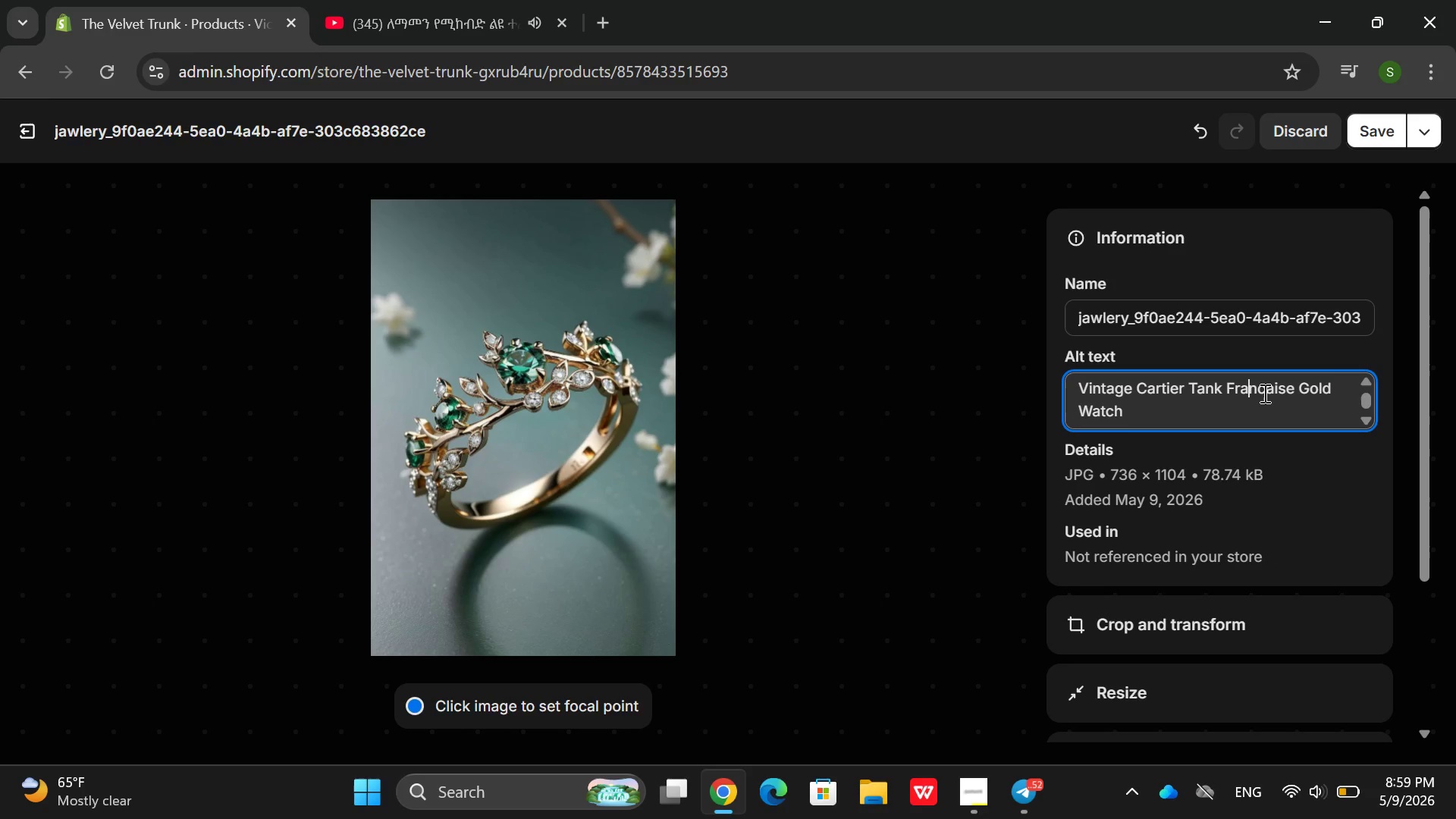 
key(A)
 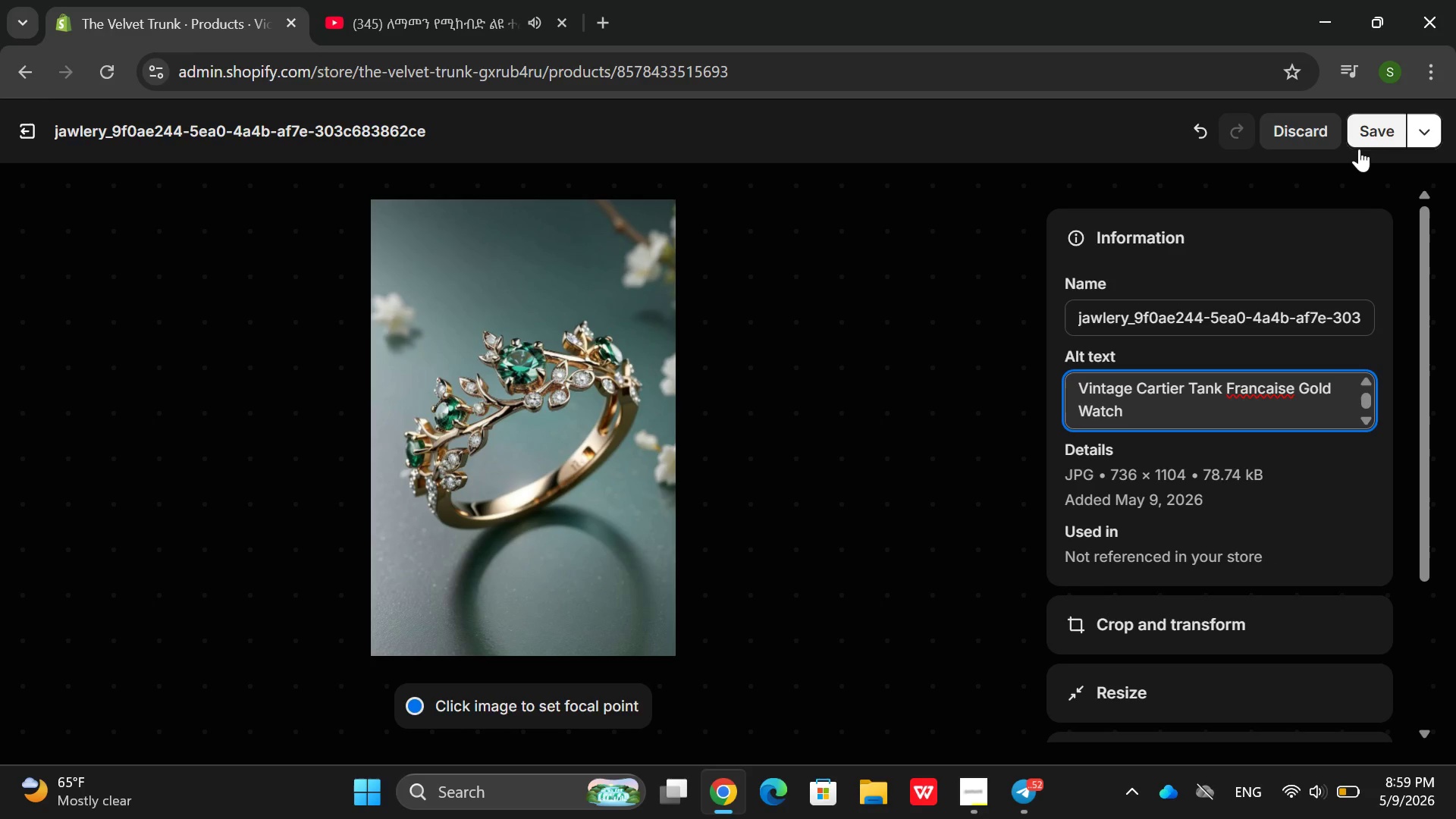 
left_click([1378, 122])
 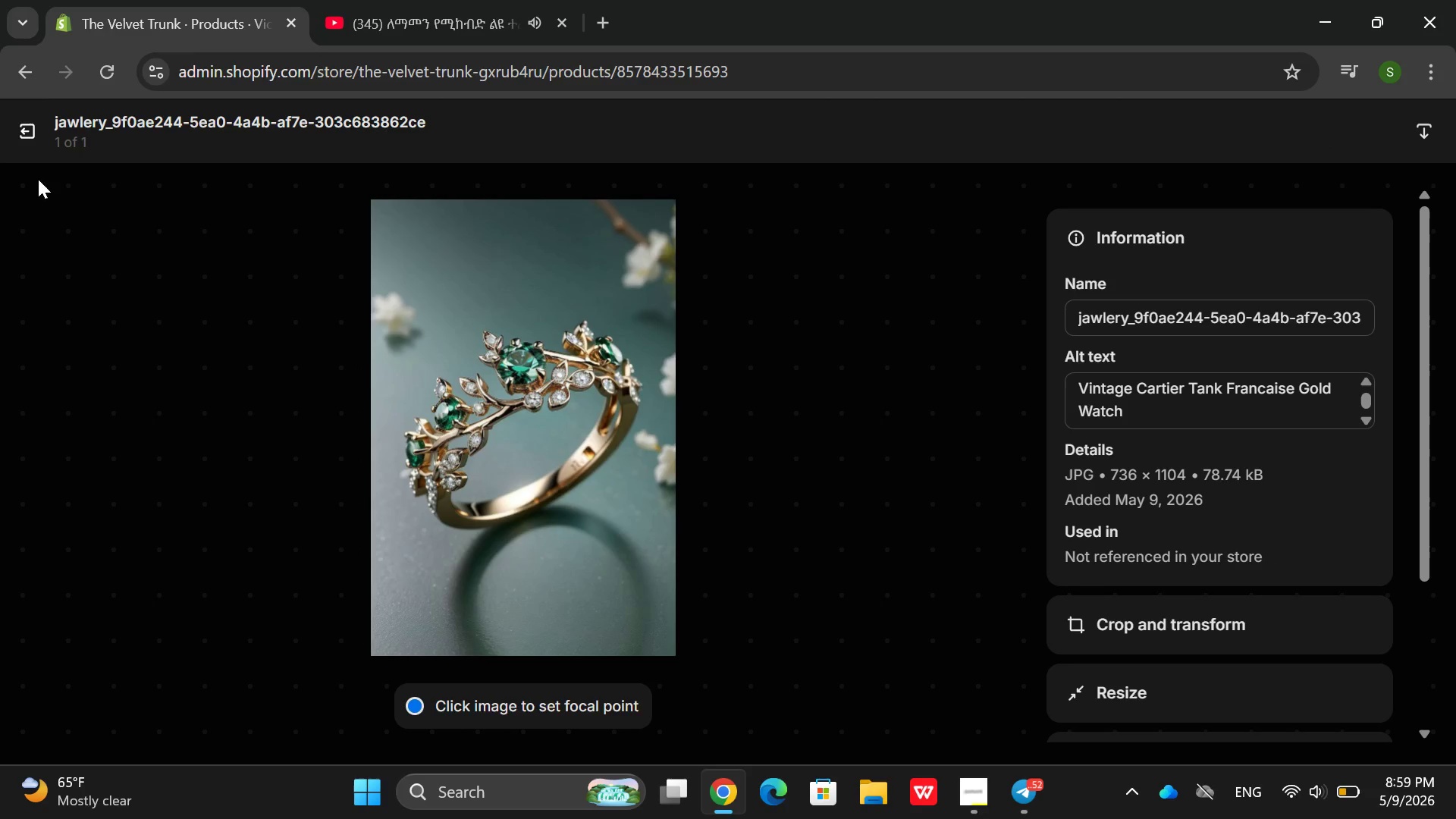 
left_click([14, 138])
 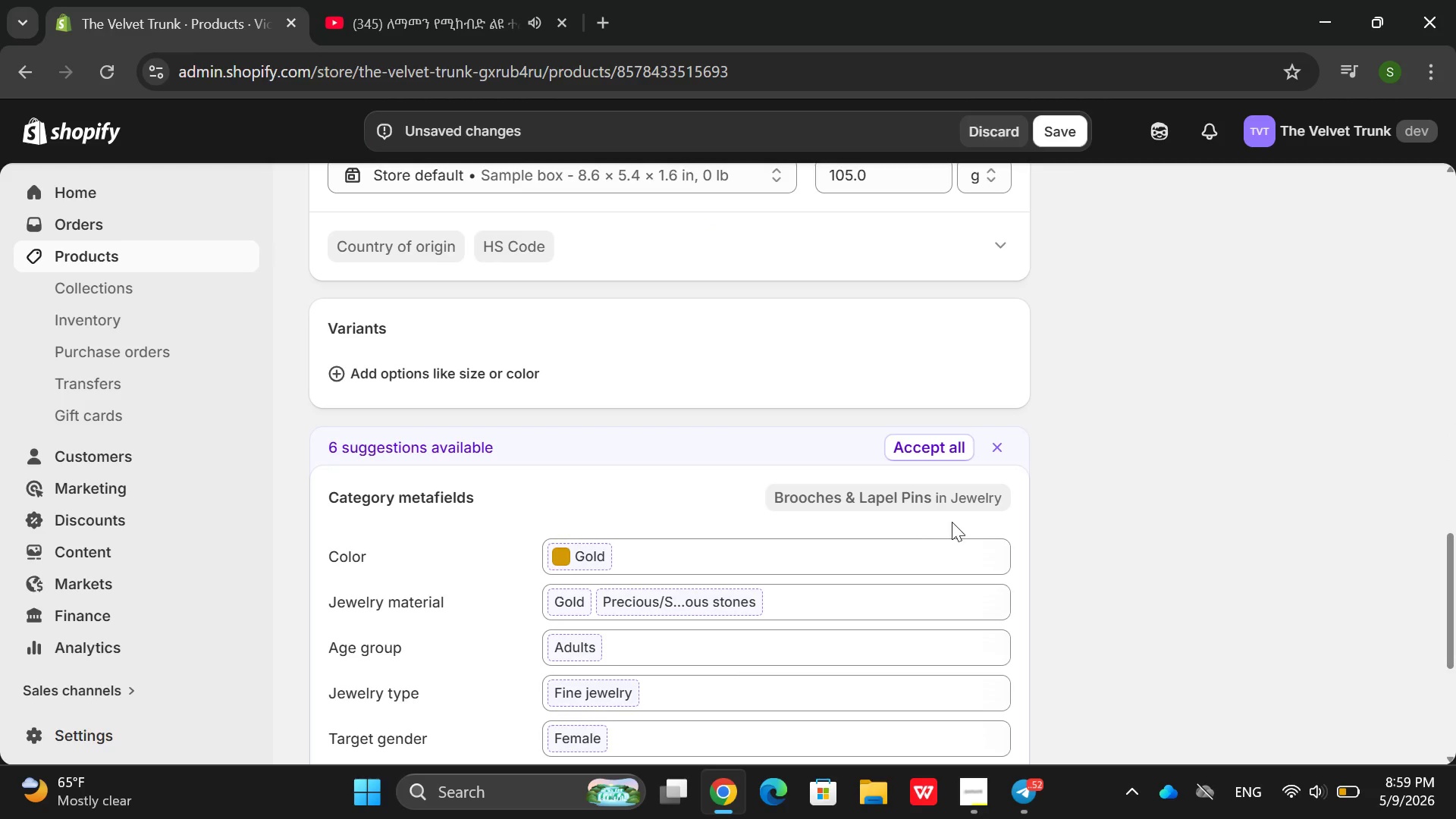 
left_click([934, 460])
 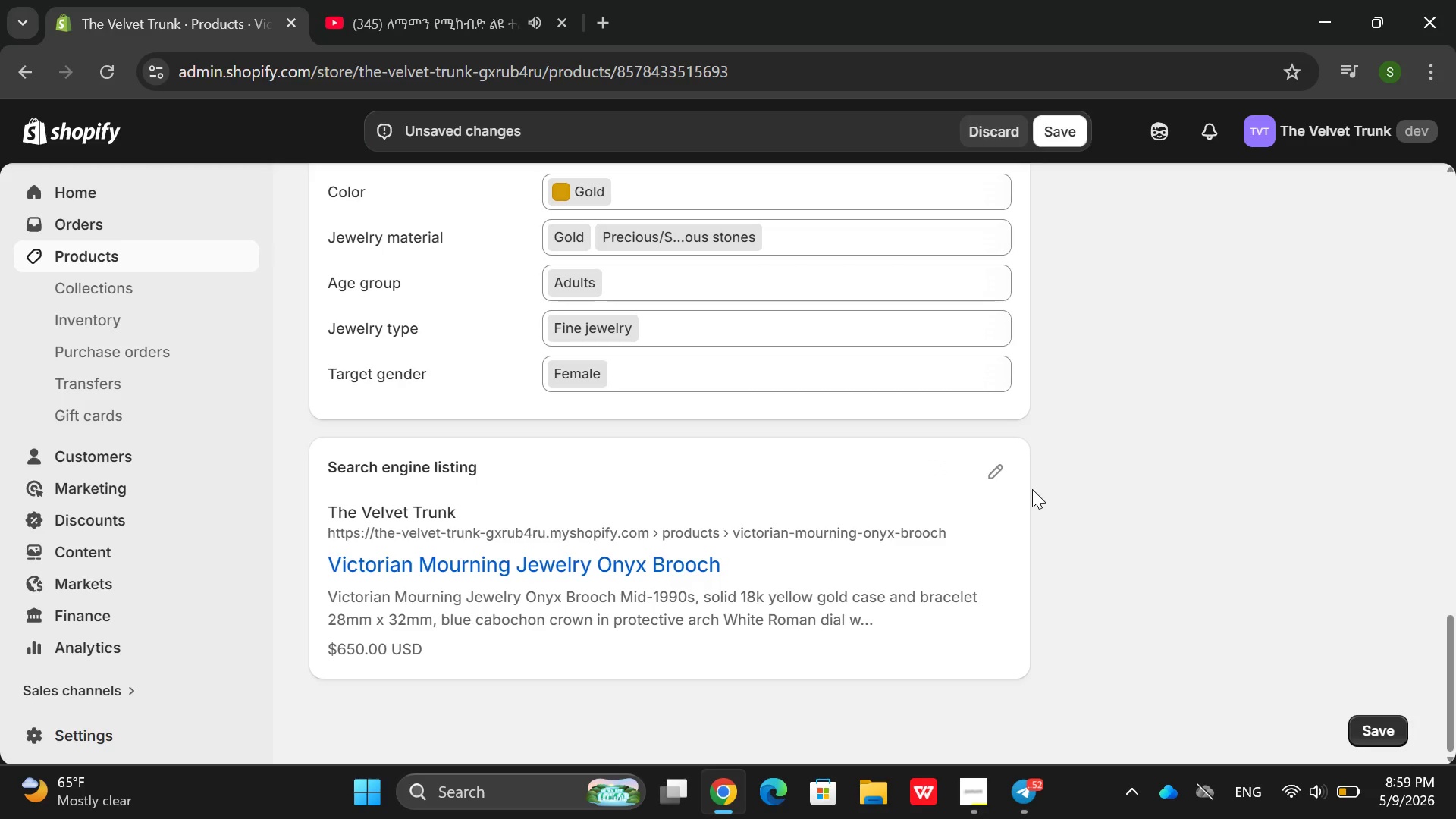 
left_click([996, 467])
 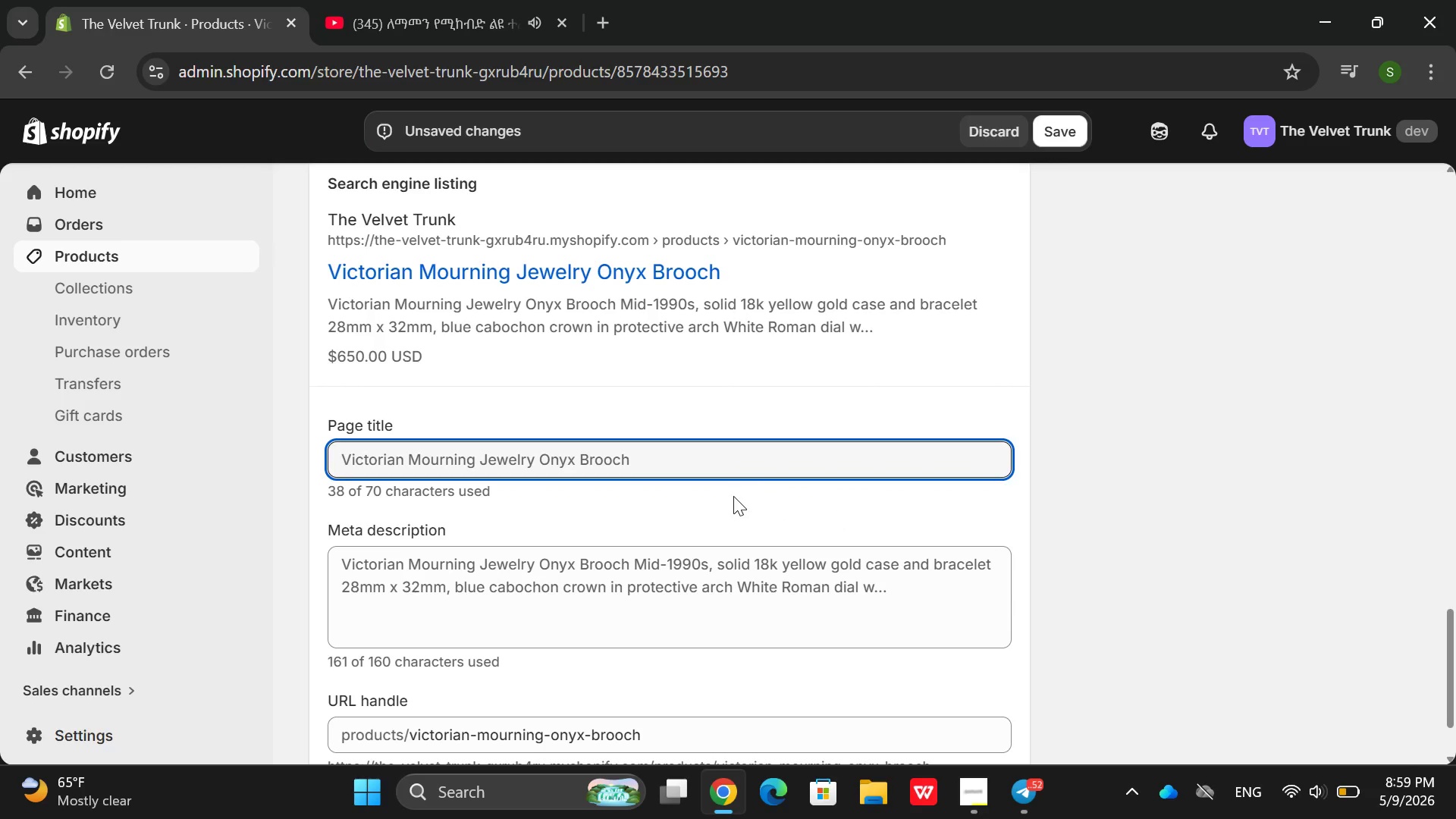 
left_click([786, 464])
 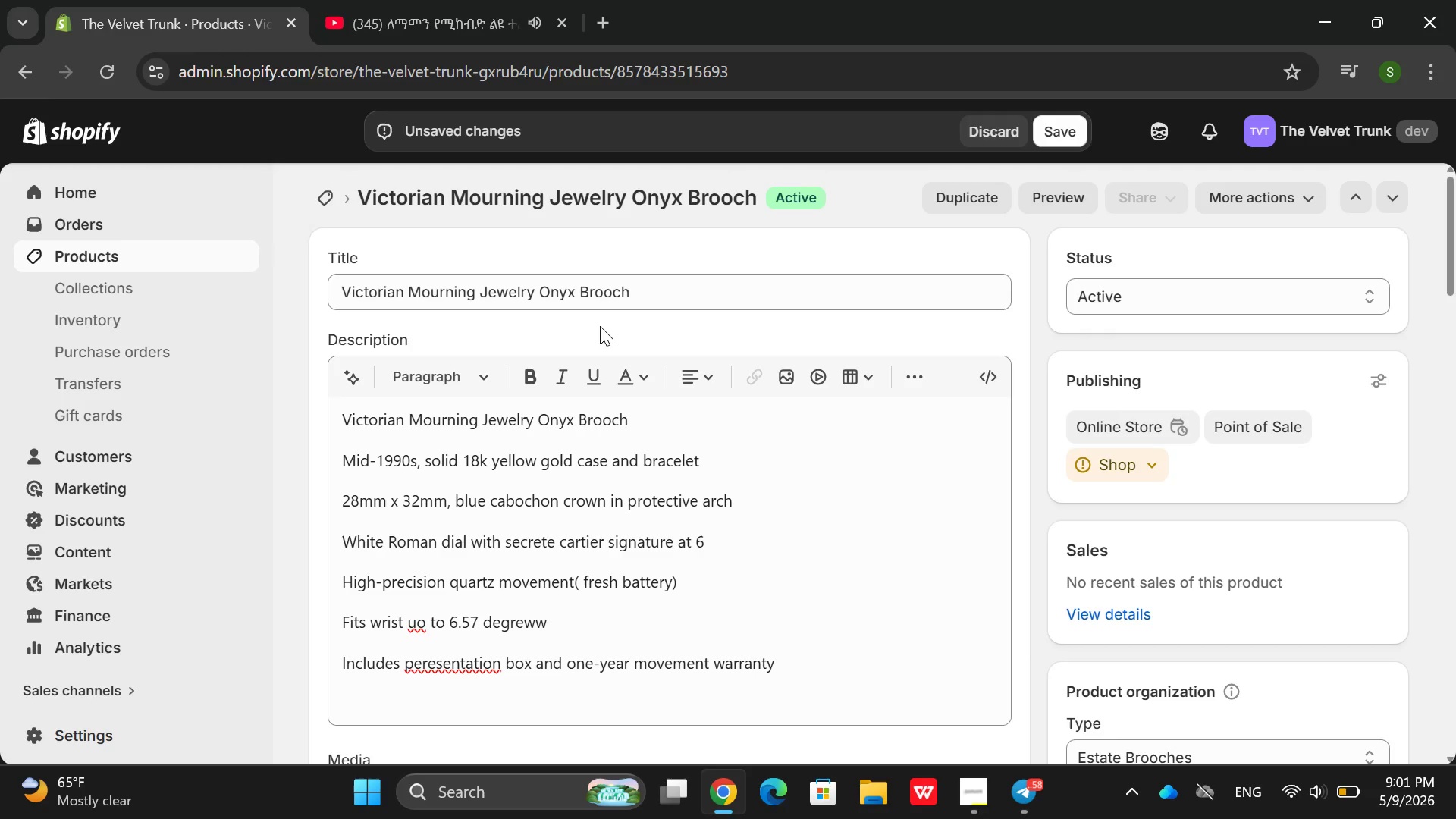 
wait(88.86)
 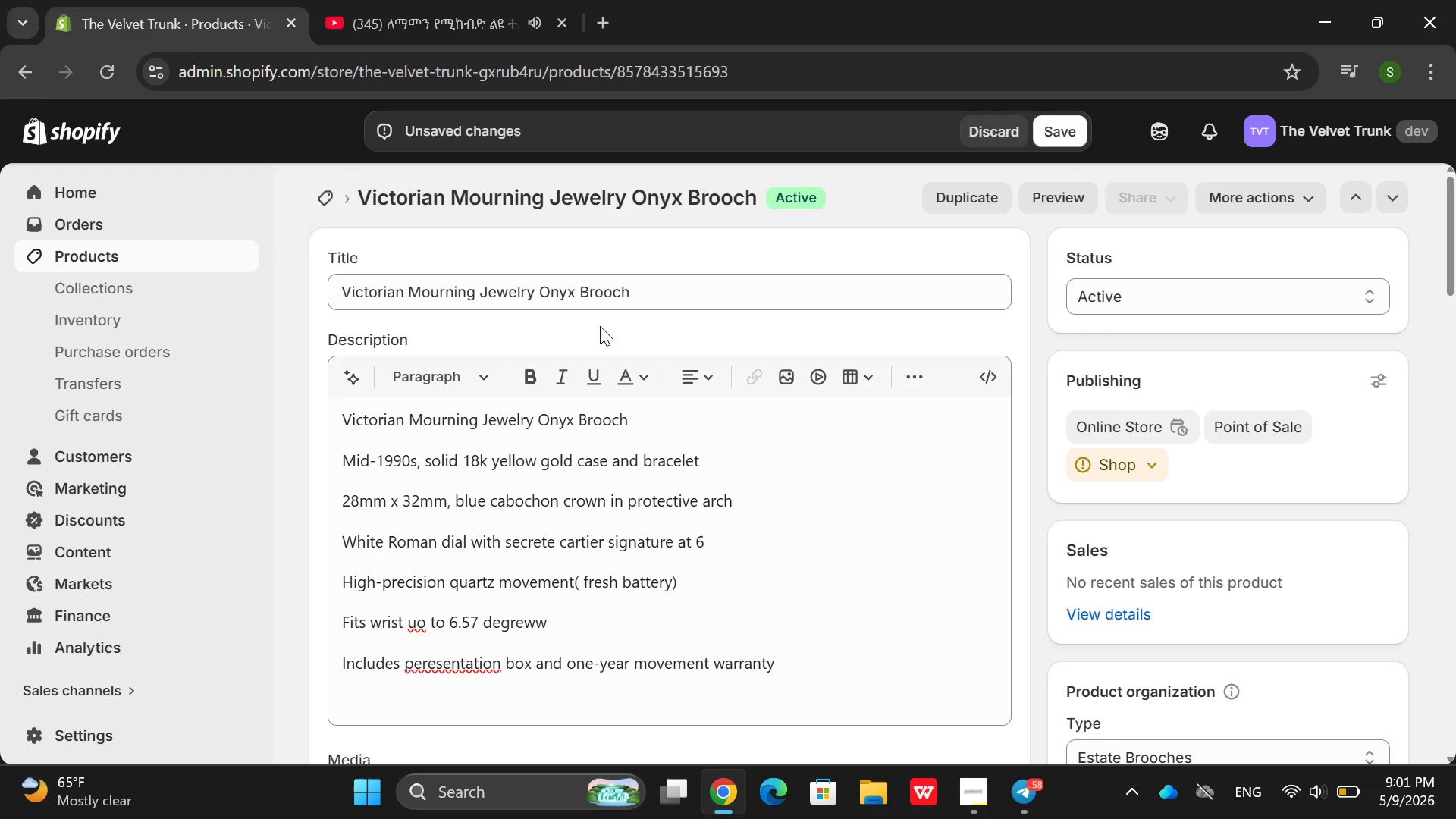 
type(Aut)
 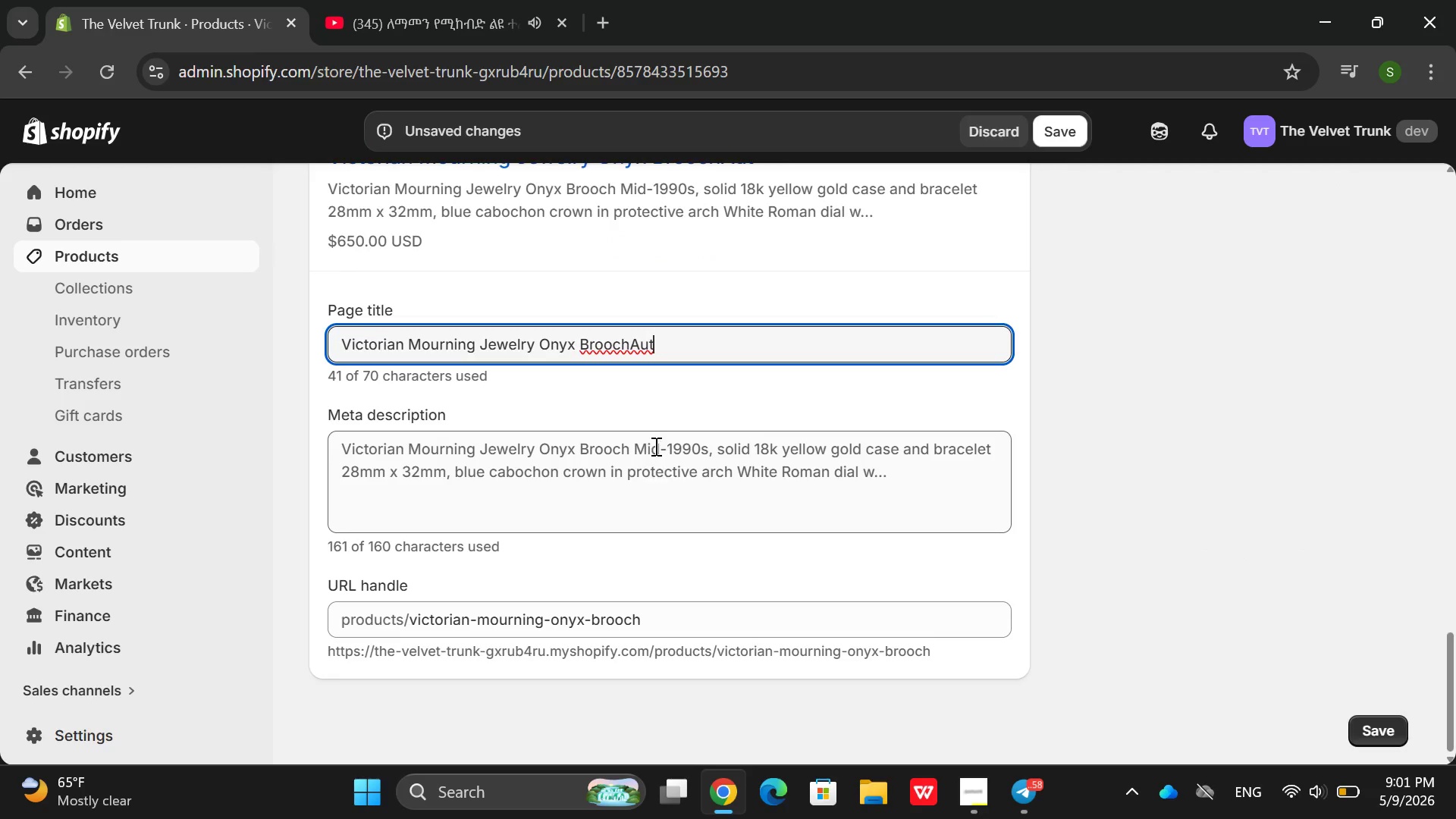 
double_click([648, 434])
 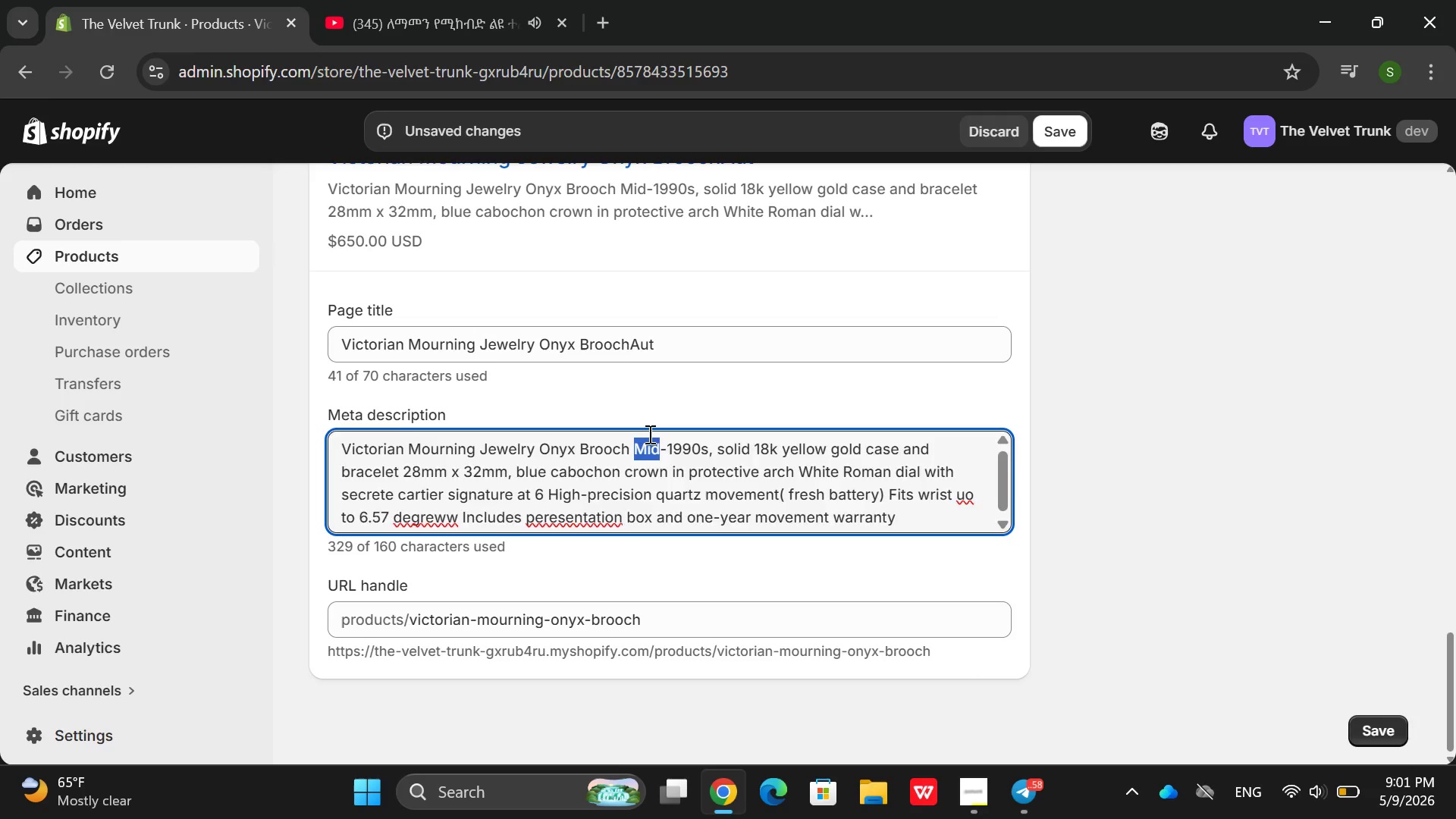 
triple_click([648, 434])
 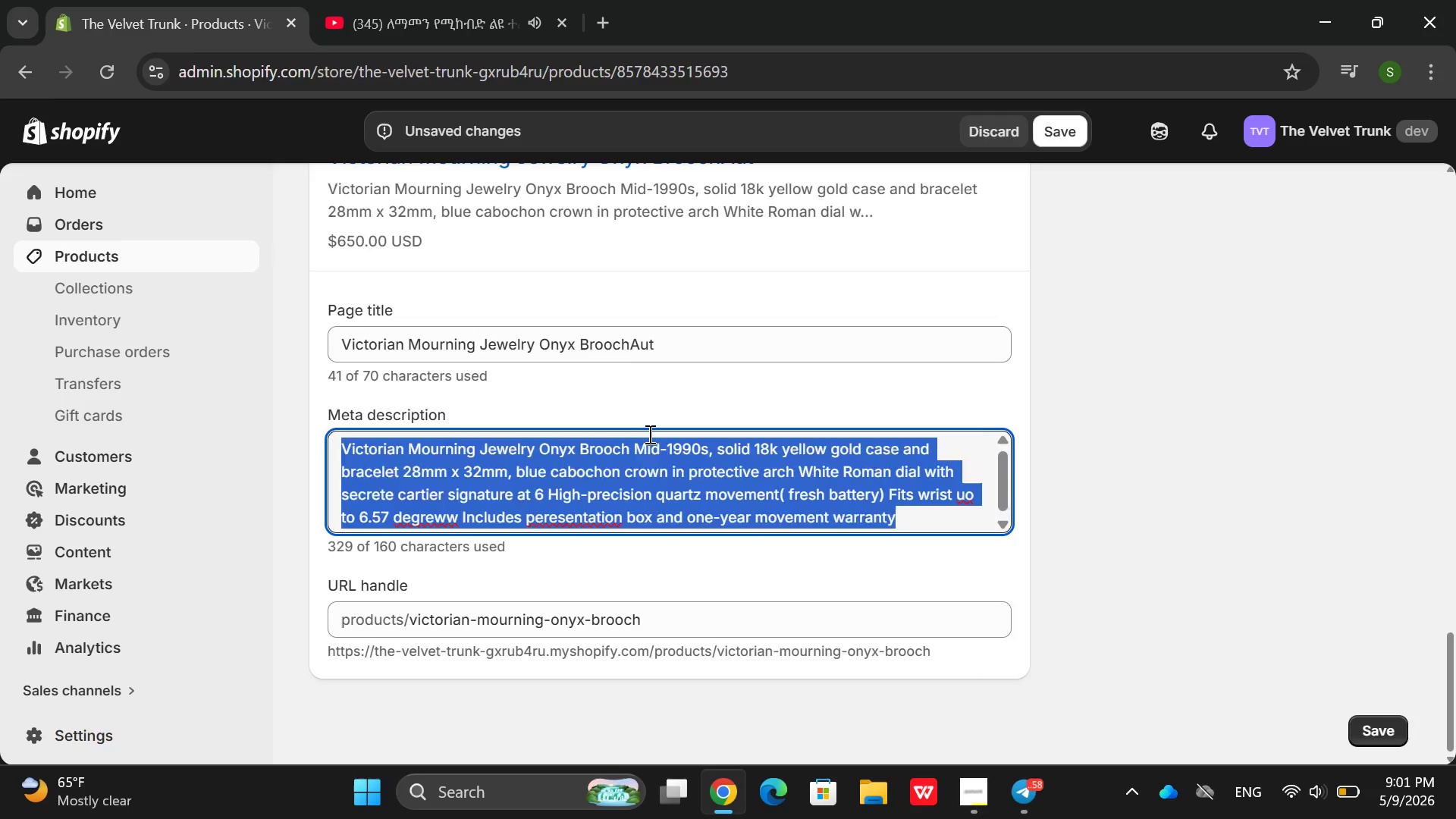 
key(Backspace)
 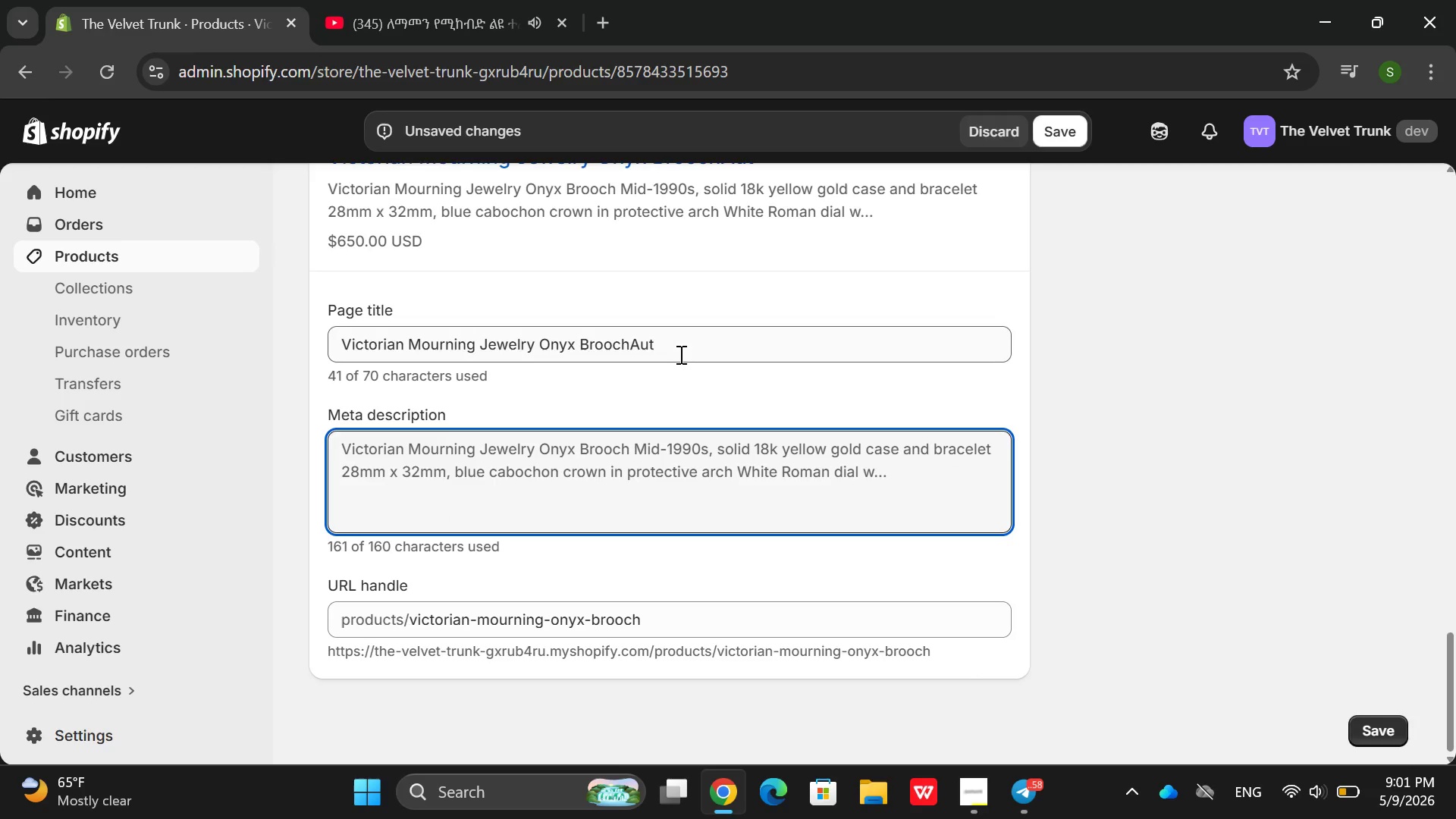 
left_click([679, 354])
 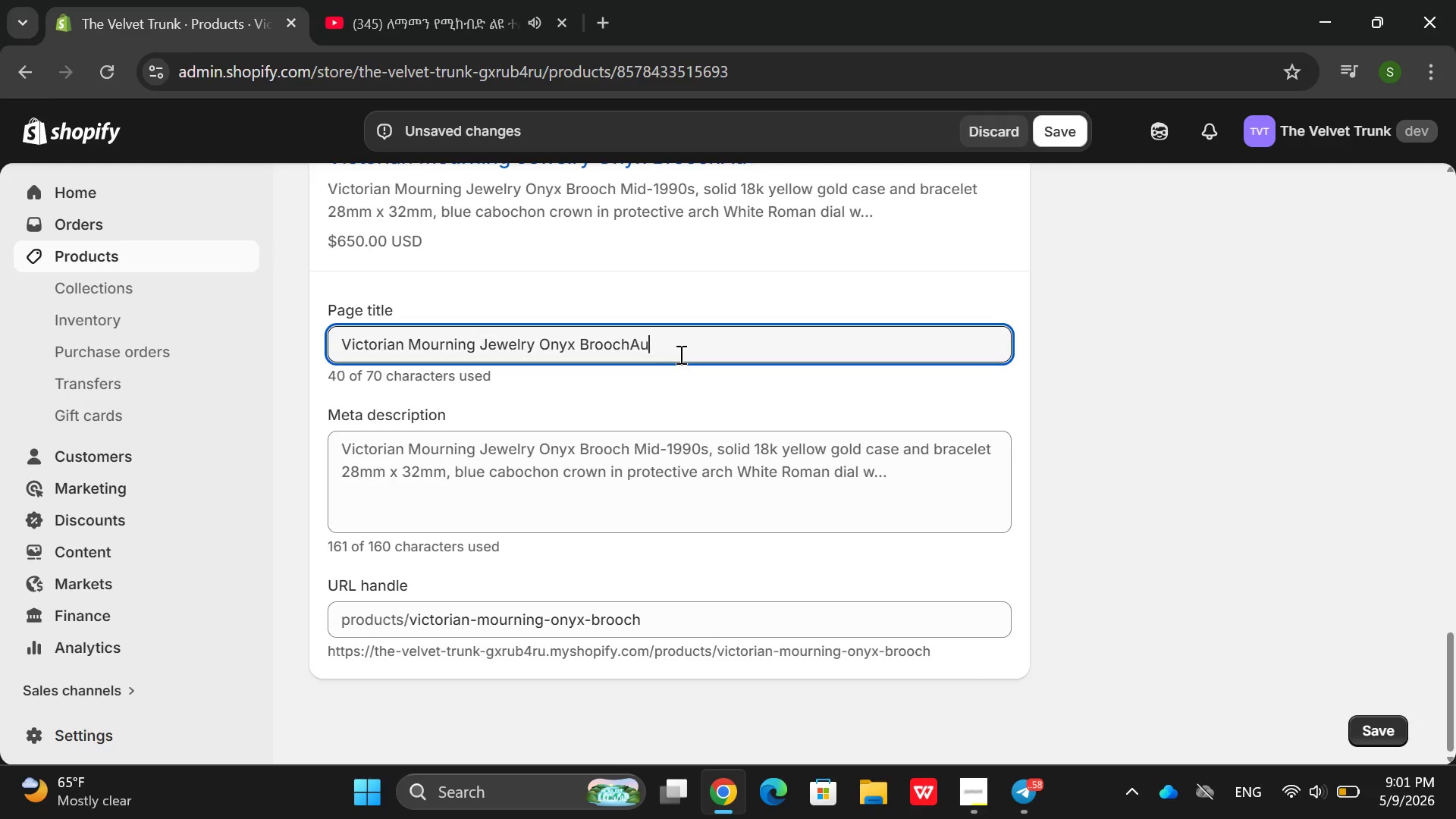 
key(Backspace)
 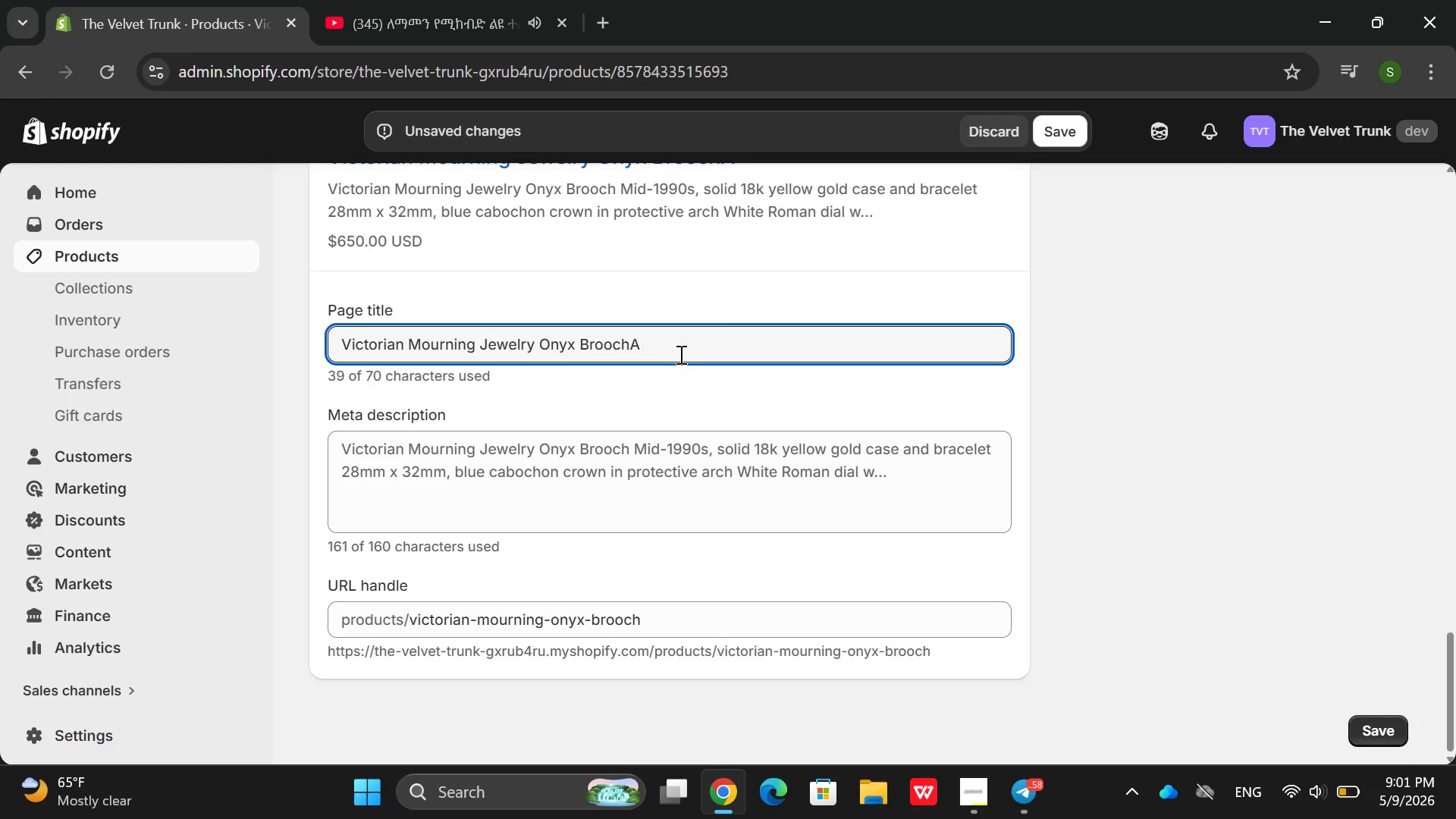 
key(Backspace)
 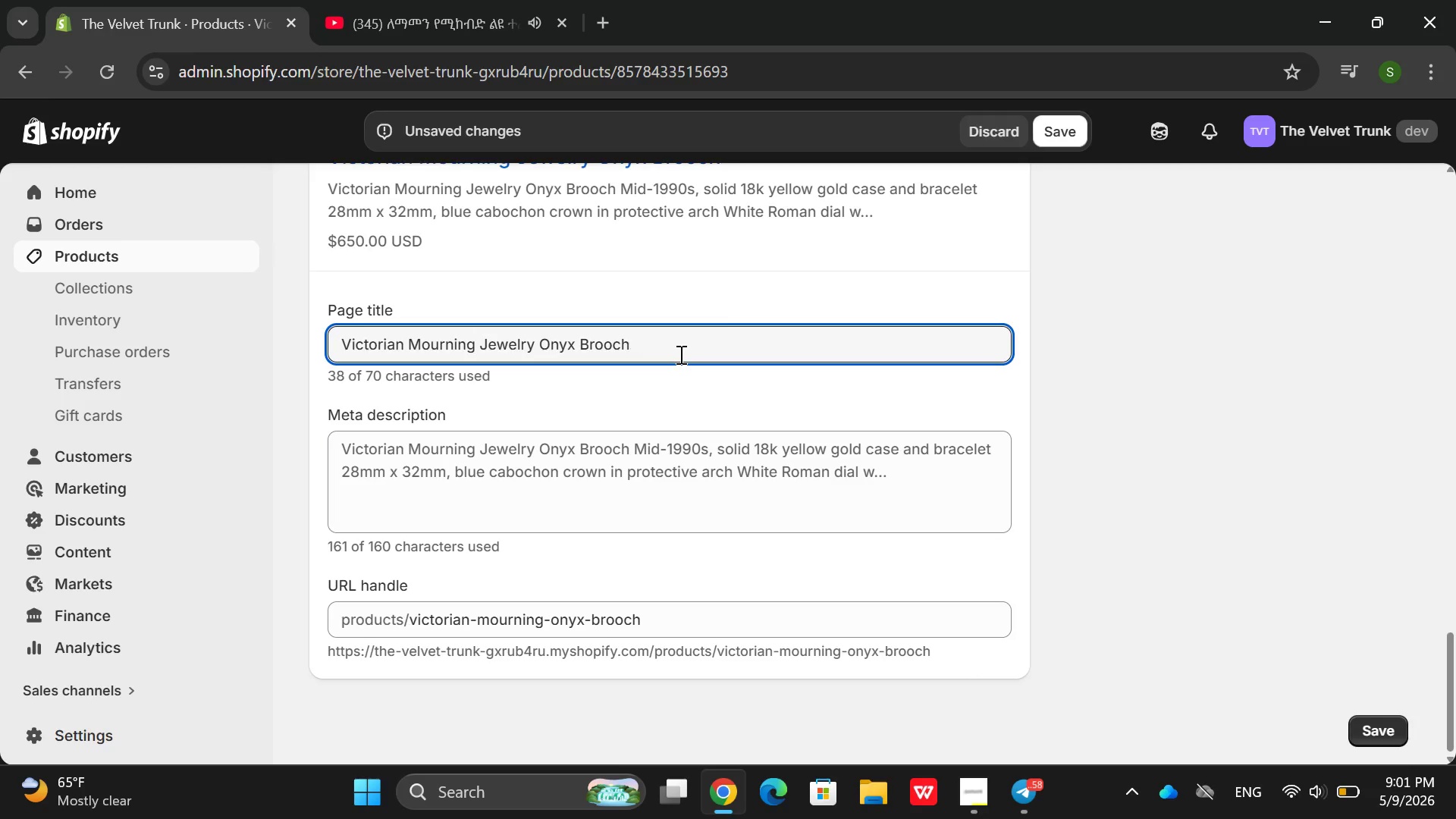 
key(Backspace)
 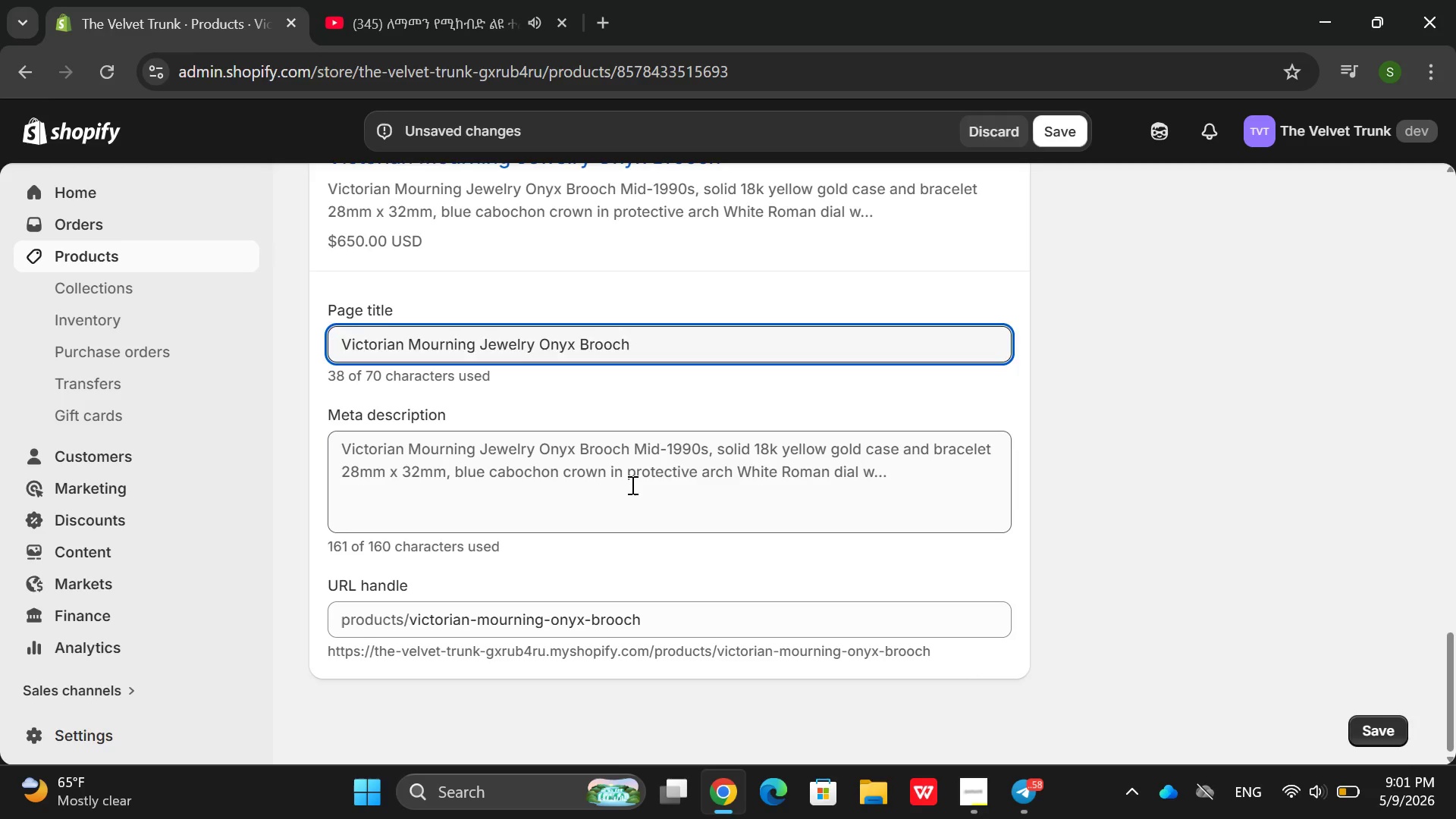 
double_click([631, 485])
 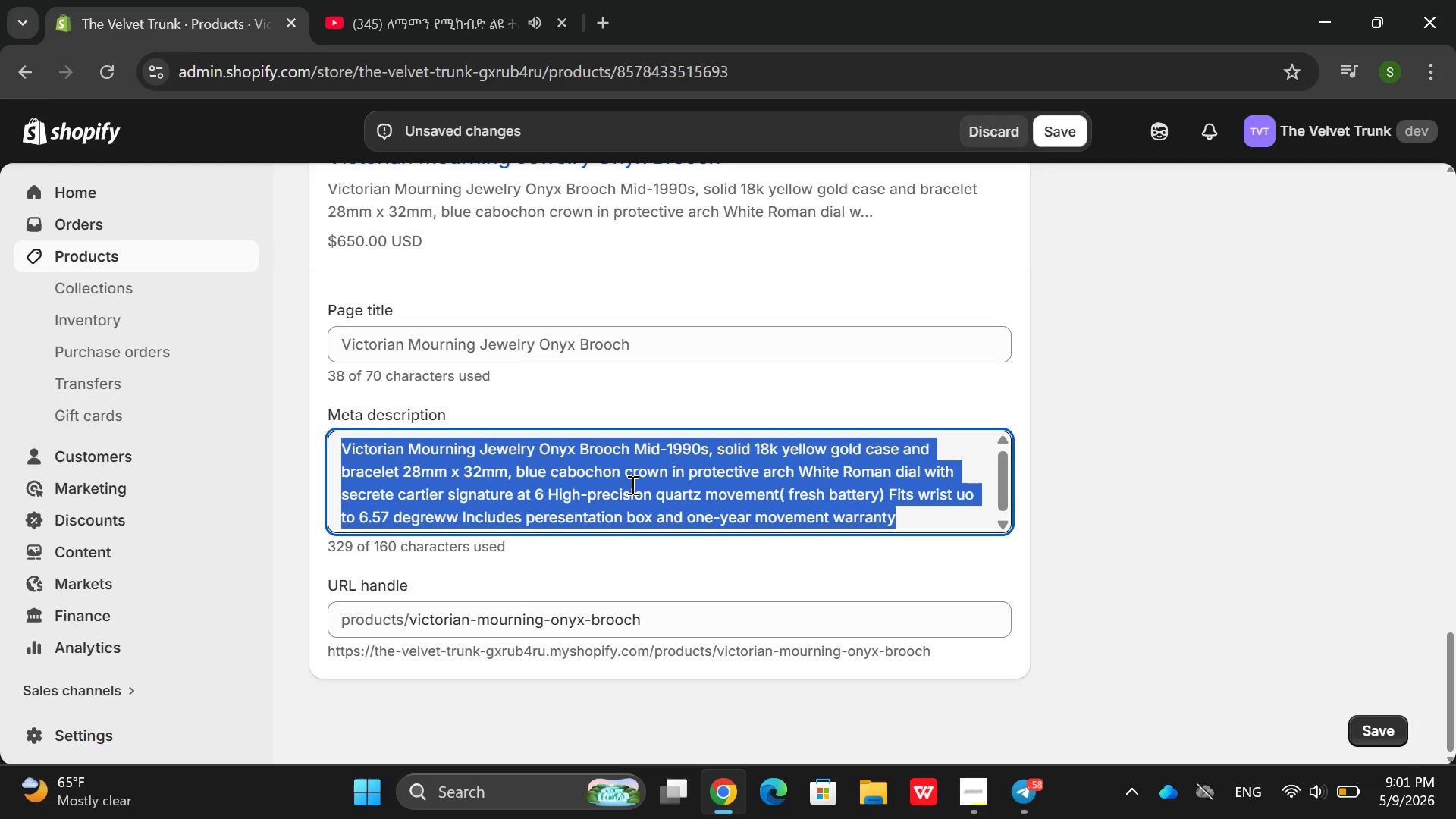 
triple_click([631, 485])
 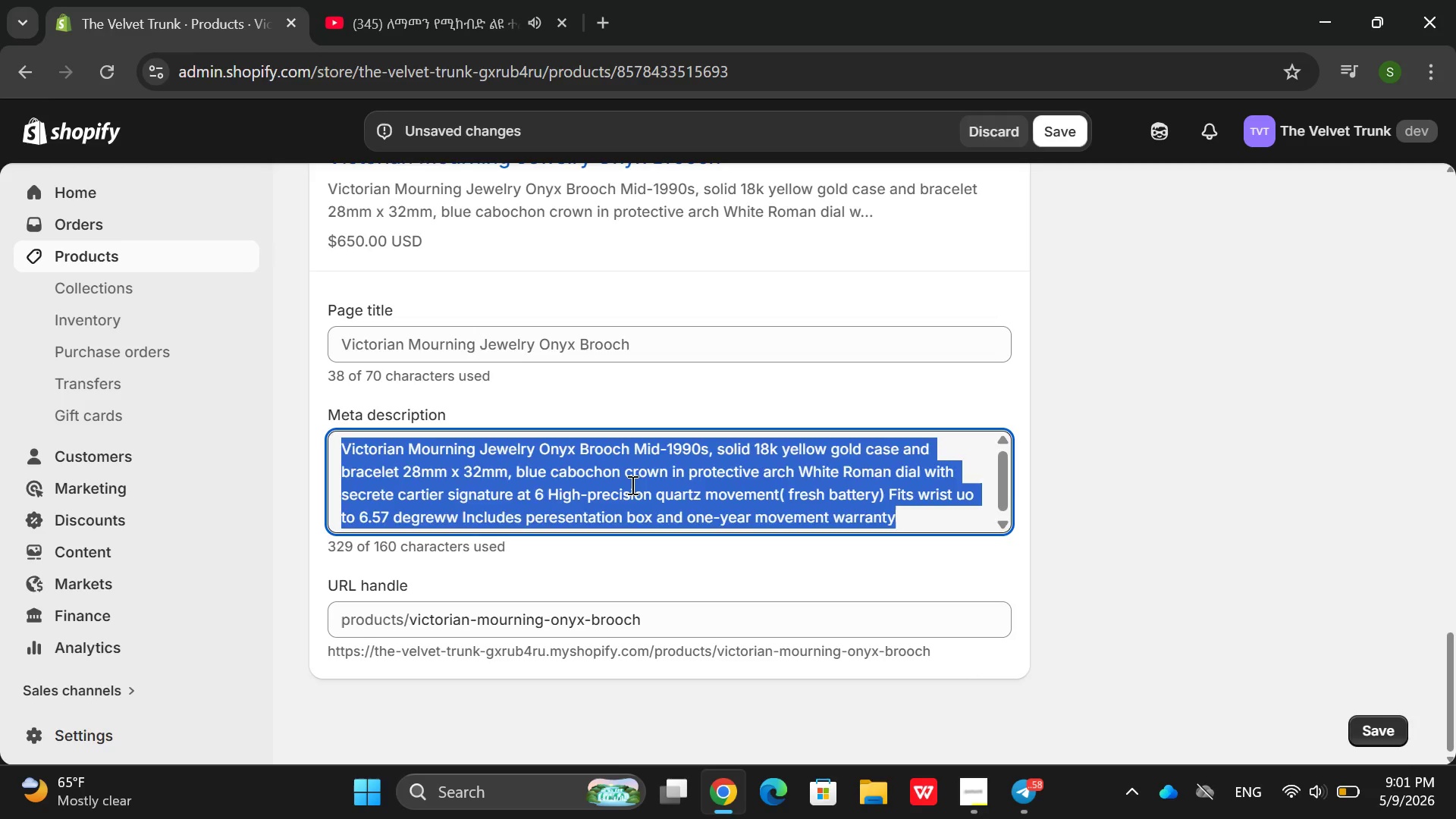 
triple_click([631, 485])
 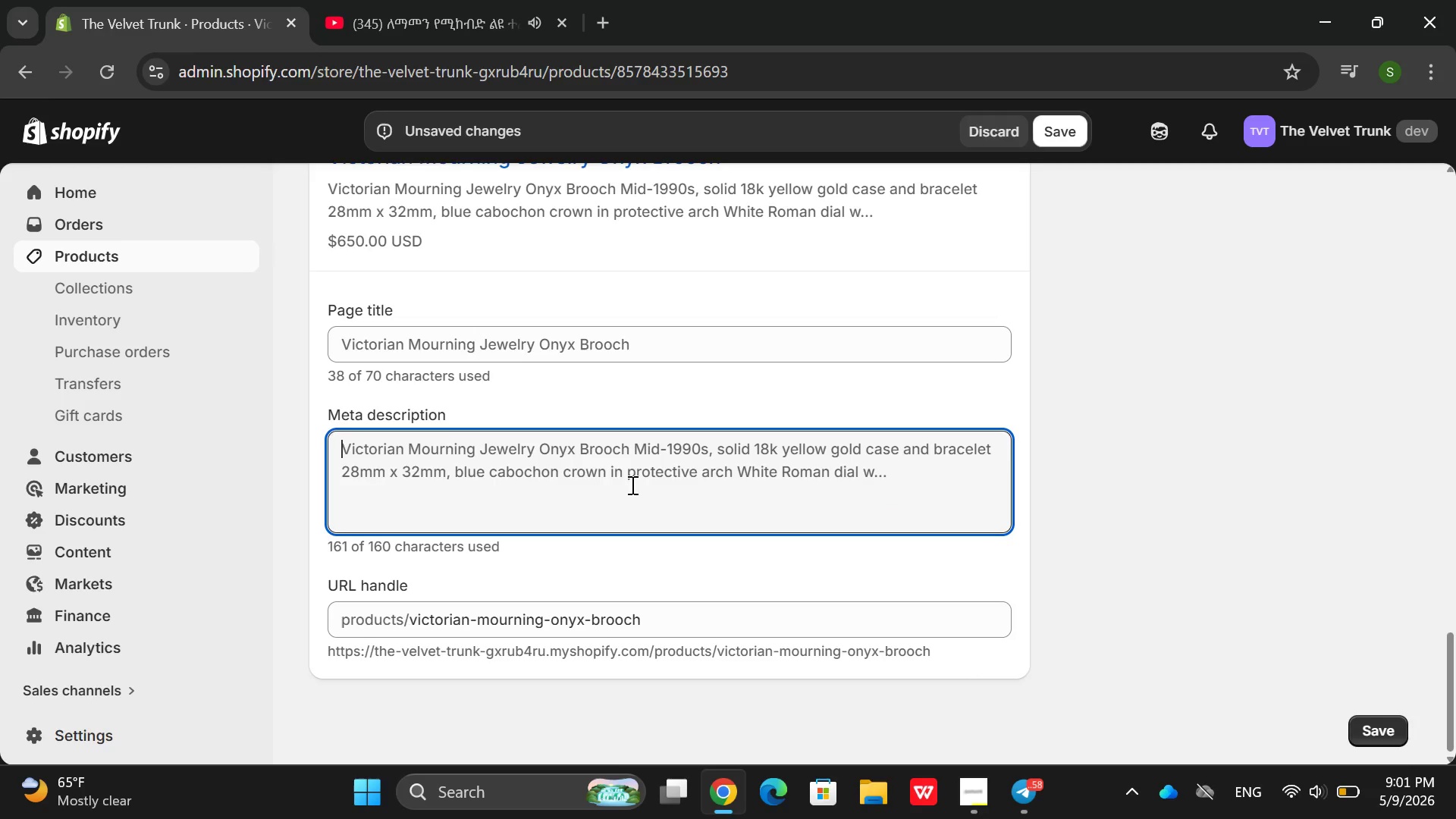 
key(Backspace)
type(Auh)
key(Backspace)
type(thentic Victoriak )
key(Backspace)
key(Backspace)
type(n ourin)
key(Backspace)
key(Backspace)
type(ning, Golthic )
key(Backspace)
key(Backspace)
key(Backspace)
key(Backspace)
key(Backspace)
key(Backspace)
type(thix s)
key(Backspace)
key(Backspace)
key(Backspace)
key(Backspace)
type(c)
key(Backspace)
type(ic Sentimental h)
key(Backspace)
type(jewelrt )
 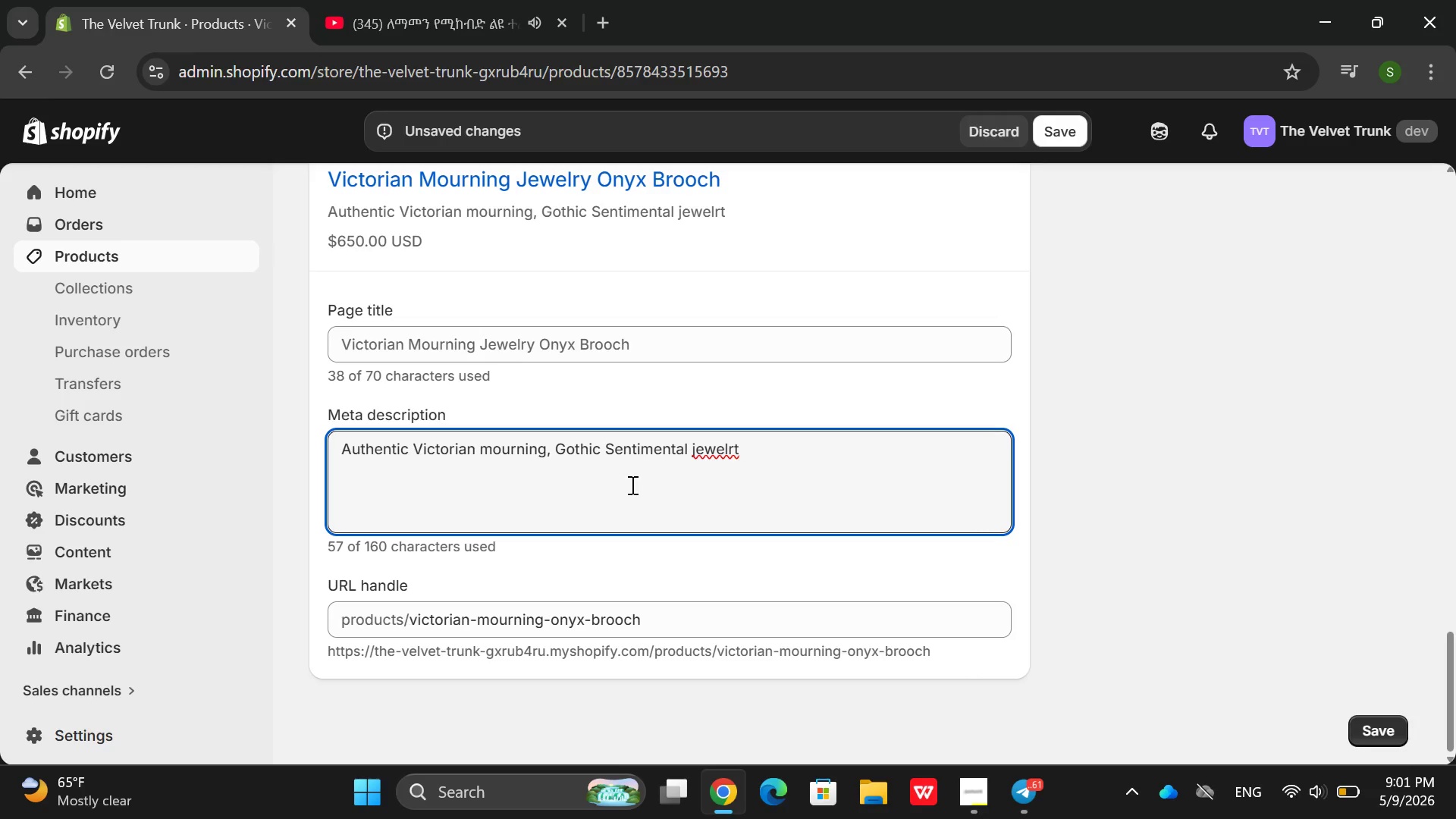 
wait(12.78)
 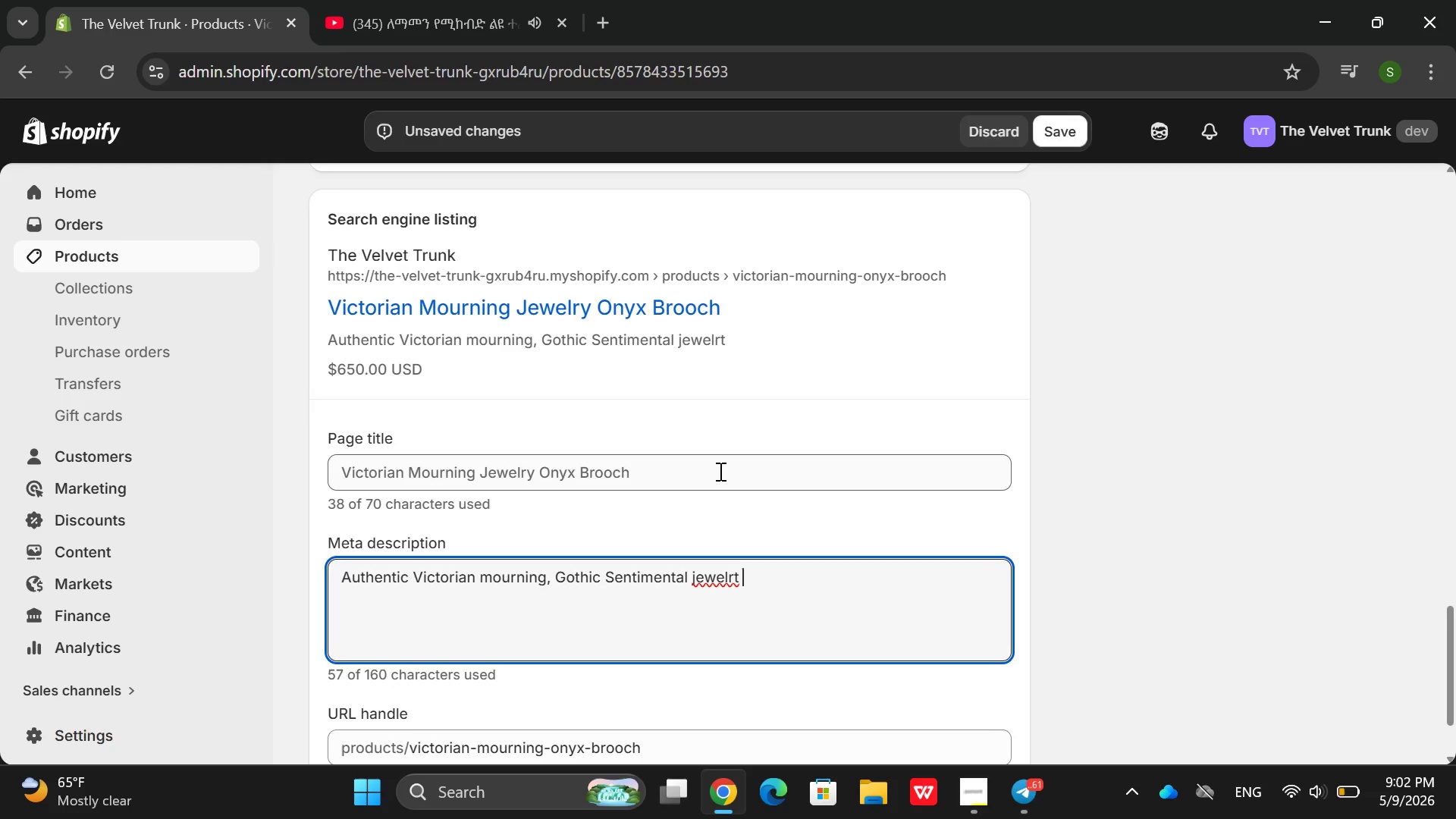 
key(Backspace)
 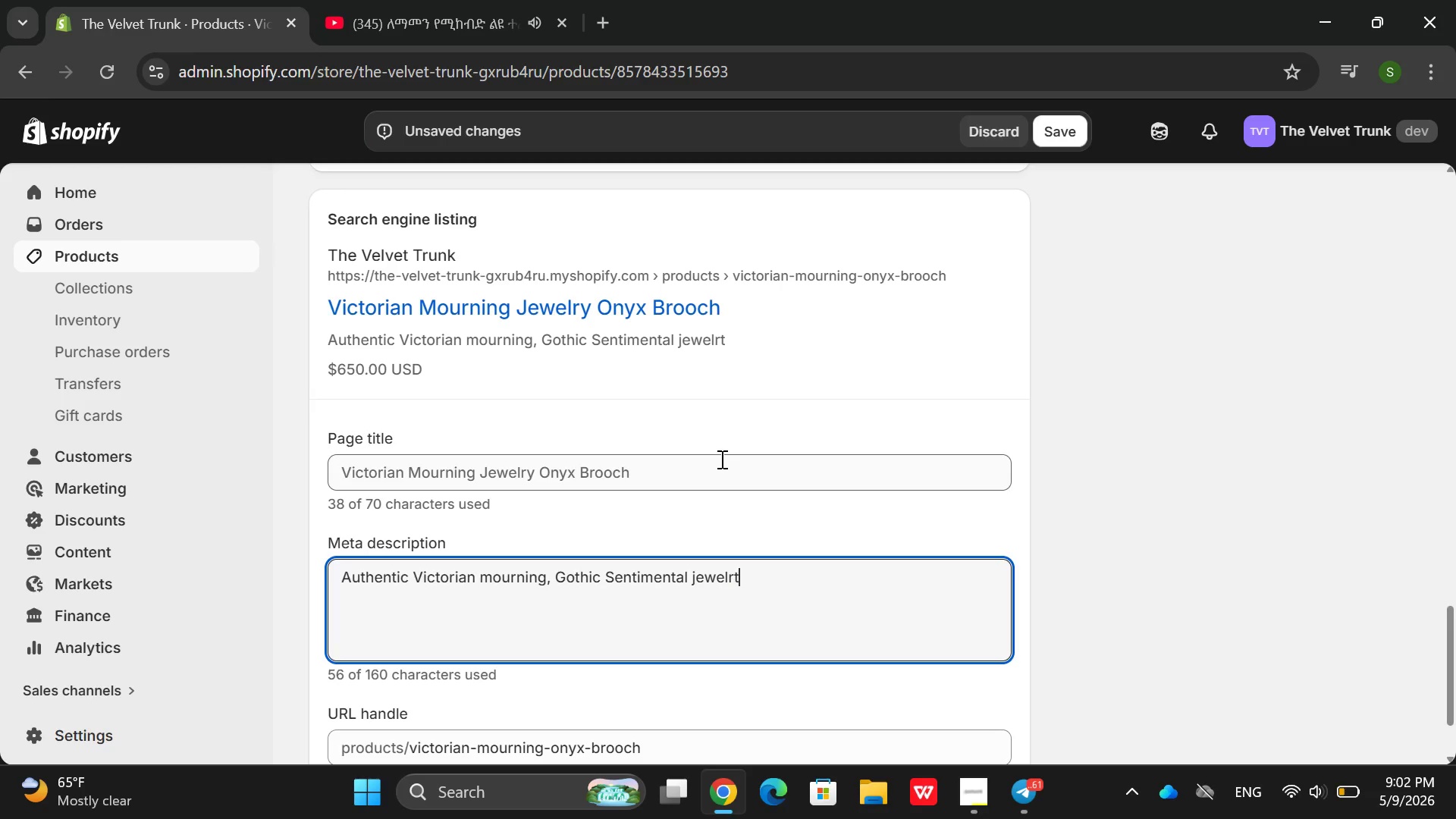 
hold_key(key=Backspace, duration=0.89)
 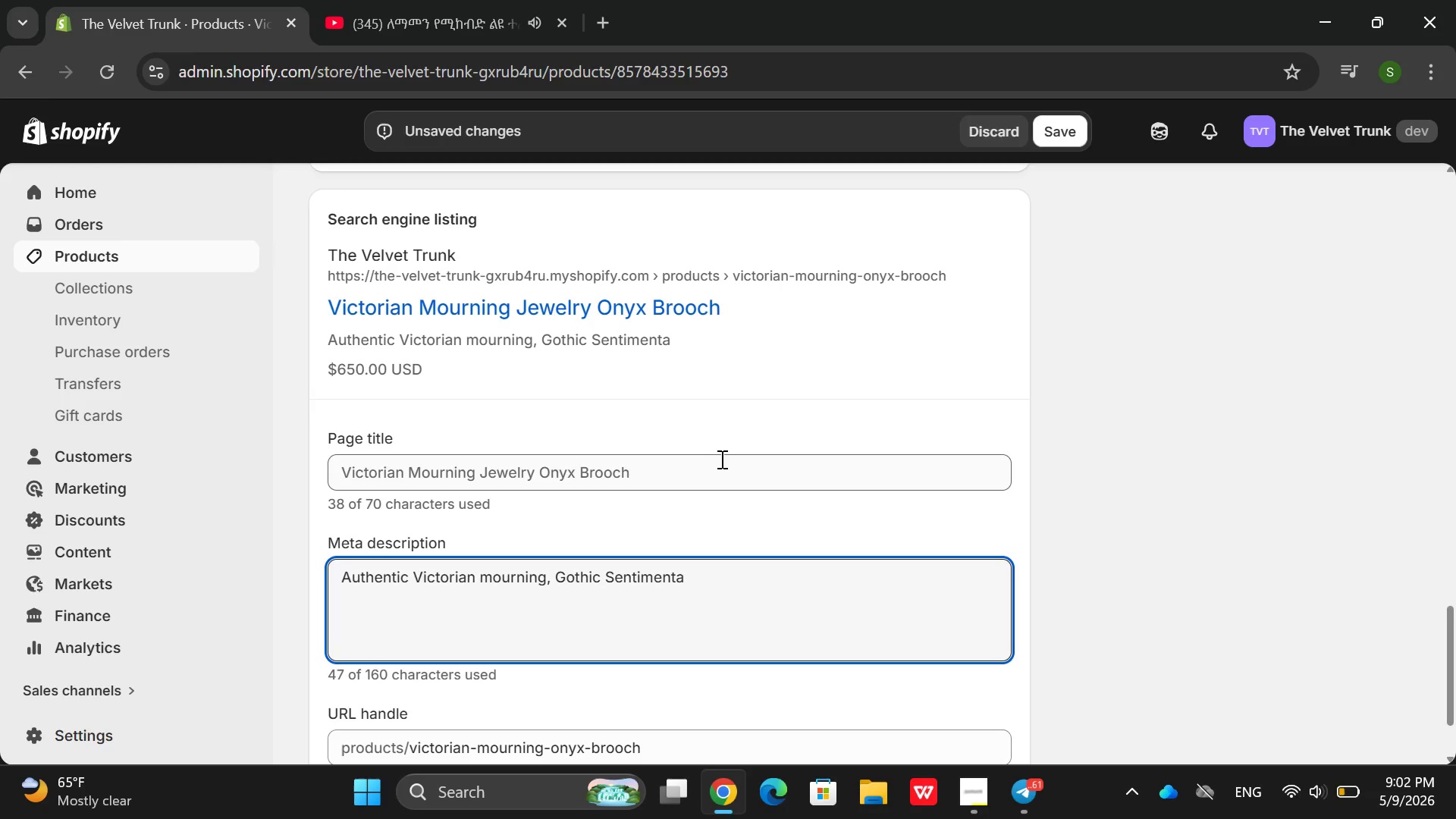 
key(Backspace)
 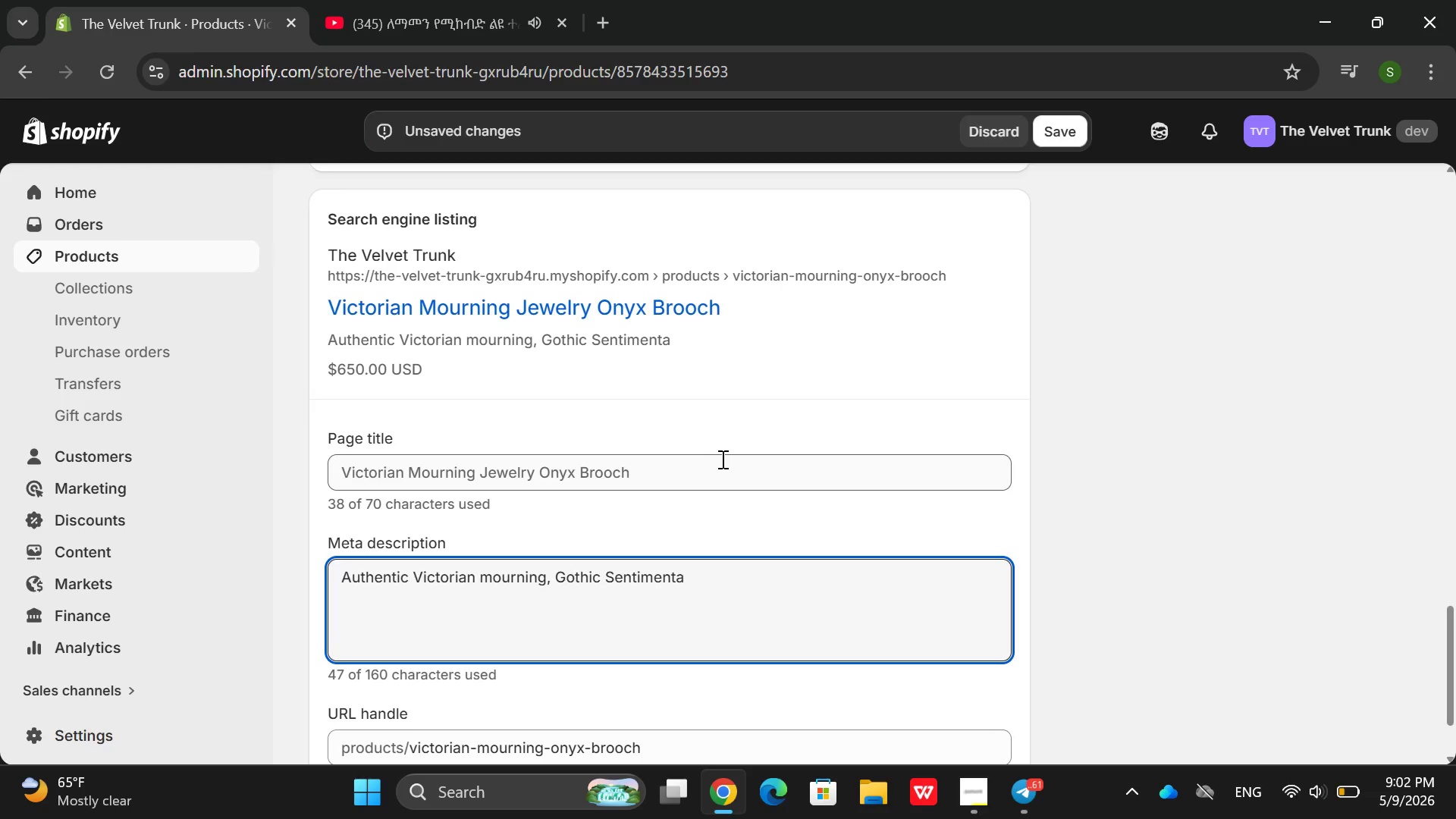 
key(Backspace)
 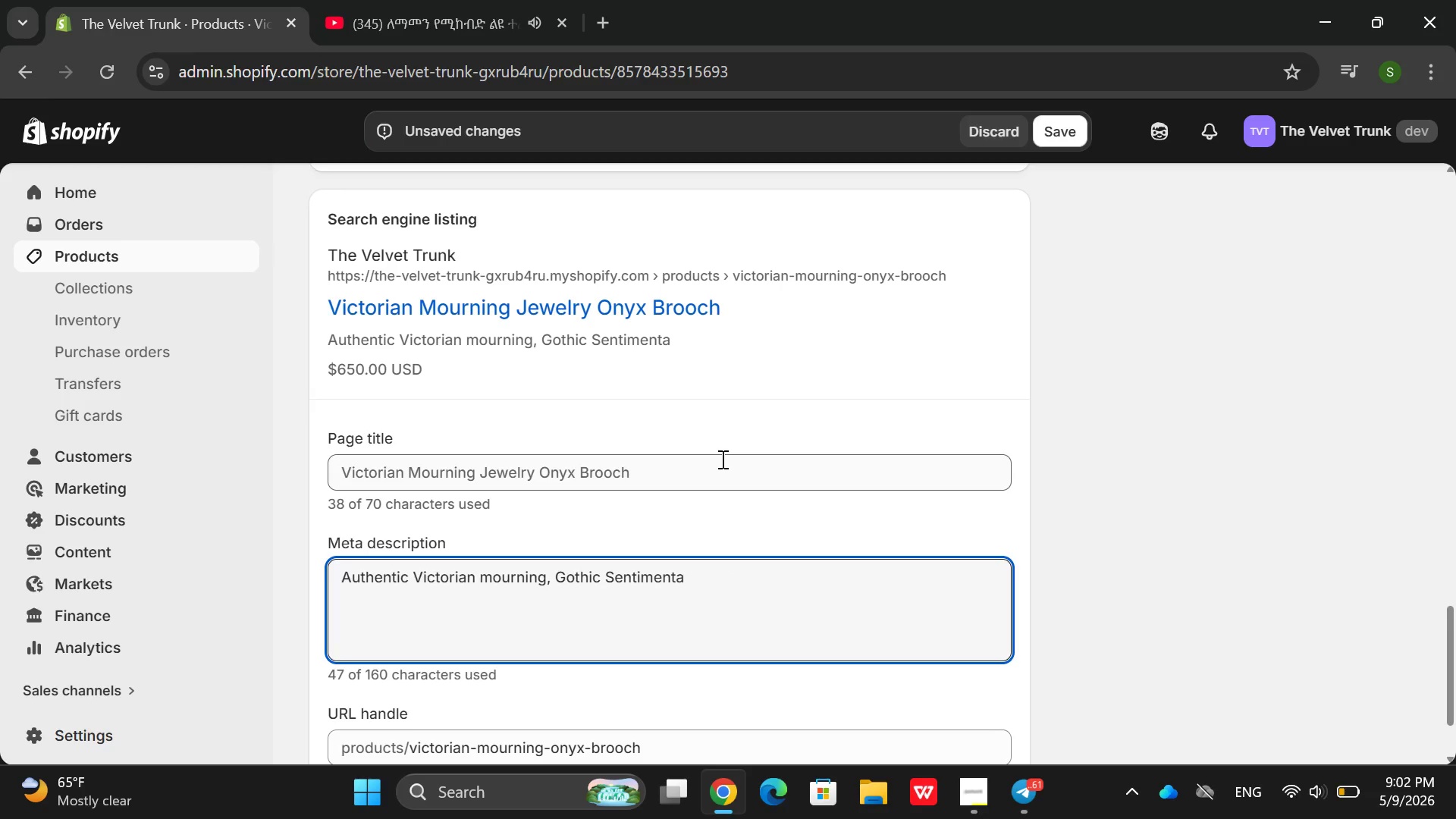 
hold_key(key=Backspace, duration=0.69)
 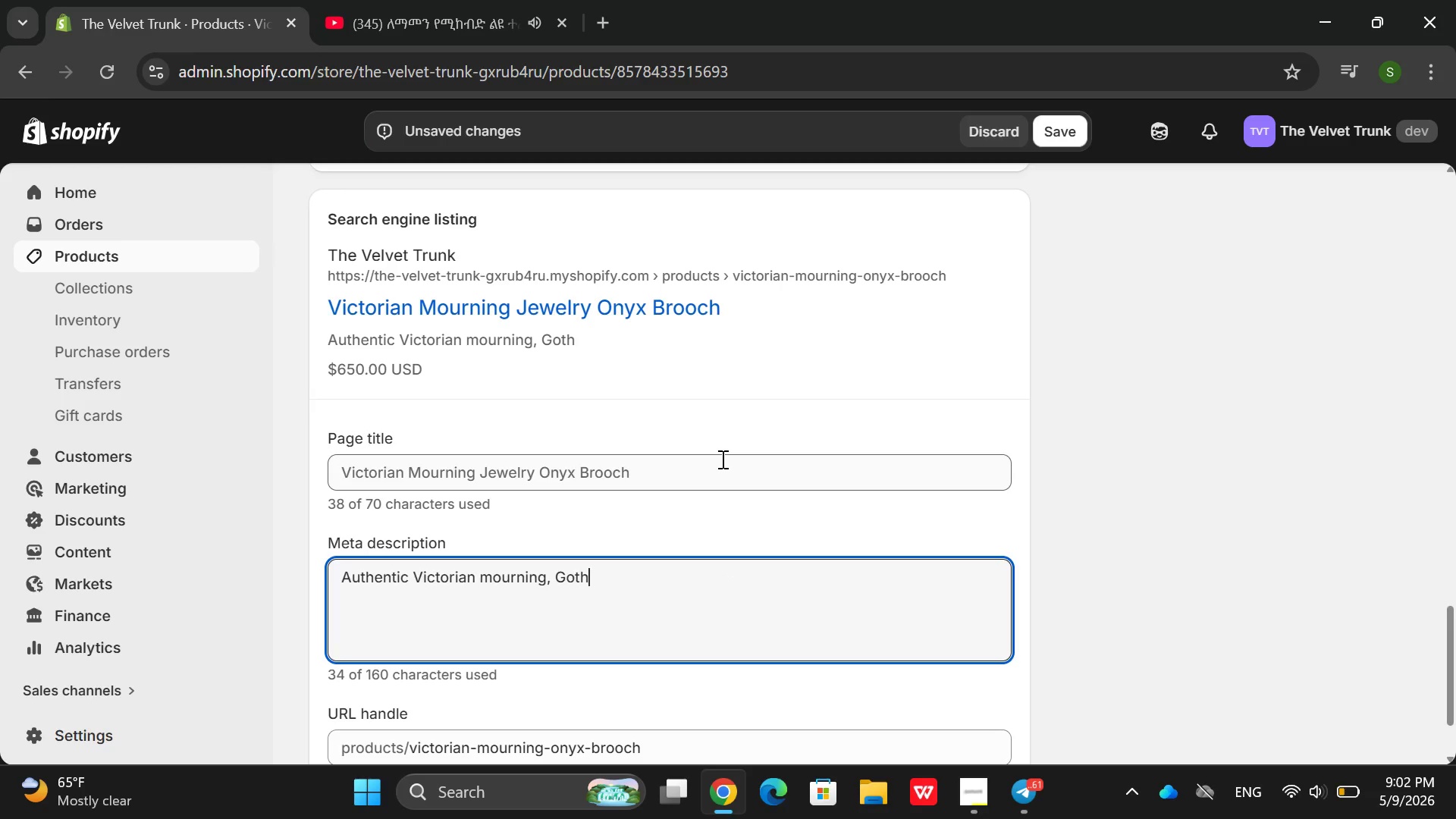 
key(Backspace)
 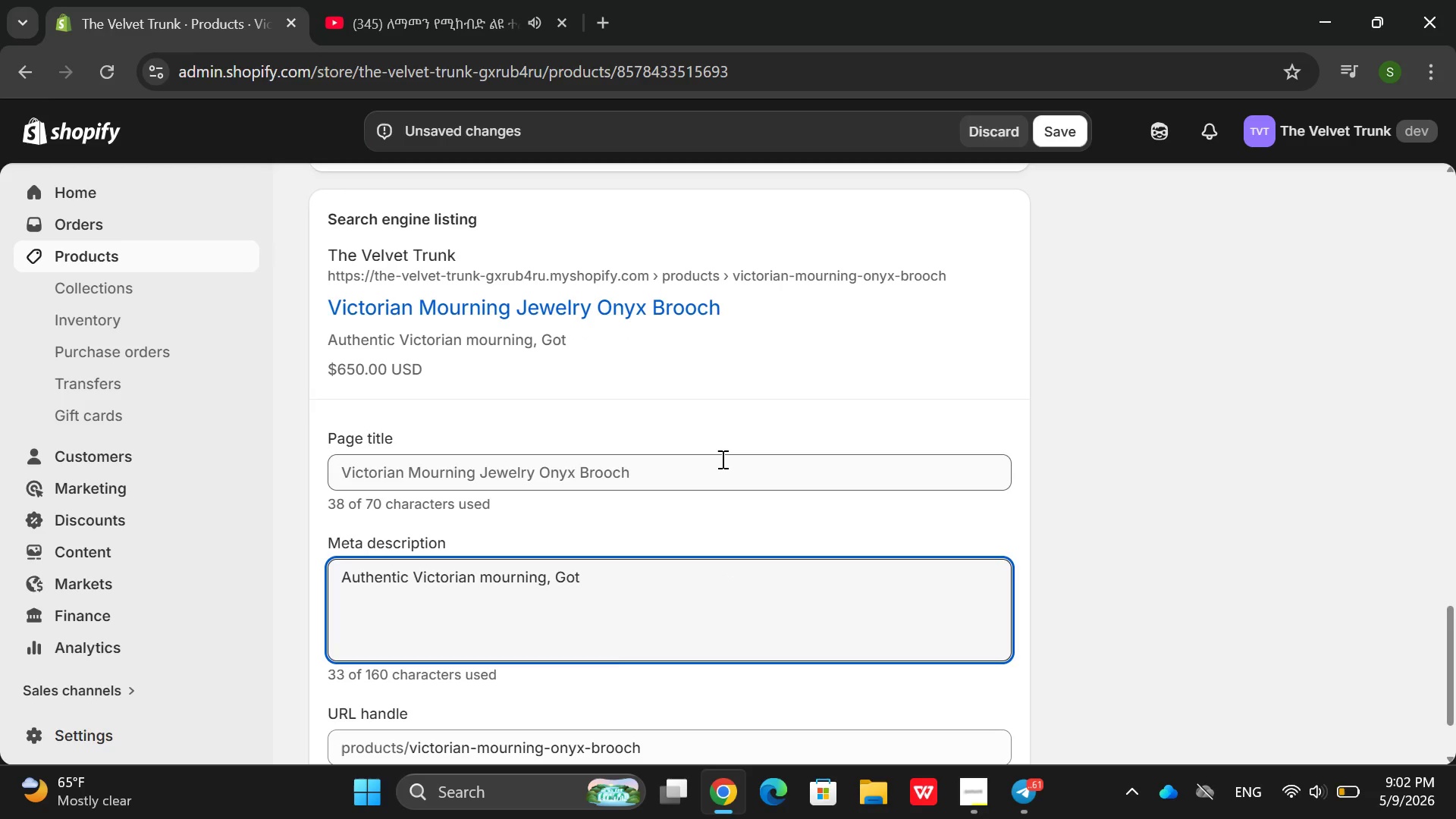 
key(Backspace)
 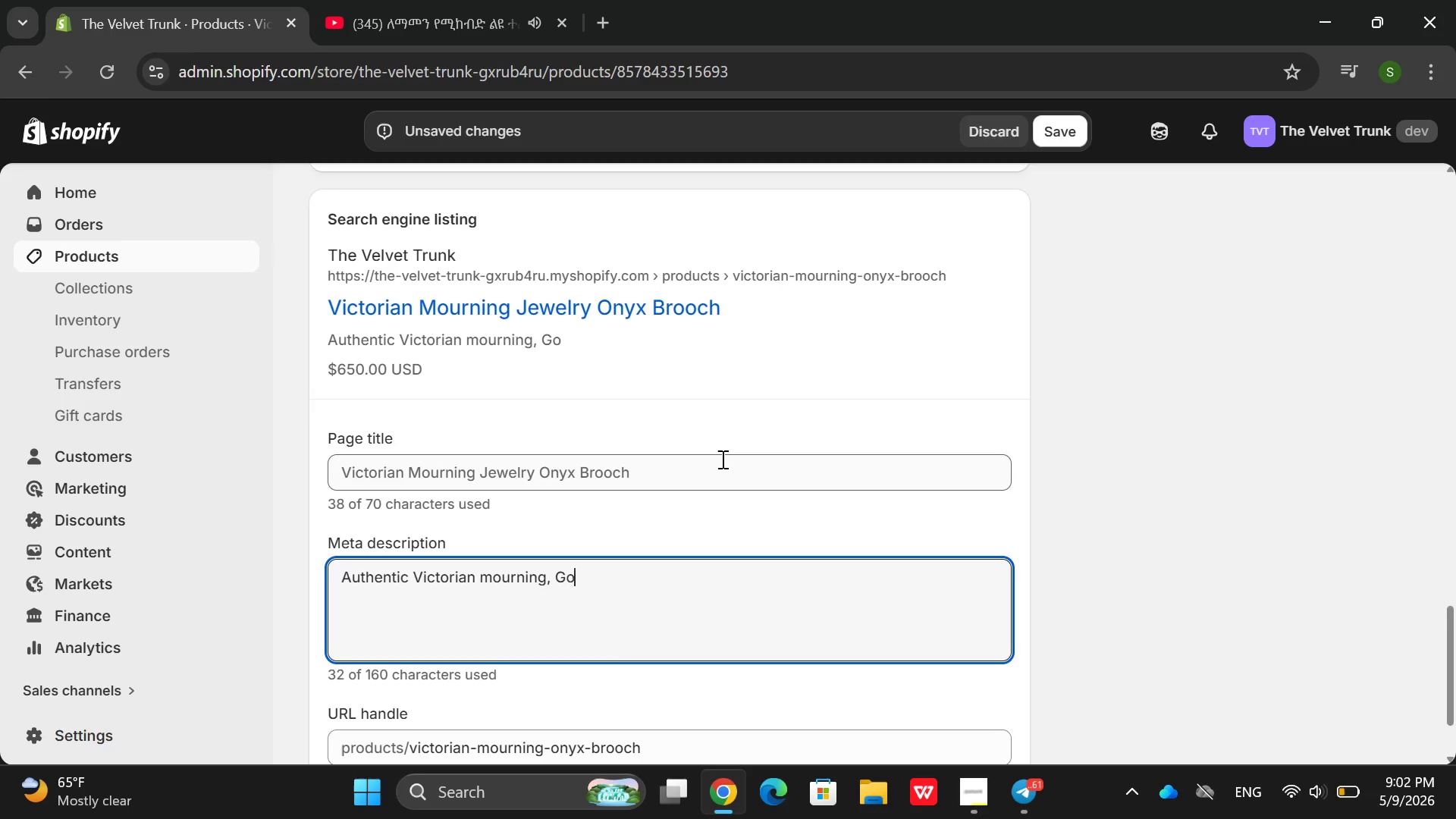 
key(Backspace)
 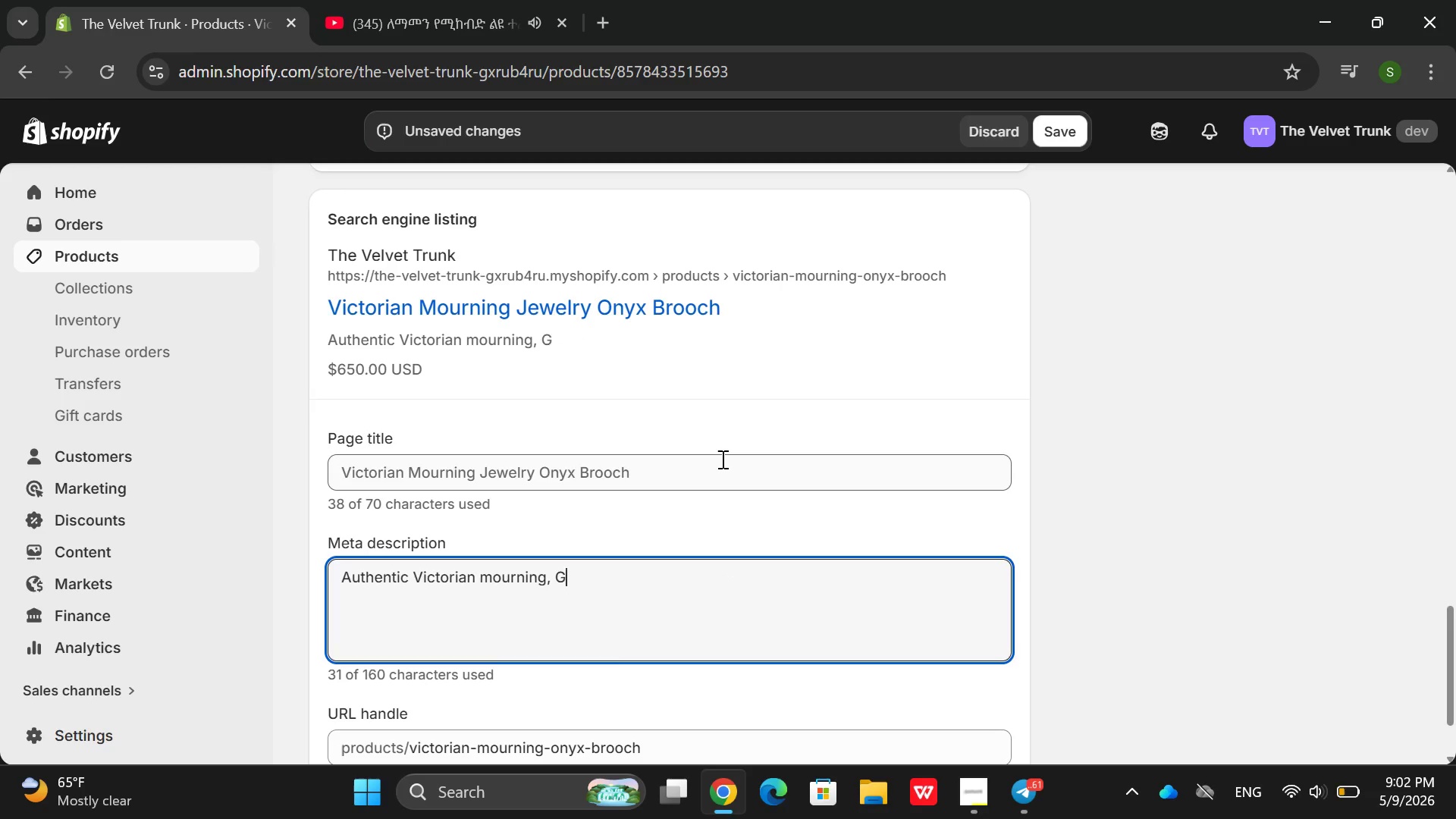 
key(Backspace)
 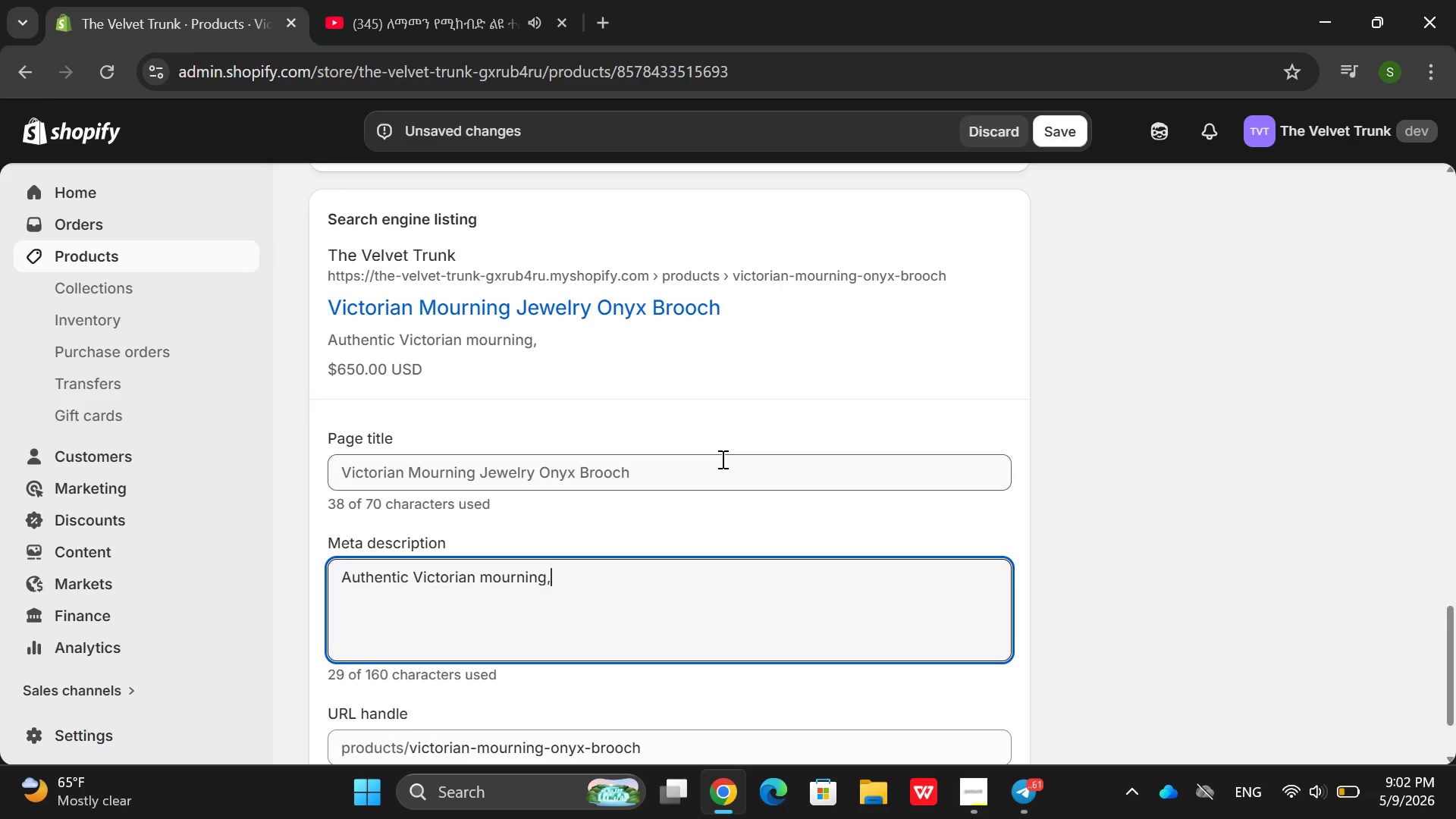 
key(Backspace)
 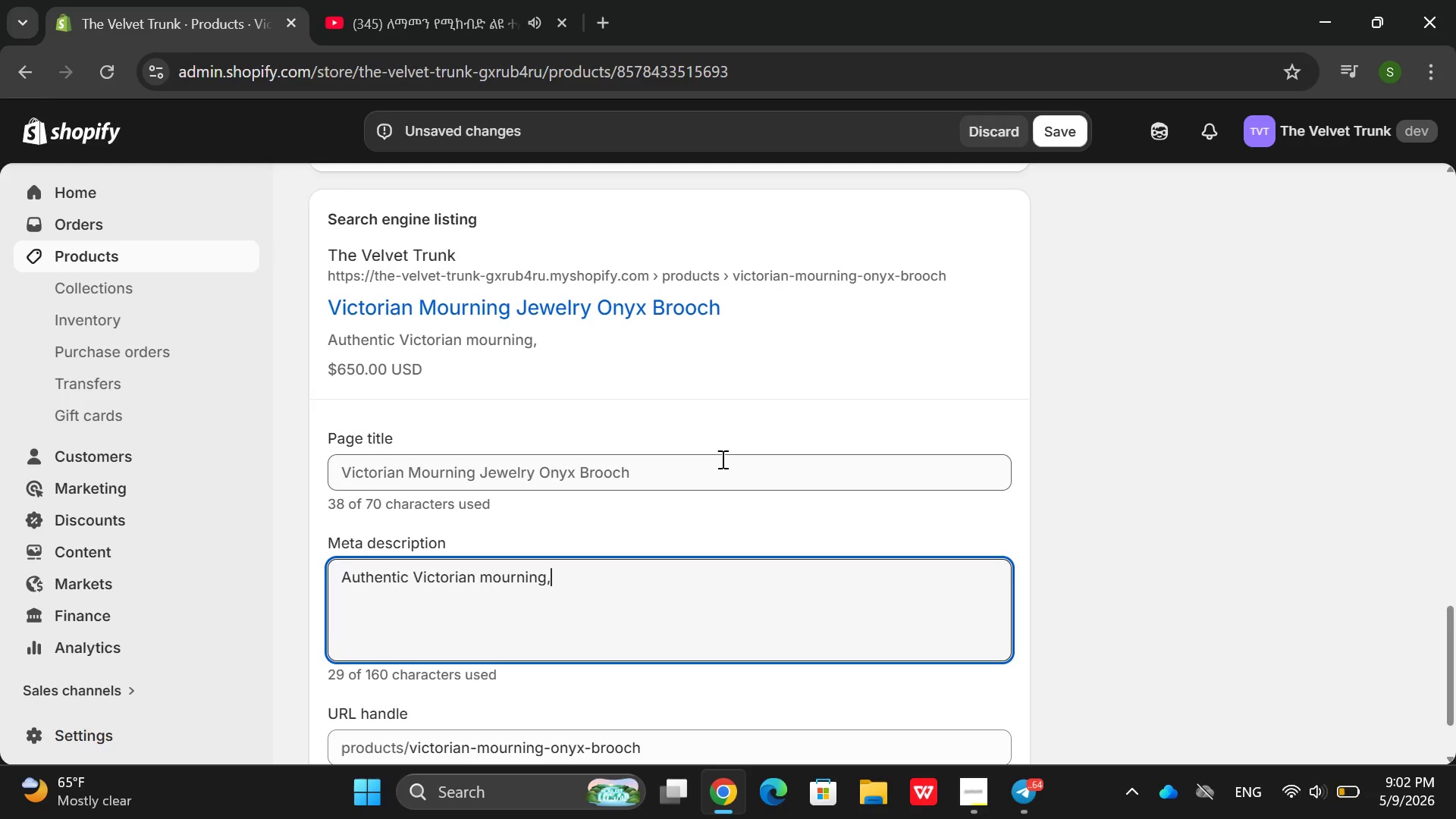 
type( )
key(Backspace)
key(Backspace)
type( )
key(Backspace)
key(Backspace)
type(g broockes in i)
key(Backspace)
type(onyx and fo)
key(Backspace)
key(Backspace)
type(gold. speed pearl gorg)
key(Backspace)
key(Backspace)
key(Backspace)
key(Backspace)
key(Backspace)
type(g)
key(Backspace)
type(f)
key(Backspace)
key(Backspace)
type(l )
 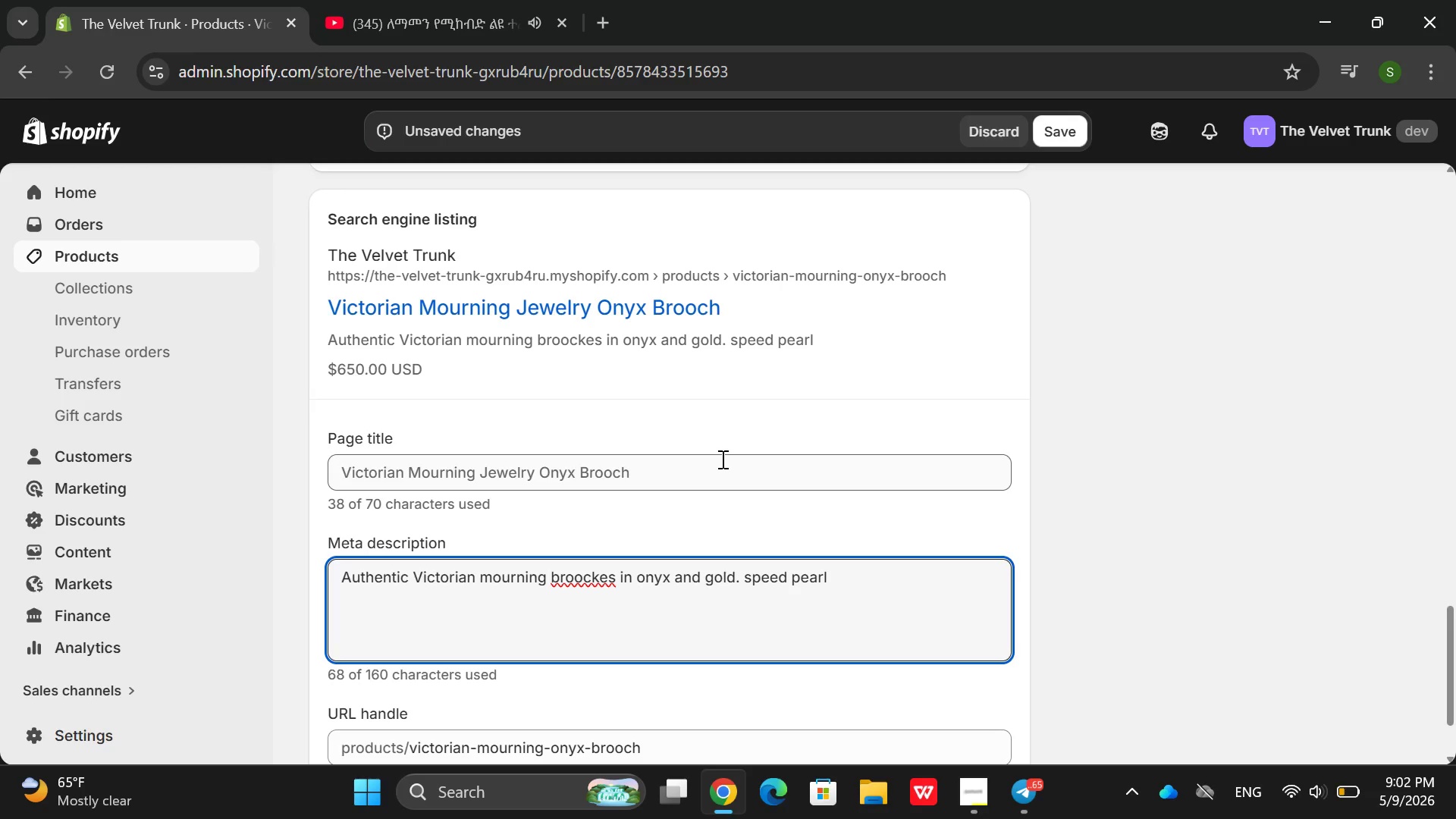 
type(og)
key(Backspace)
key(Backspace)
type(foe)
key(Backspace)
type(rget )
key(Backspace)
type(-me-t)
key(Backspace)
type(not, hiar)
key(Backspace)
key(Backspace)
key(Backspace)
type(air receiever )
key(Backspace)
type(. Wearing host)
key(Backspace)
key(Backspace)
key(Backspace)
key(Backspace)
type(is)
key(Backspace)
key(Backspace)
type(historu)
key(Backspace)
type(y )
key(Backspace)
type(. Shop all)
 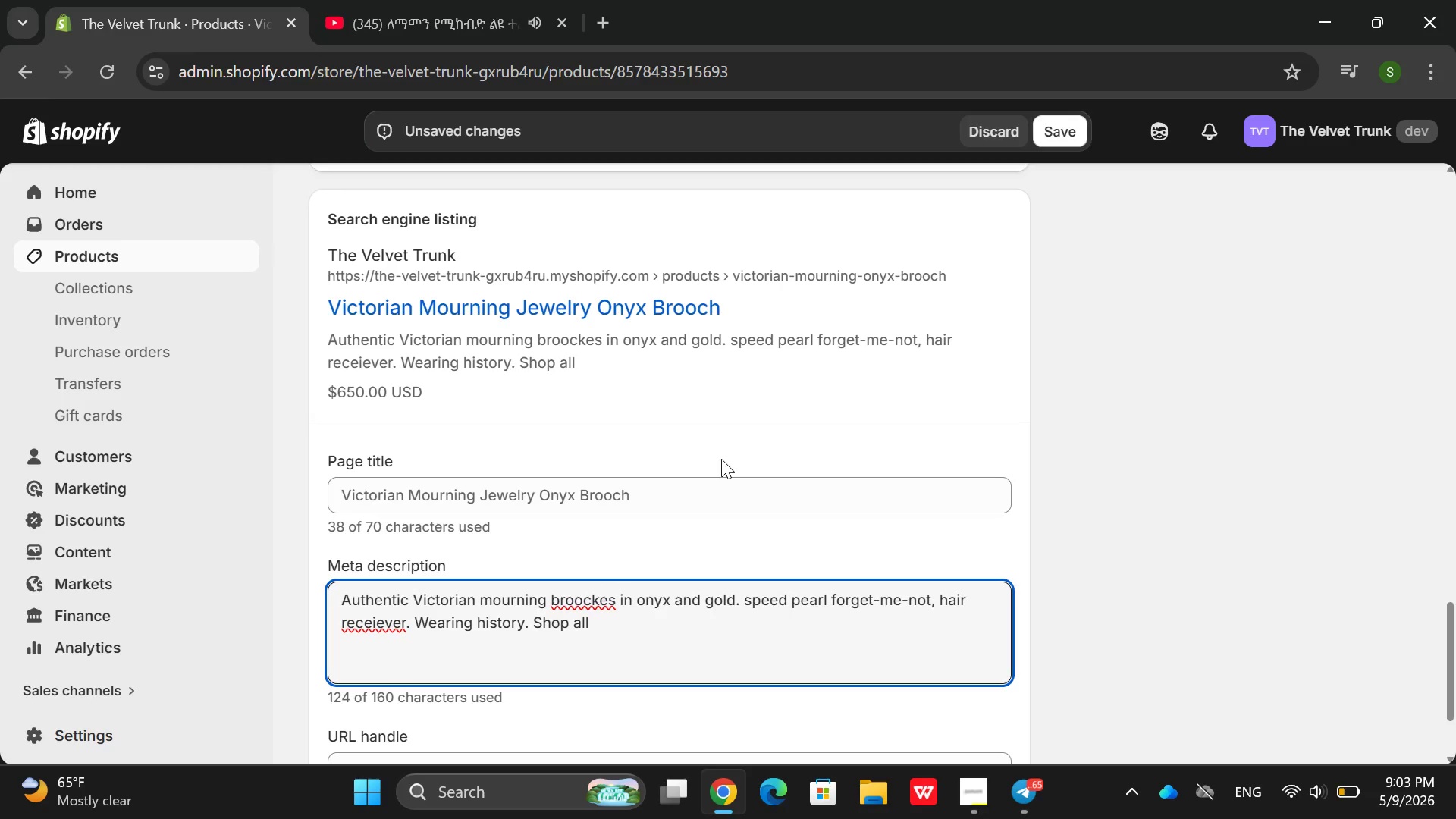 
right_click([590, 606])
 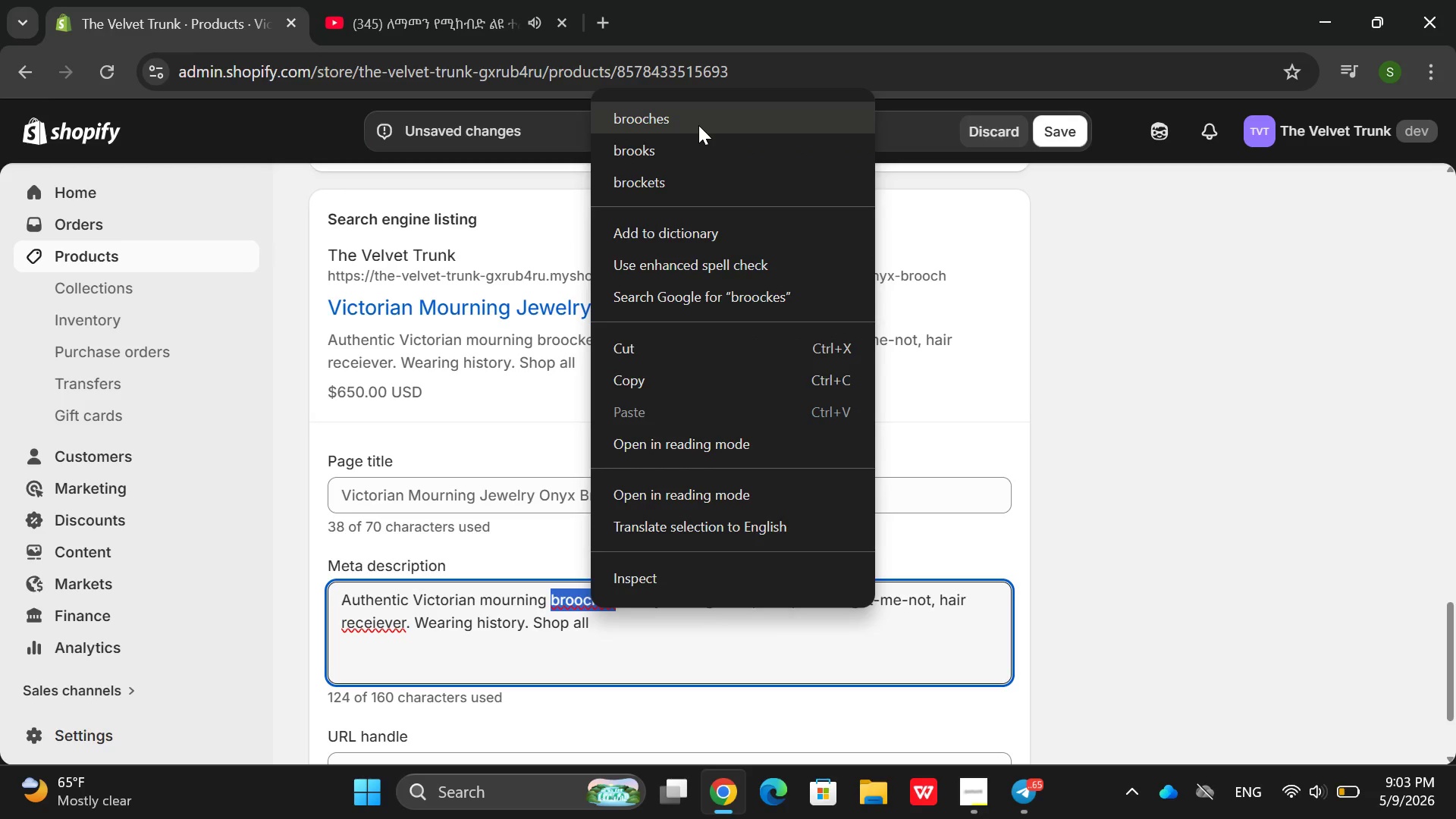 
wait(5.26)
 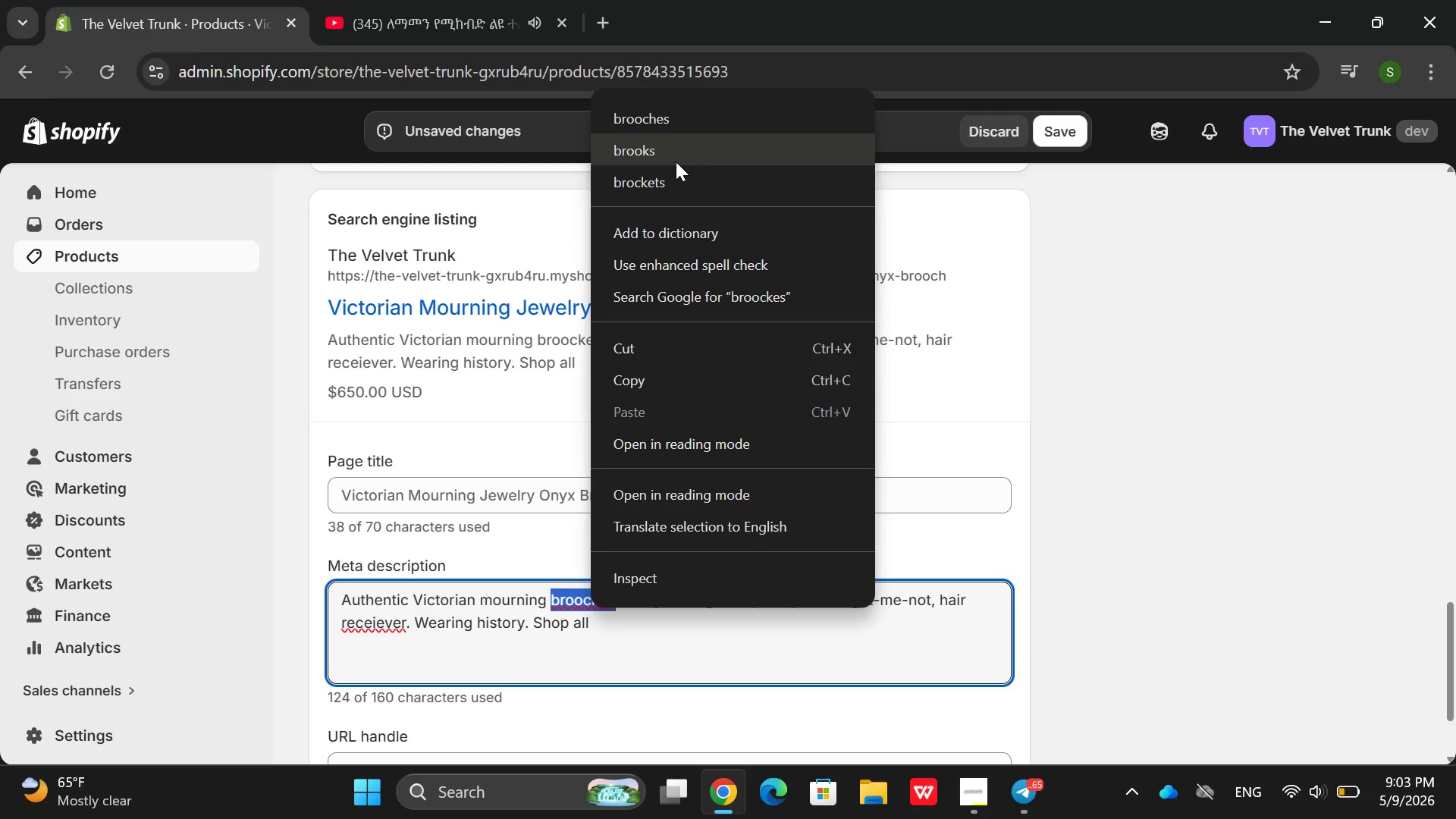 
left_click([698, 125])
 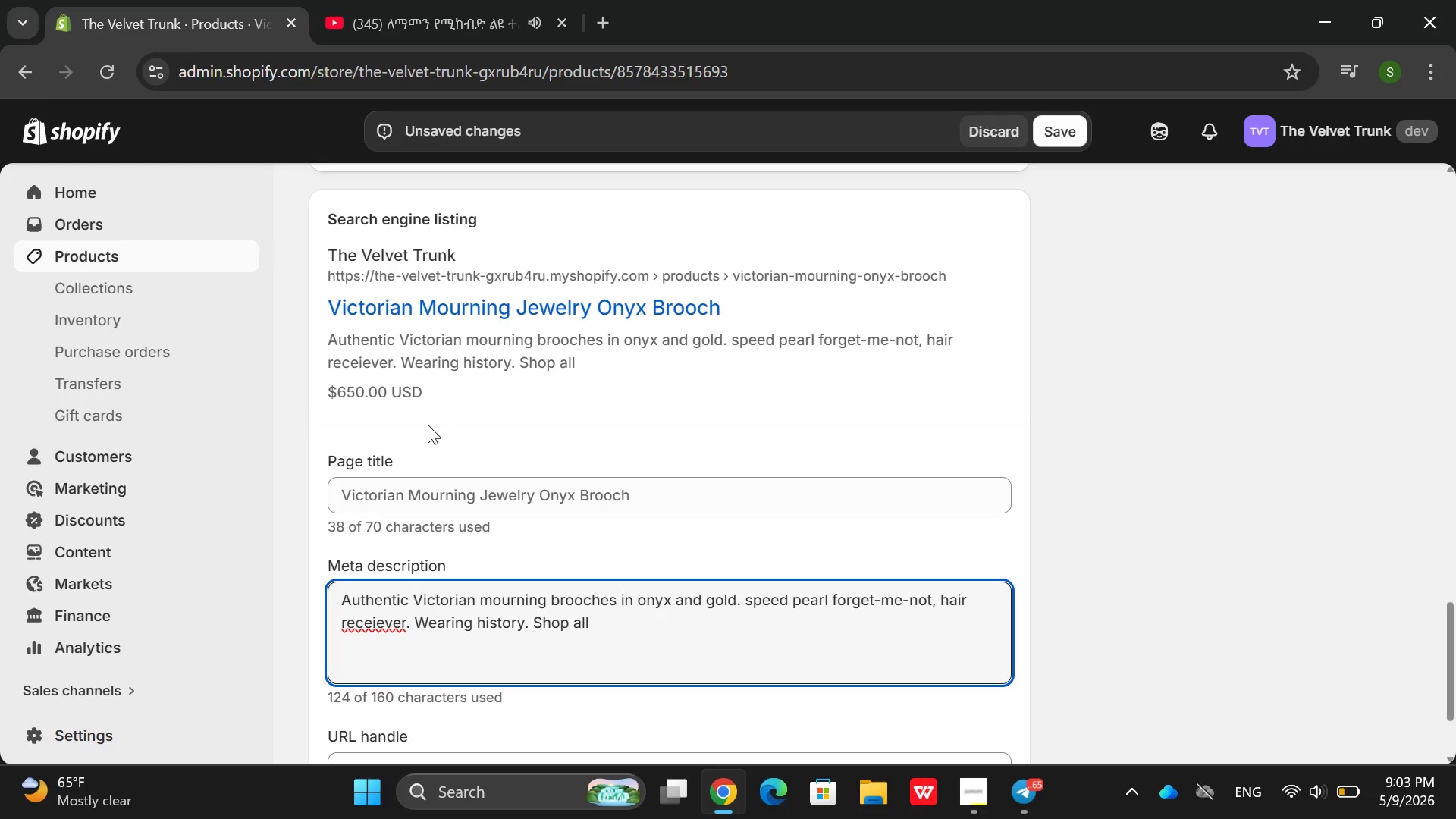 
wait(5.47)
 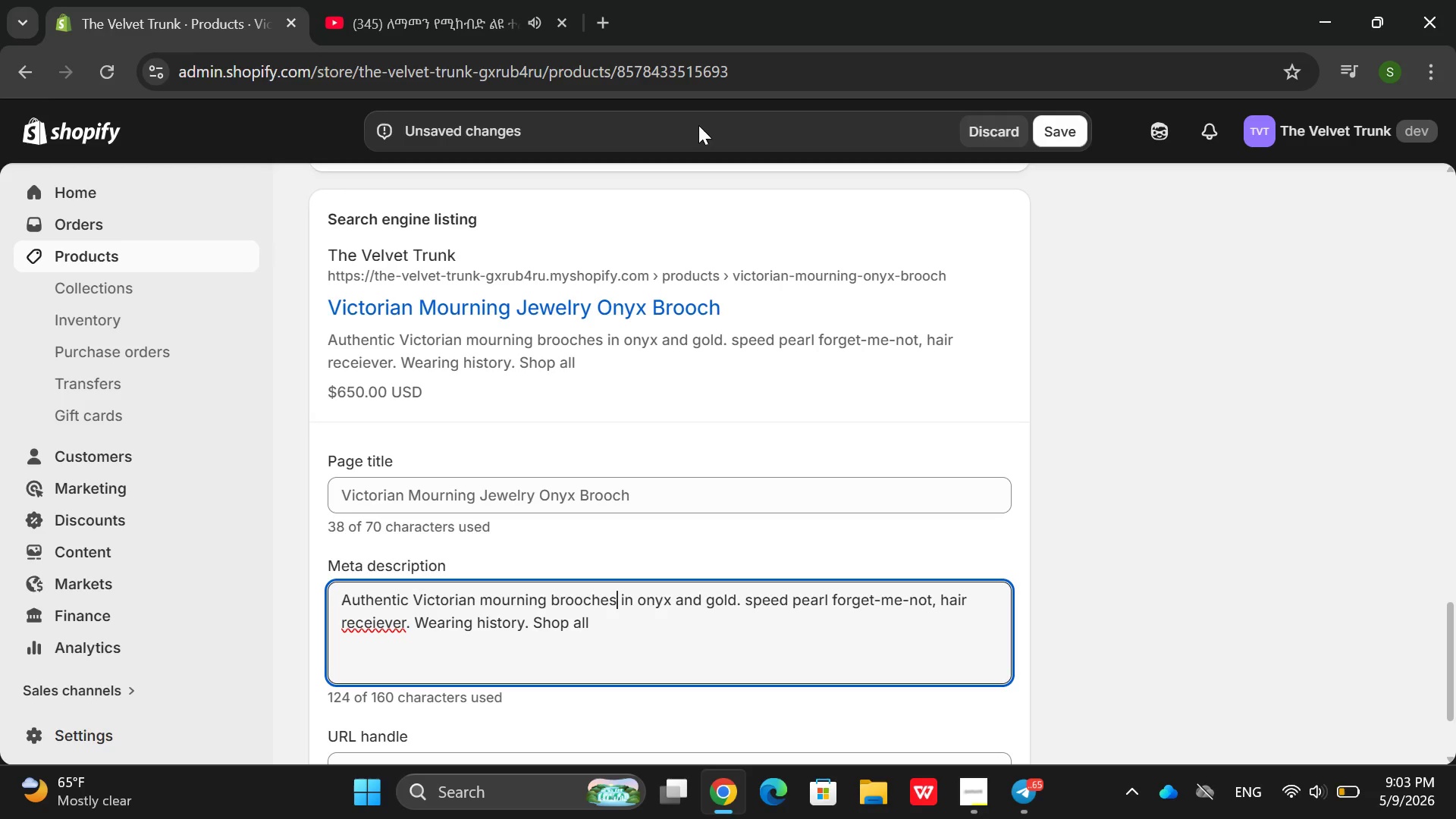 
double_click([377, 624])
 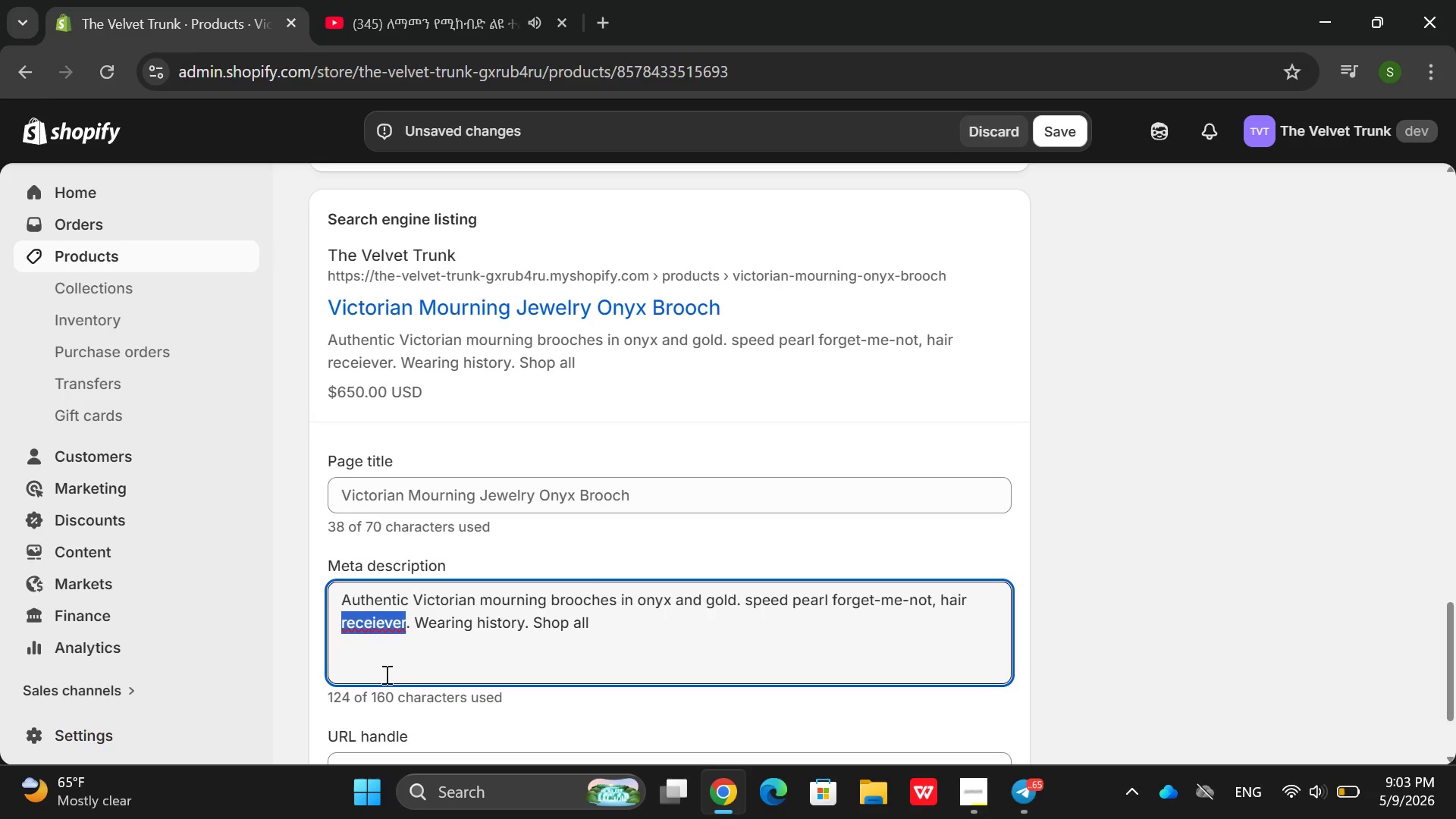 
wait(7.62)
 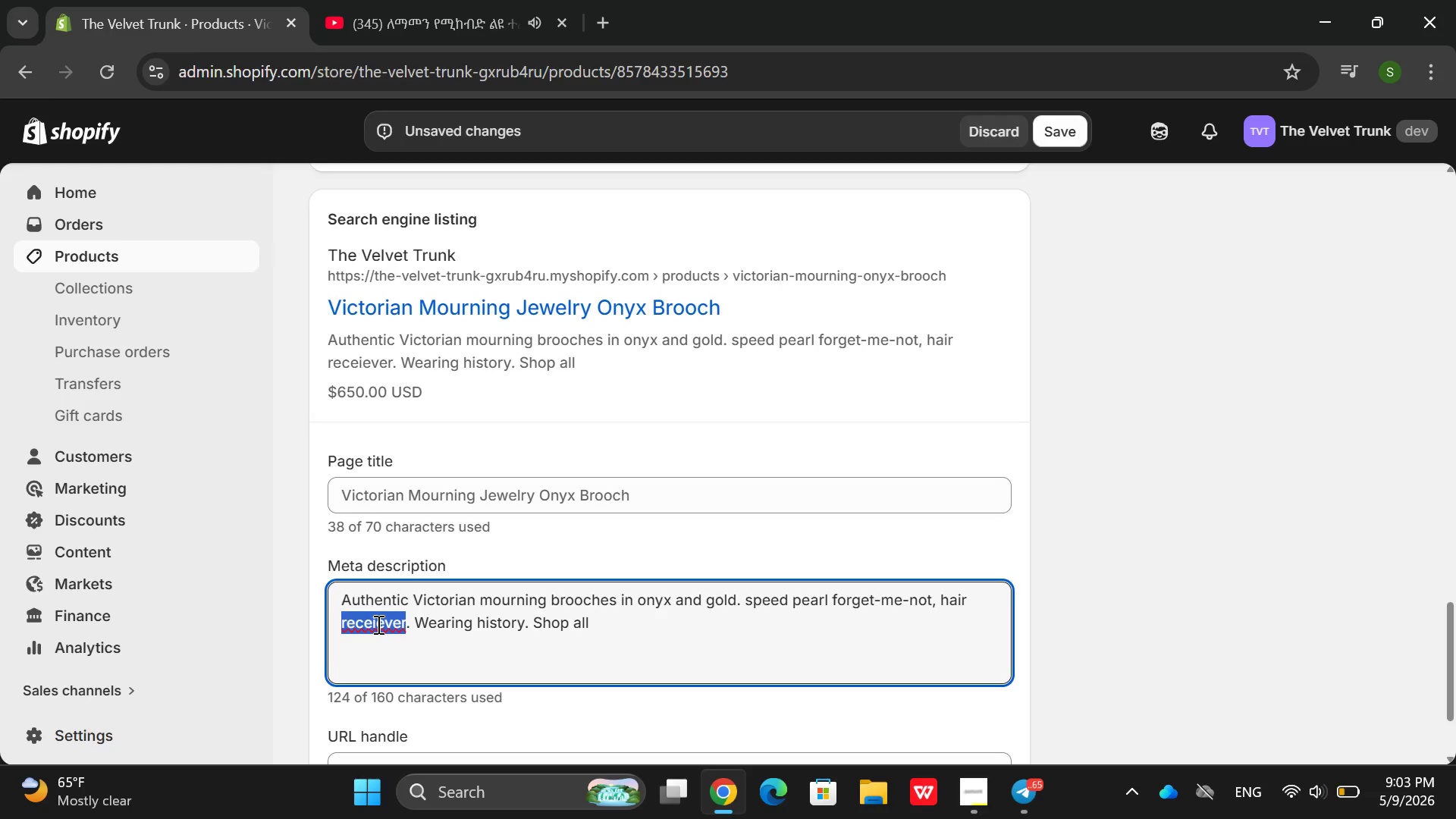 
right_click([398, 628])
 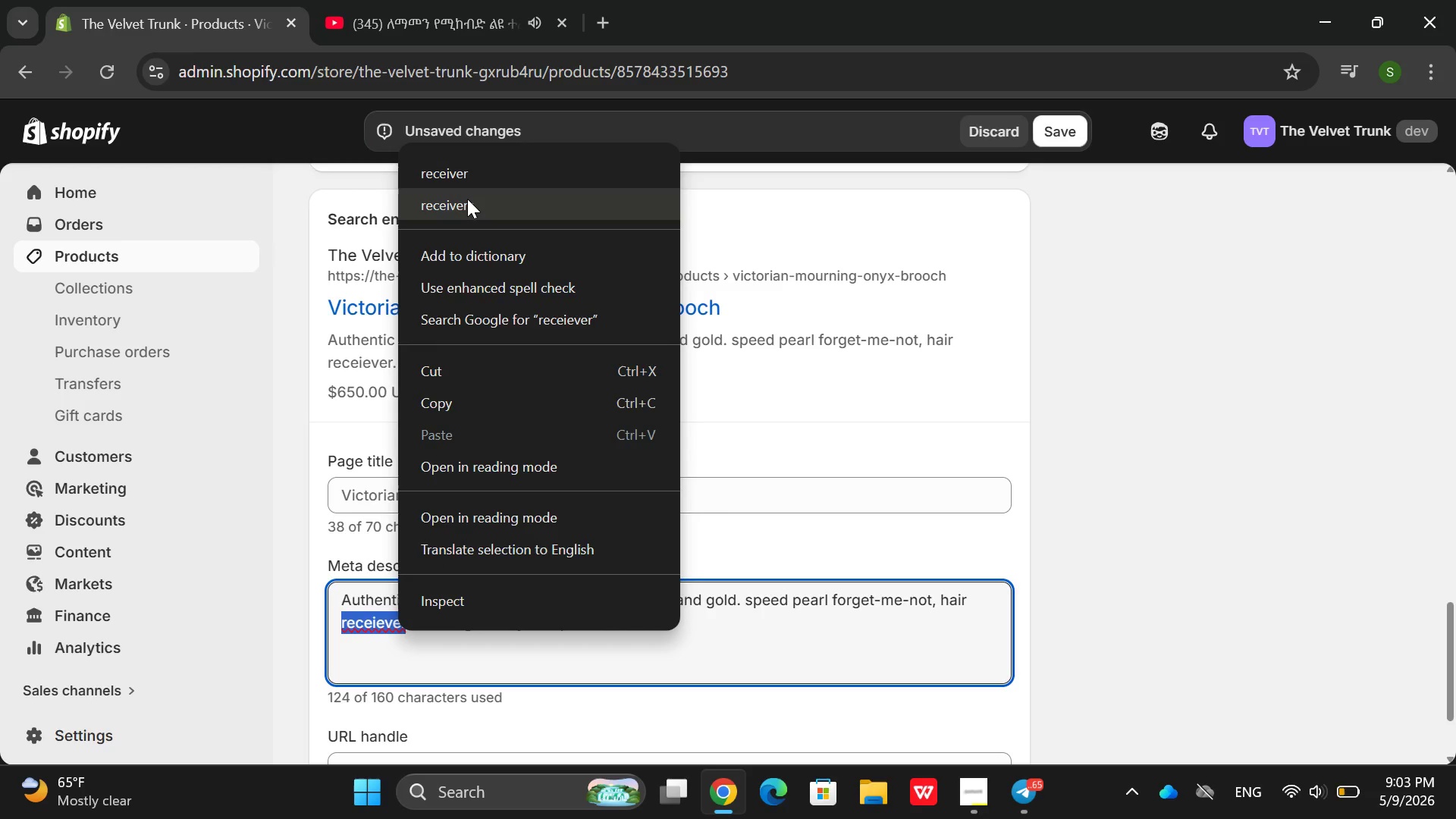 
left_click([467, 199])
 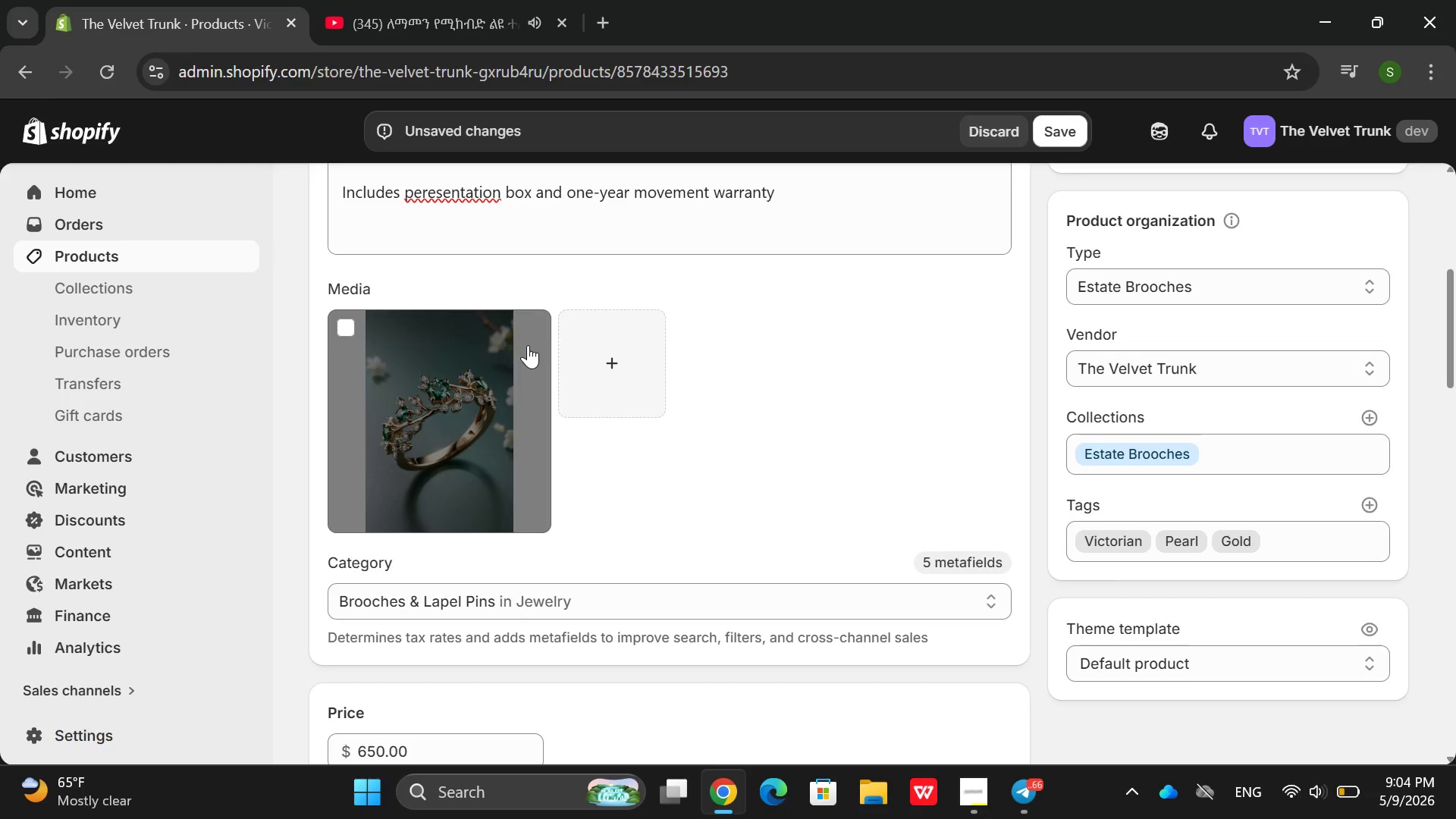 
wait(63.2)
 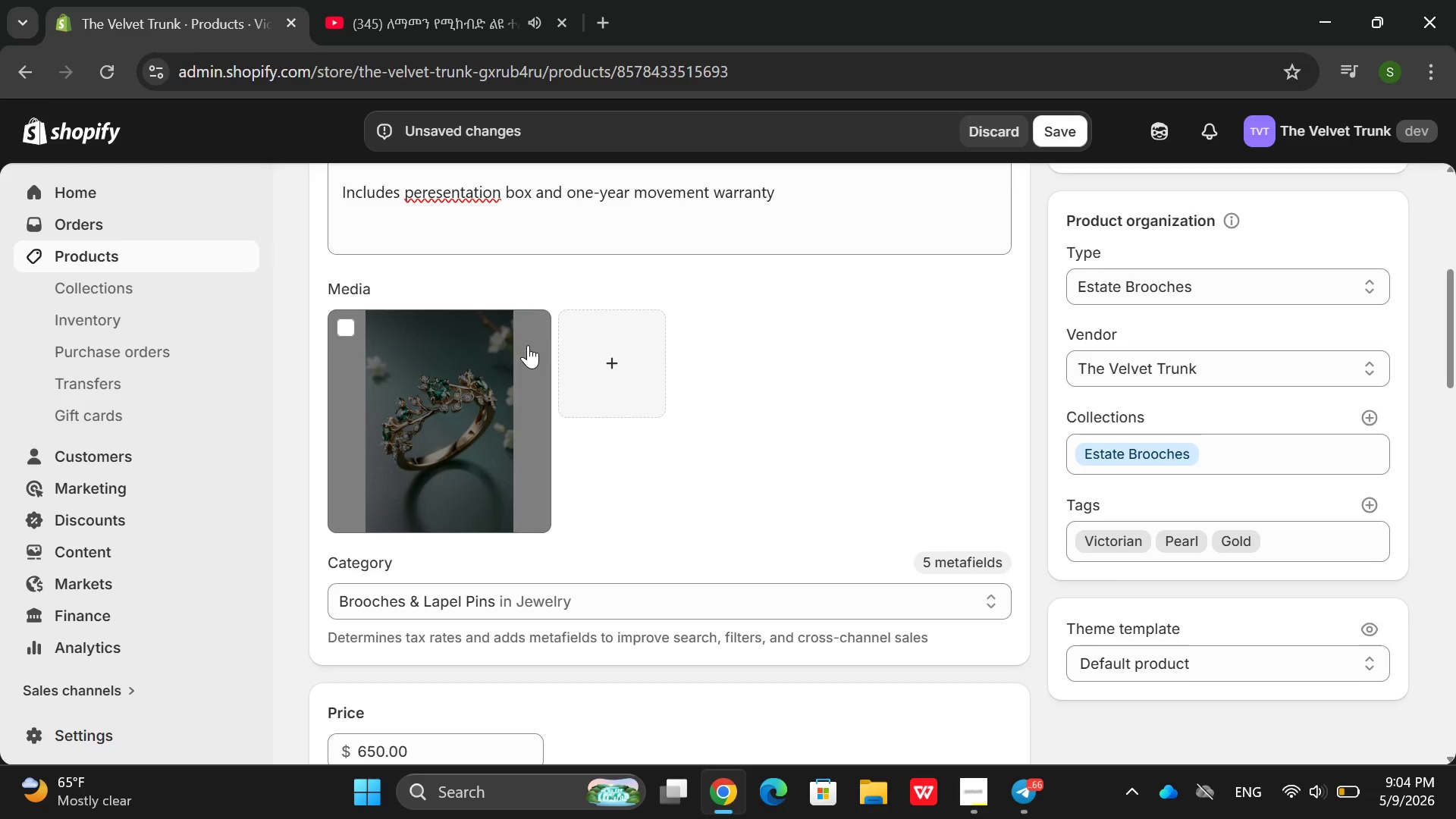 
left_click_drag(start_coordinate=[507, 270], to_coordinate=[795, 124])
 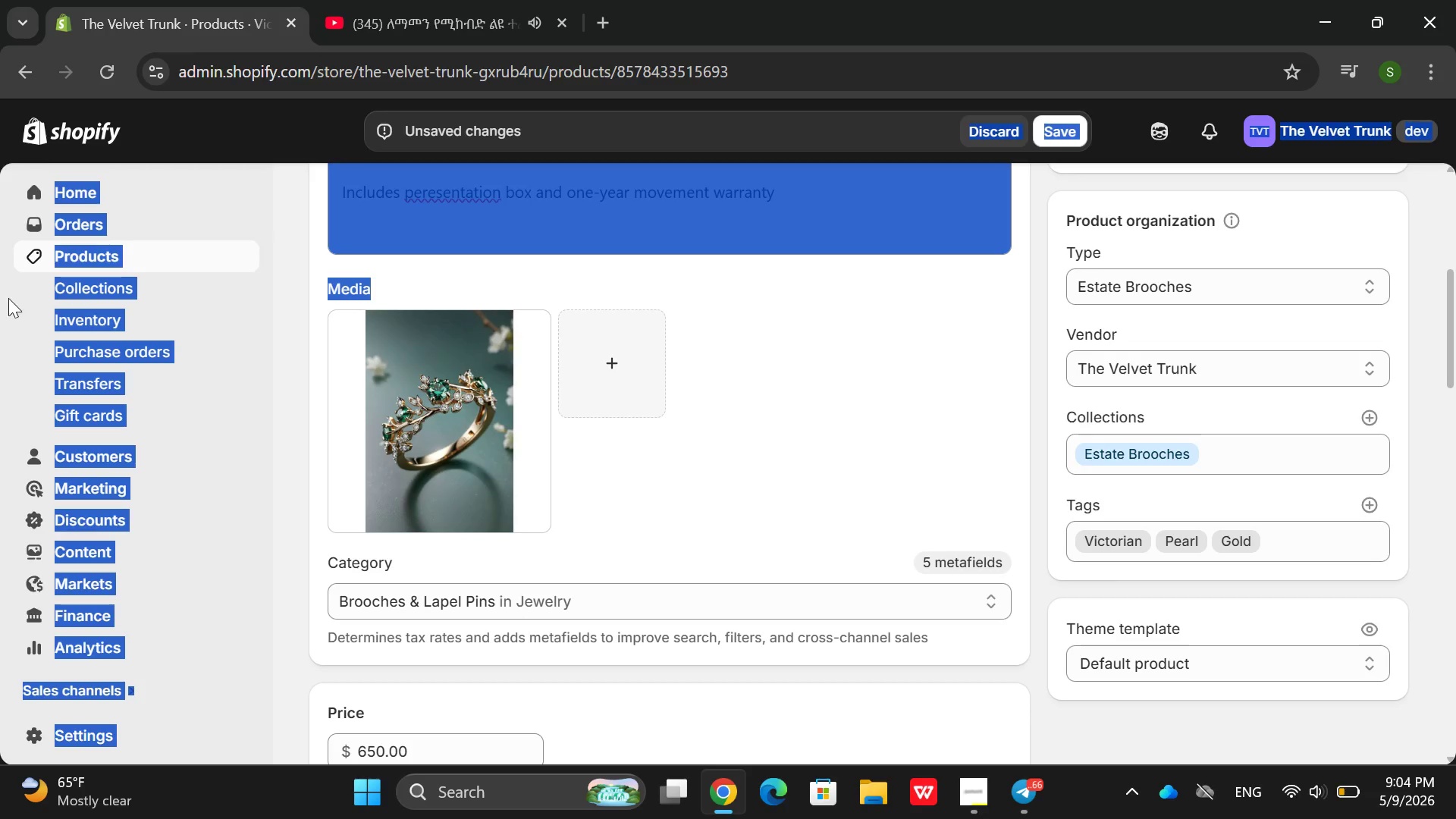 
mouse_move([60, 289])
 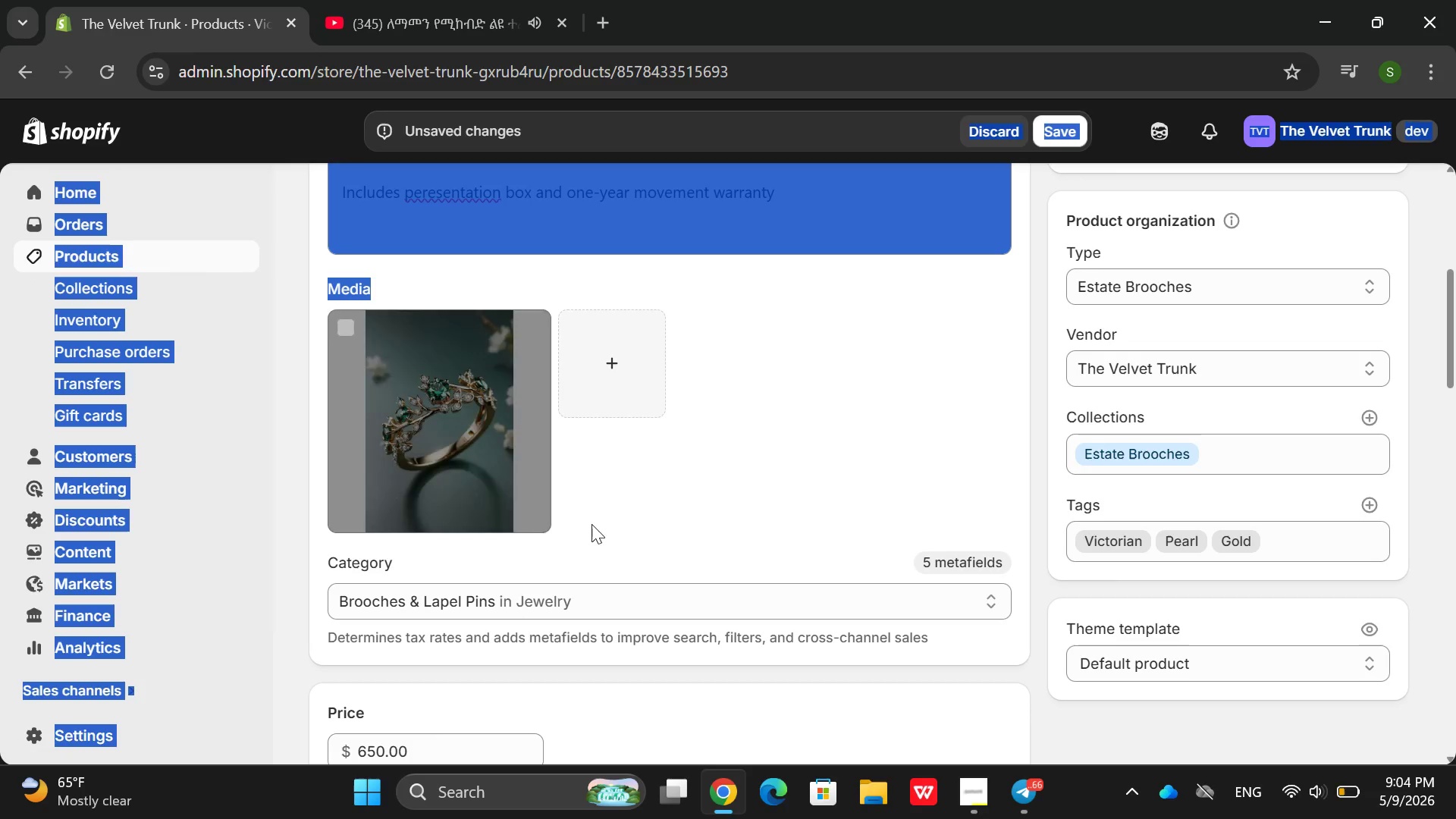 
left_click([607, 541])
 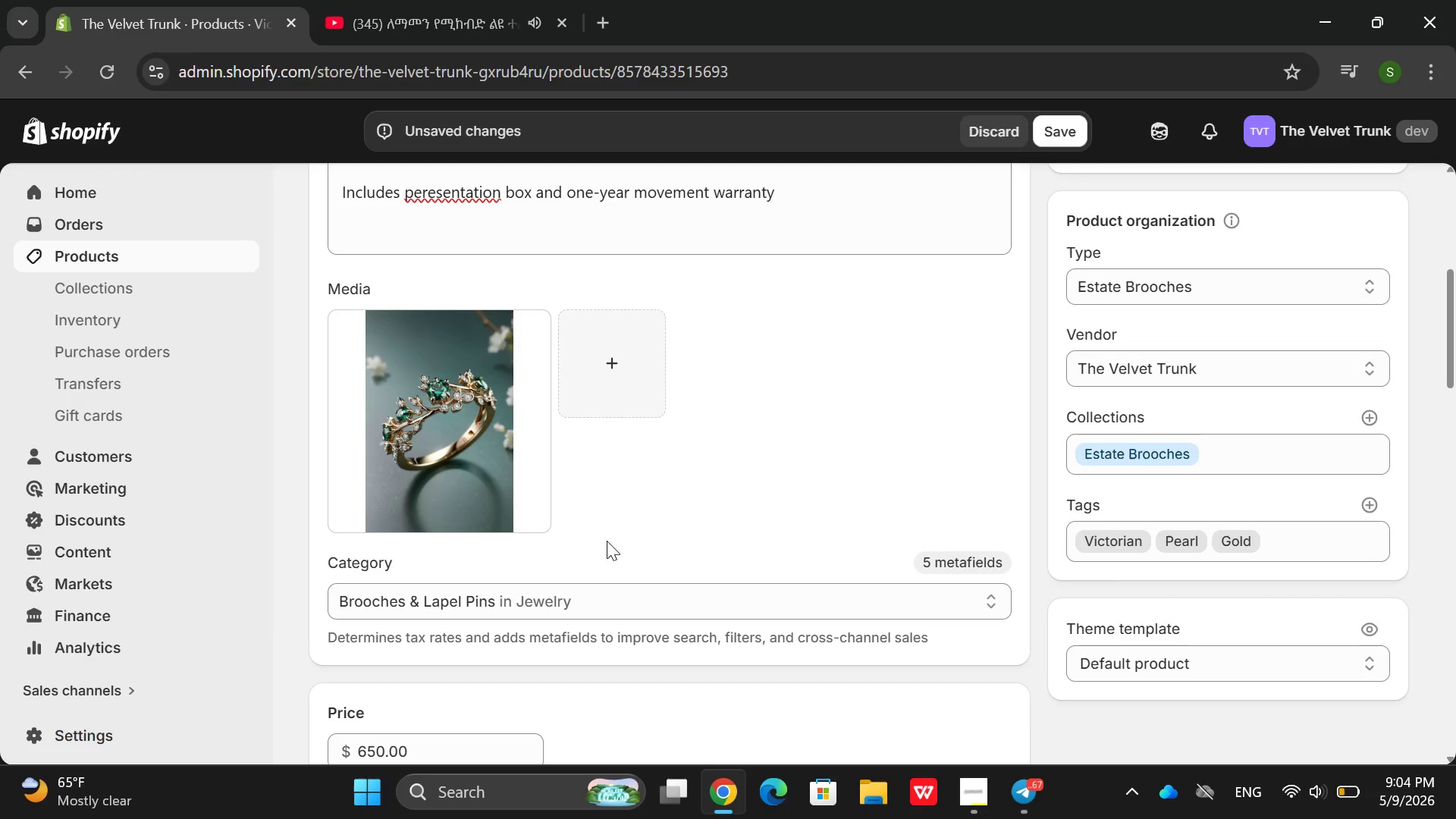 
wait(10.28)
 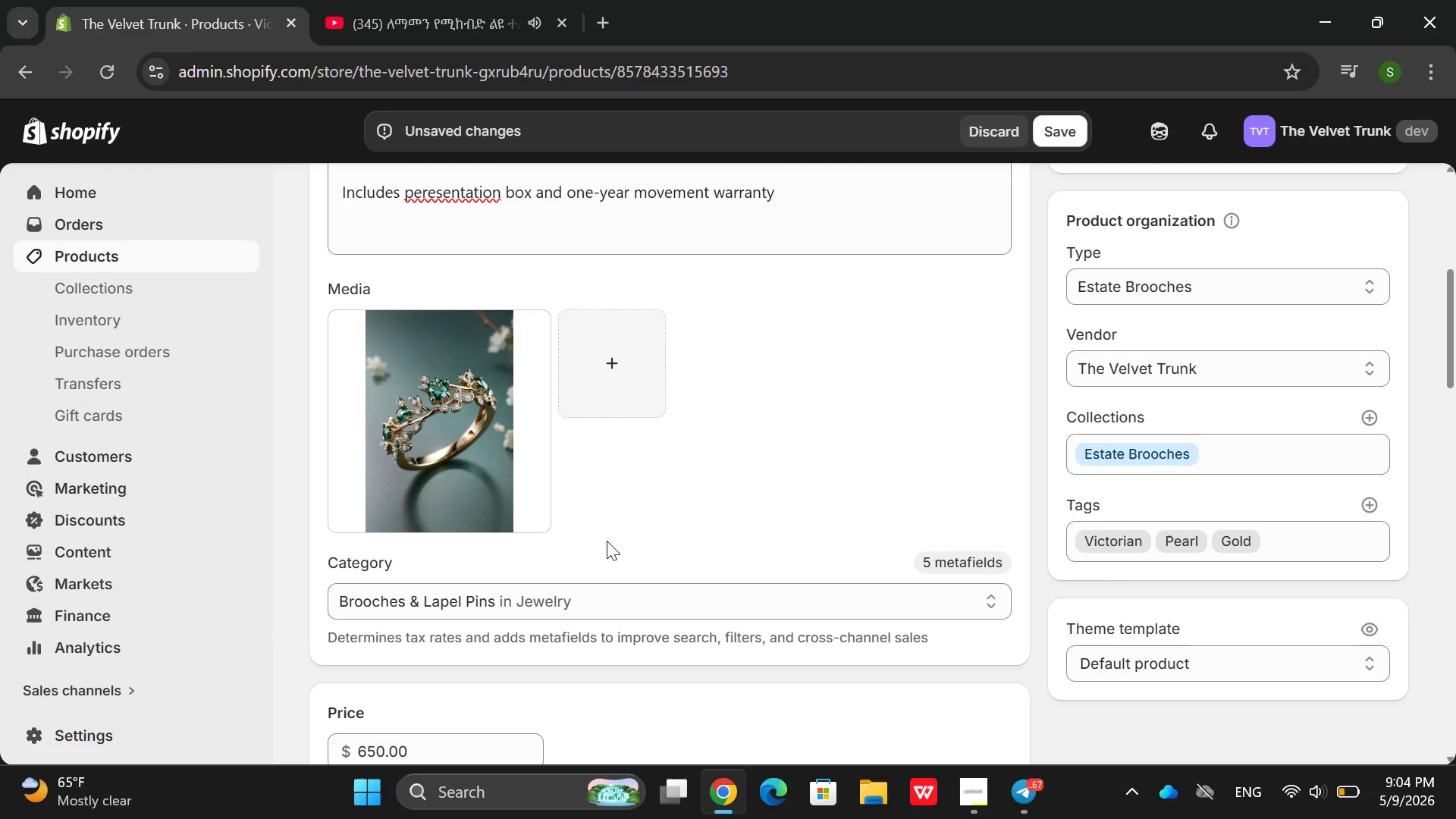 
left_click([972, 793])